 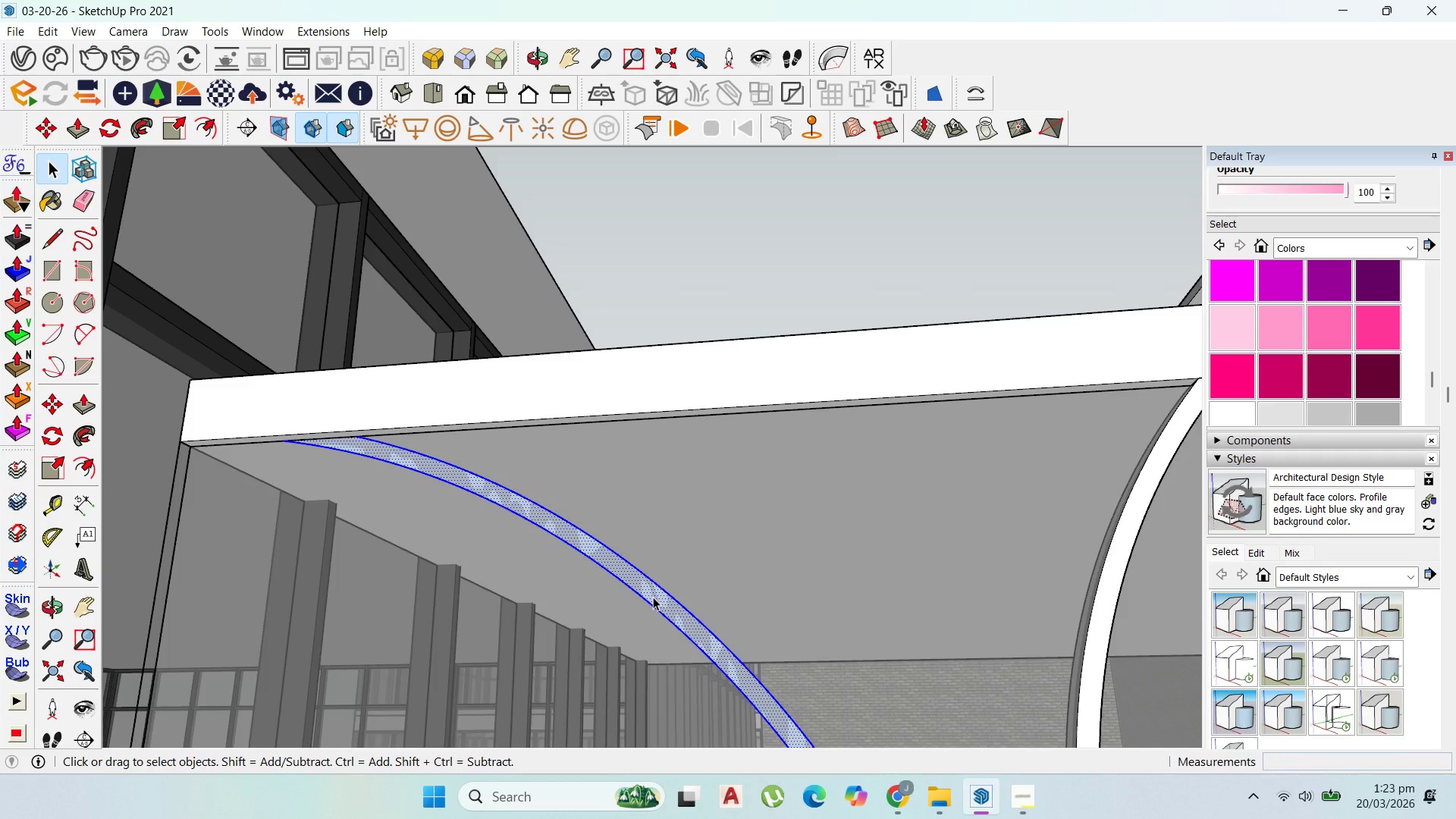 
right_click([653, 597])
 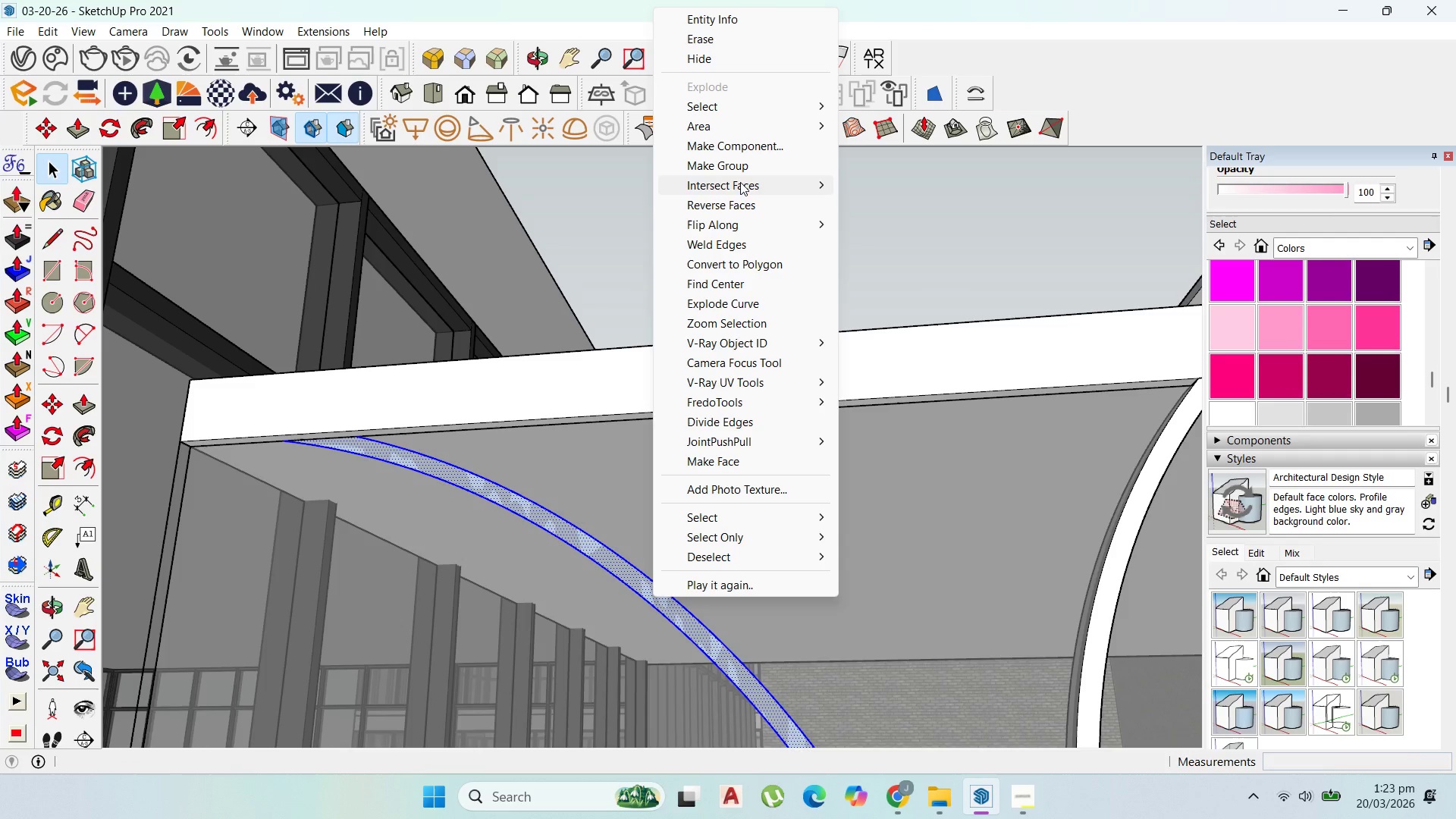 
left_click([739, 165])
 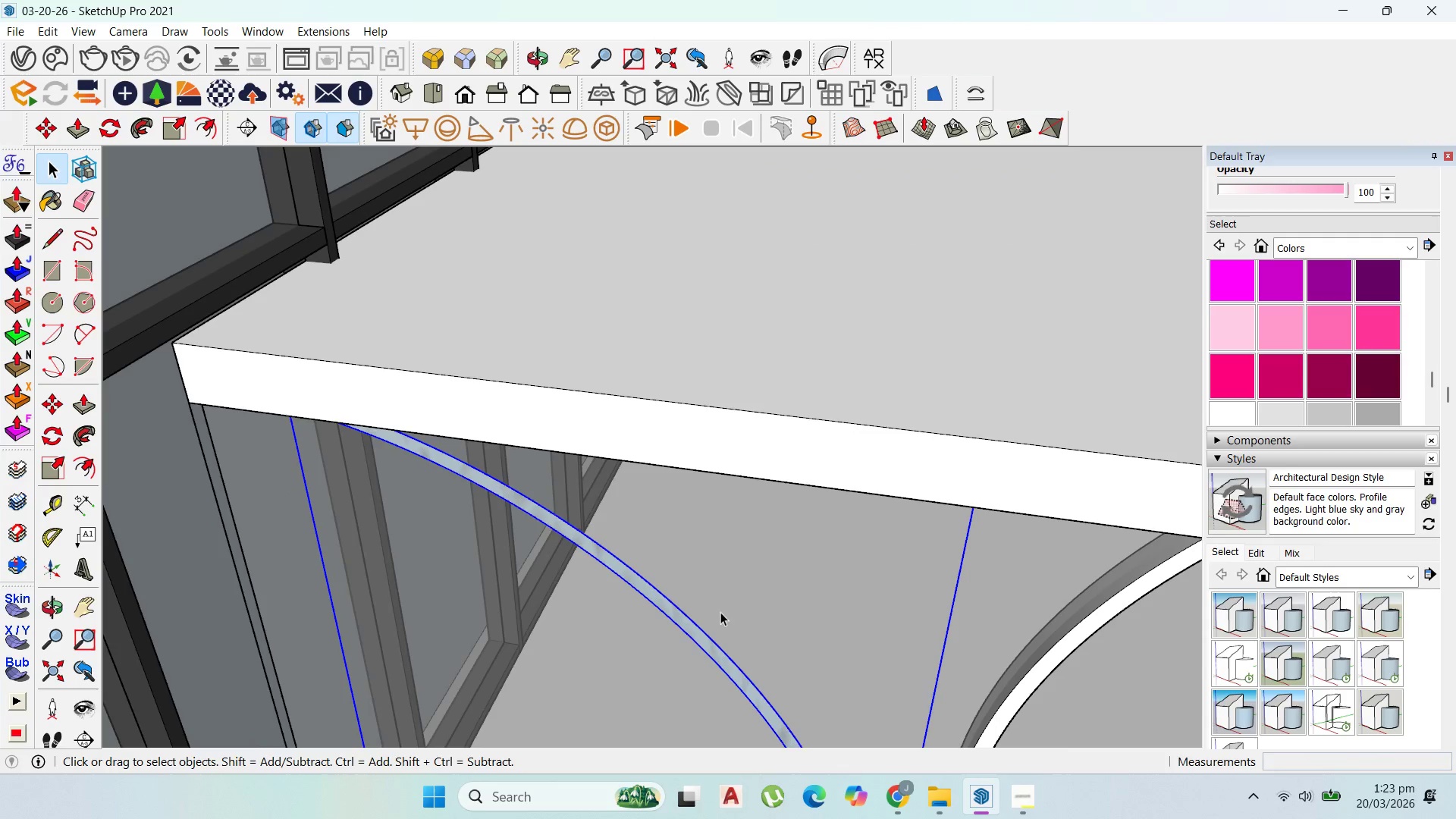 
scroll: coordinate [761, 573], scroll_direction: down, amount: 7.0
 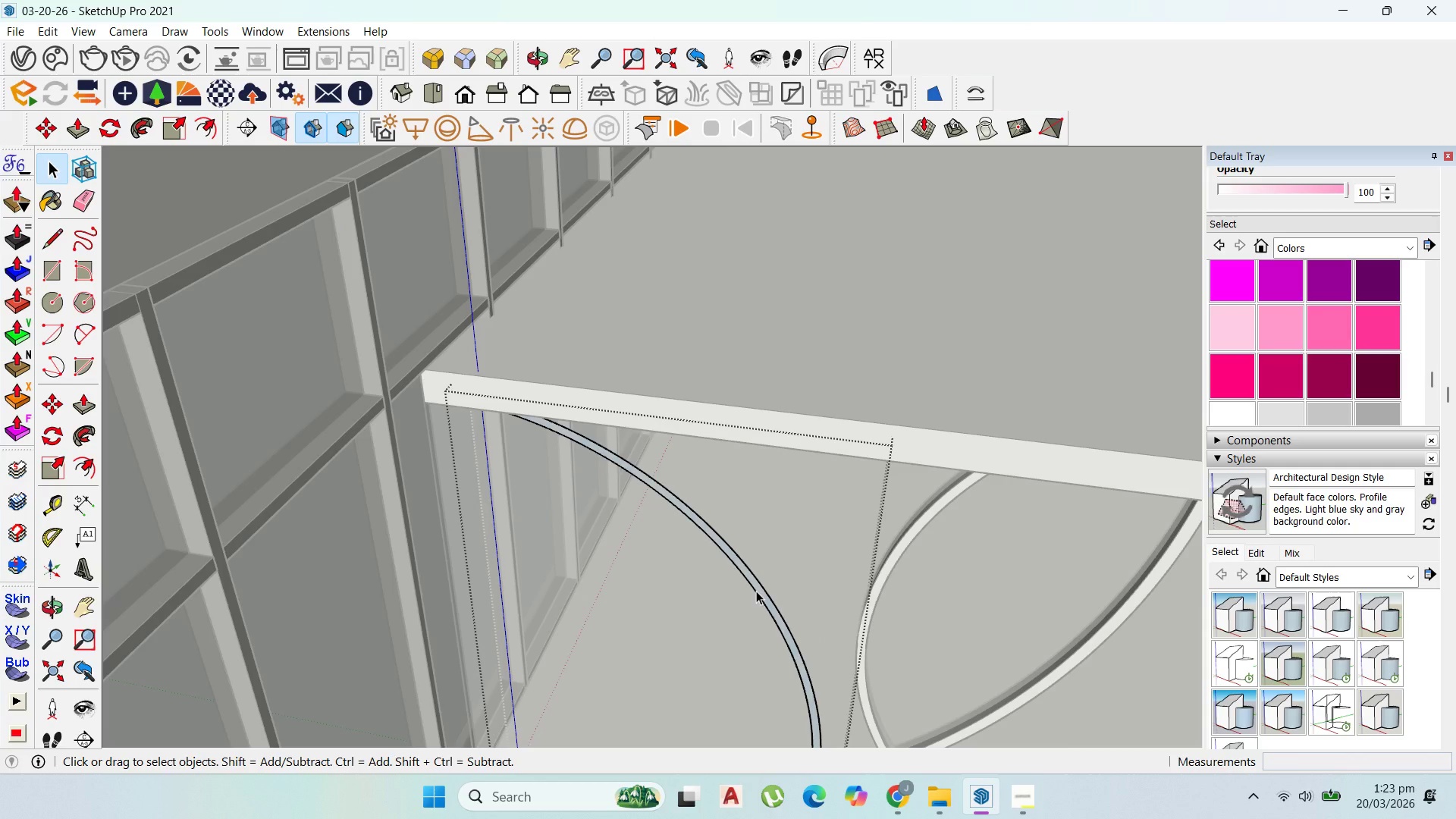 
key(P)
 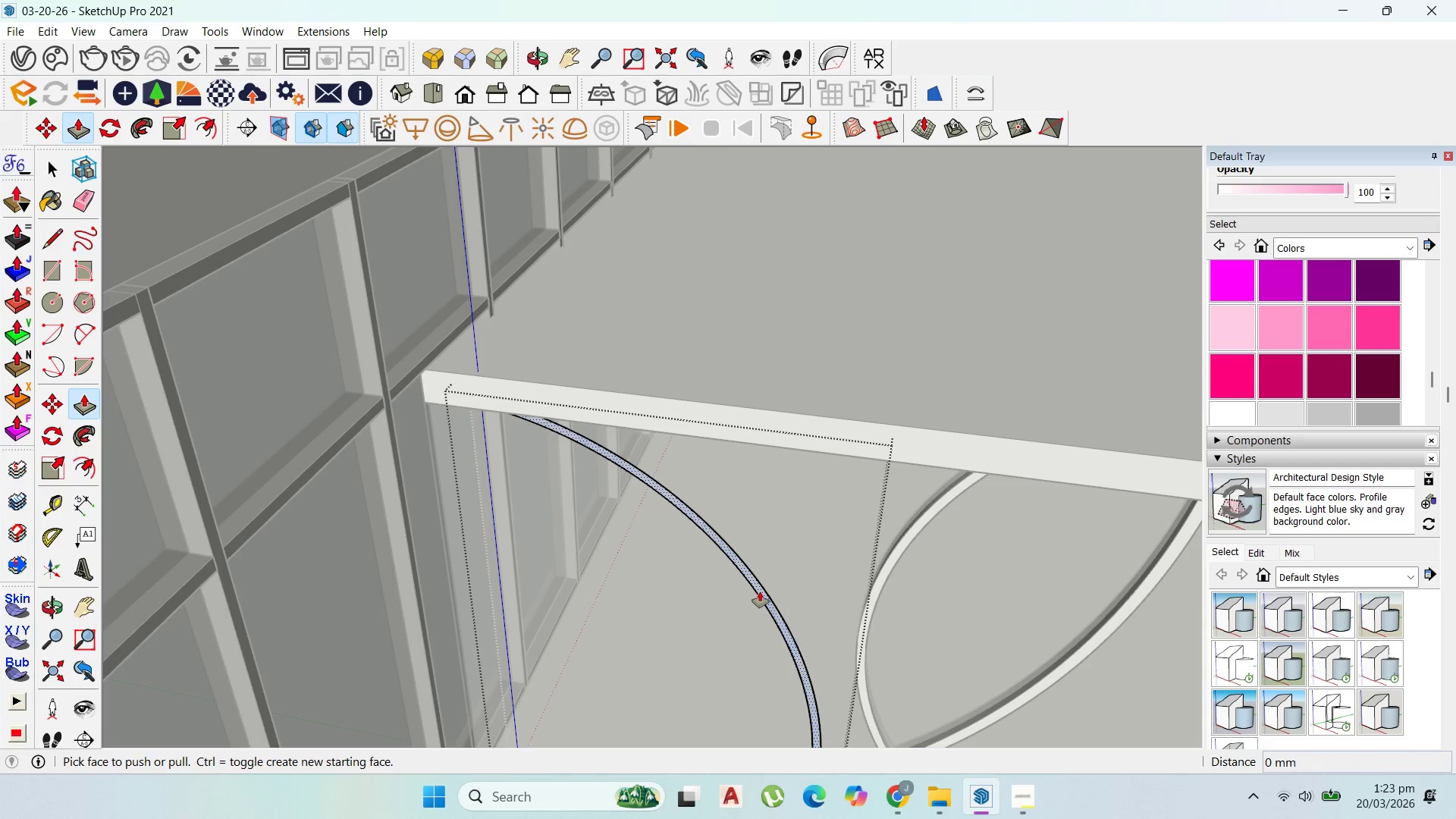 
left_click([760, 592])
 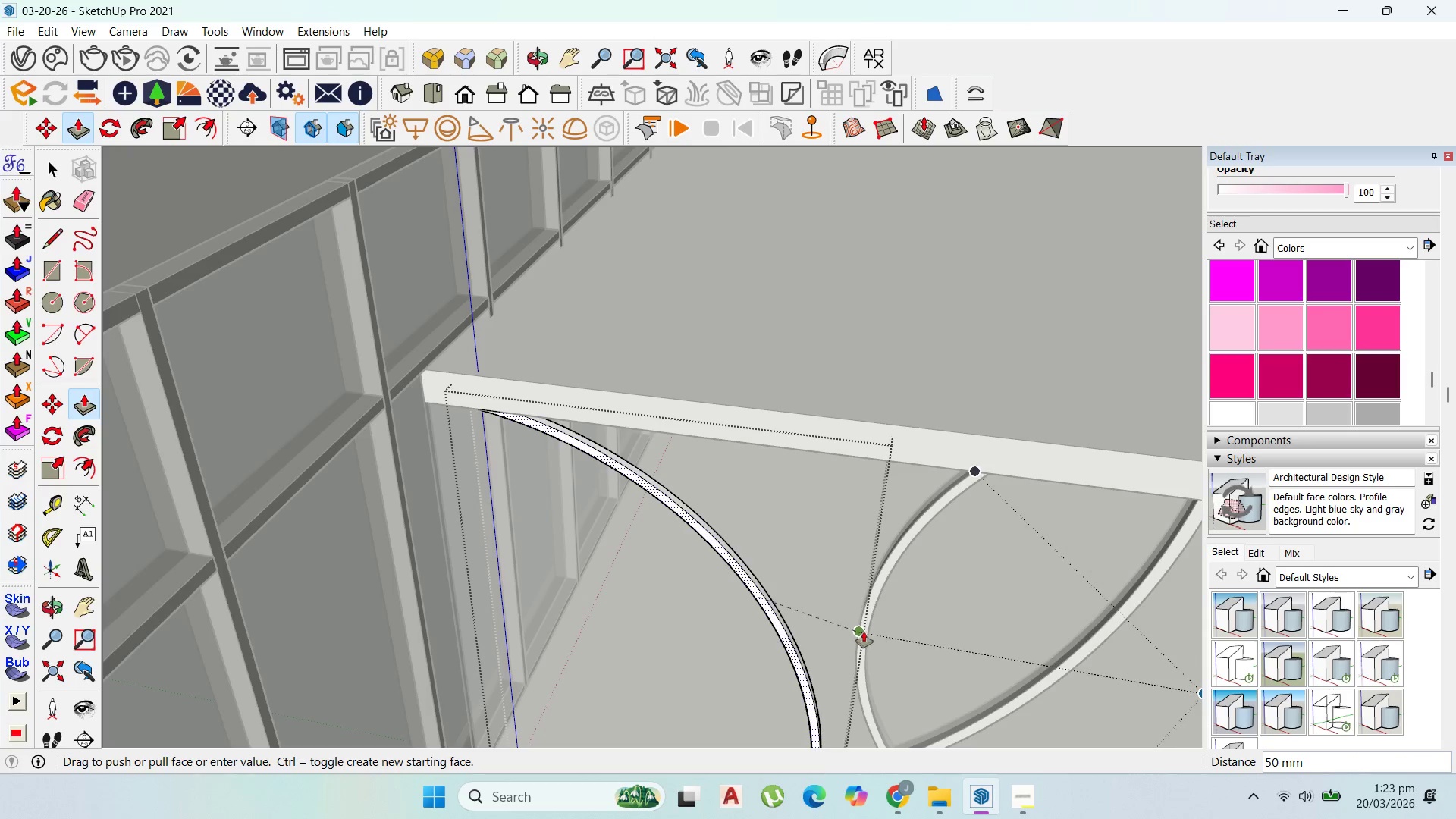 
left_click([864, 632])
 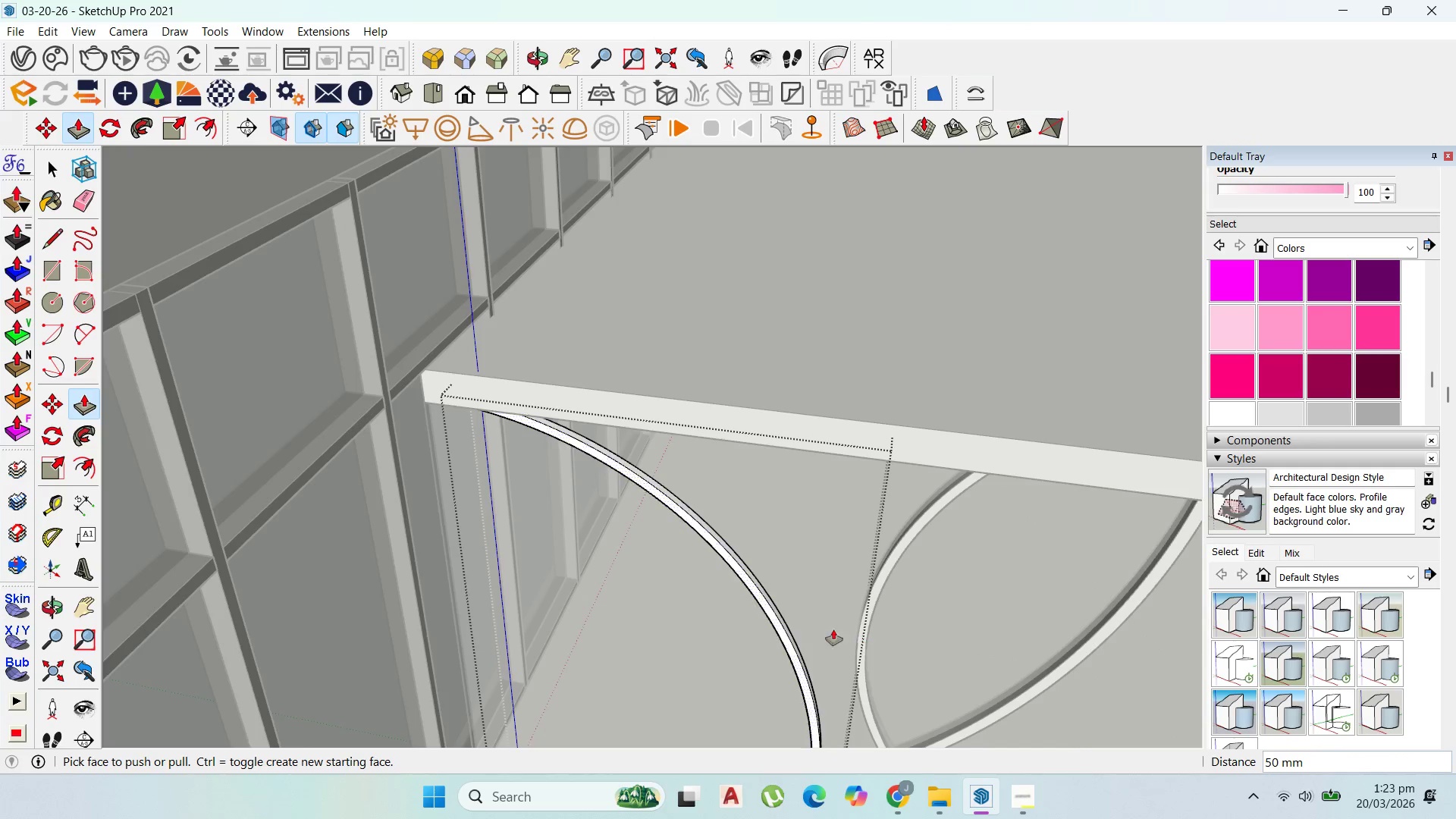 
scroll: coordinate [665, 557], scroll_direction: up, amount: 7.0
 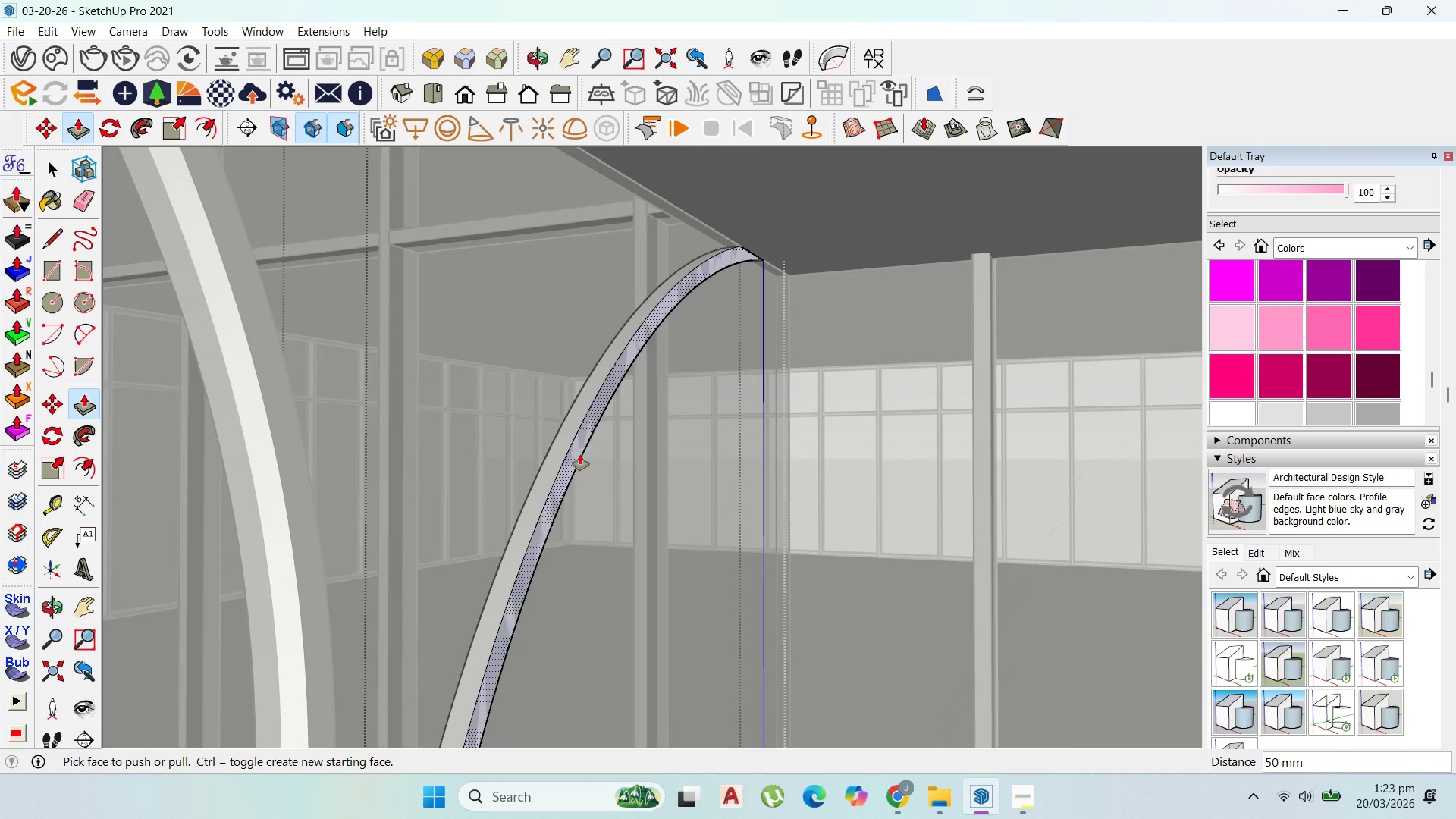 
left_click([582, 453])
 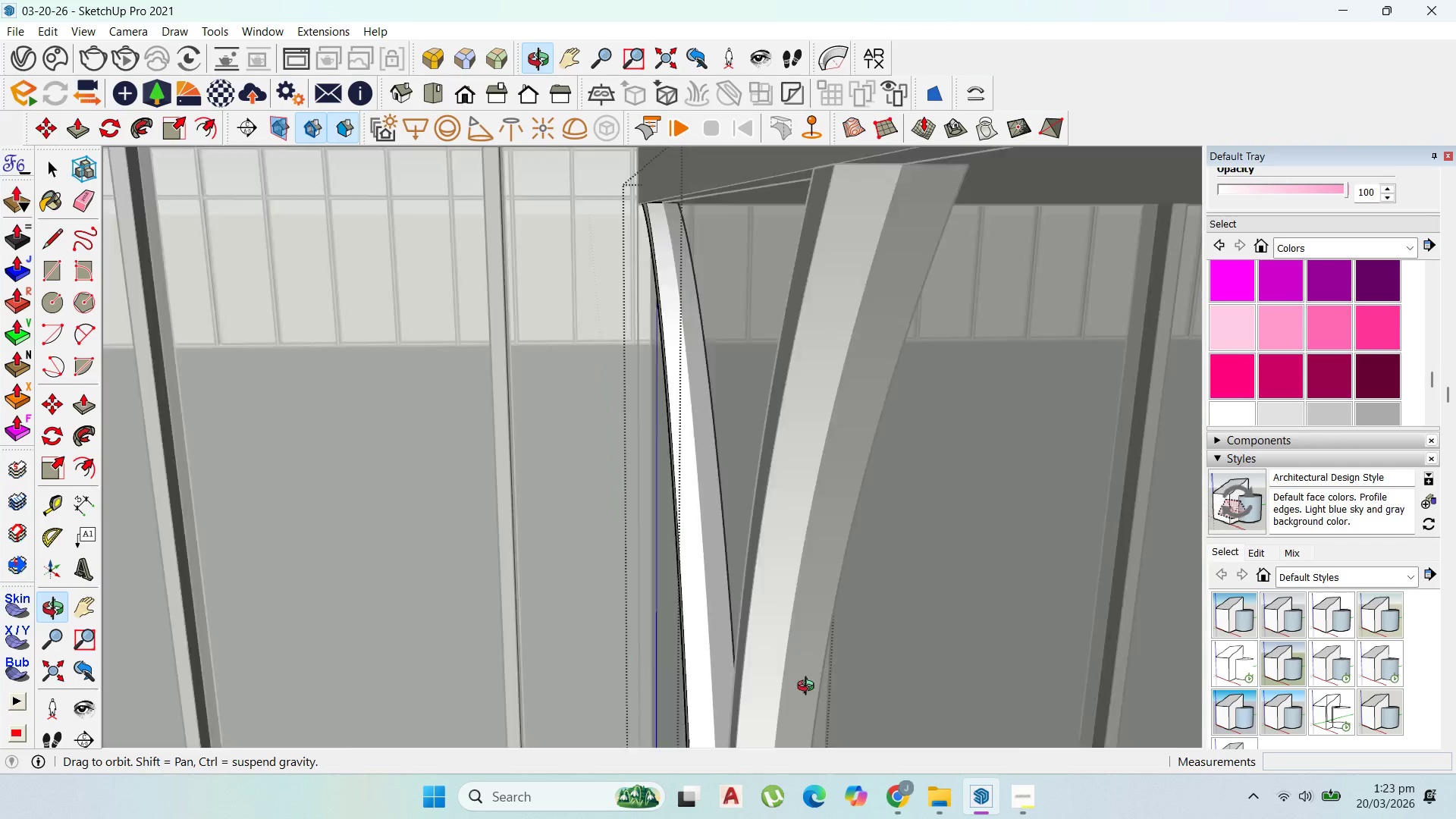 
scroll: coordinate [879, 431], scroll_direction: down, amount: 28.0
 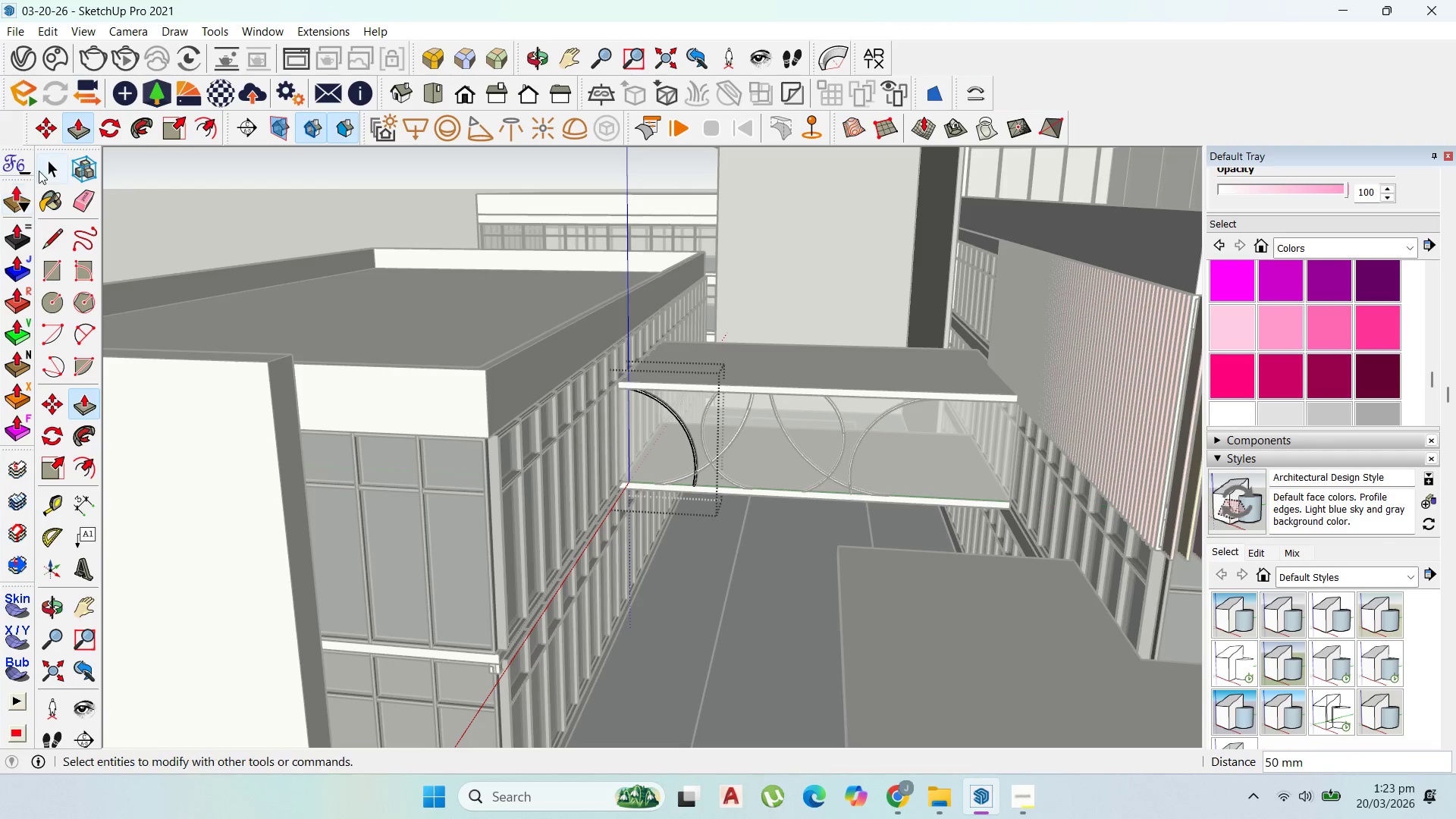 
key(Escape)
 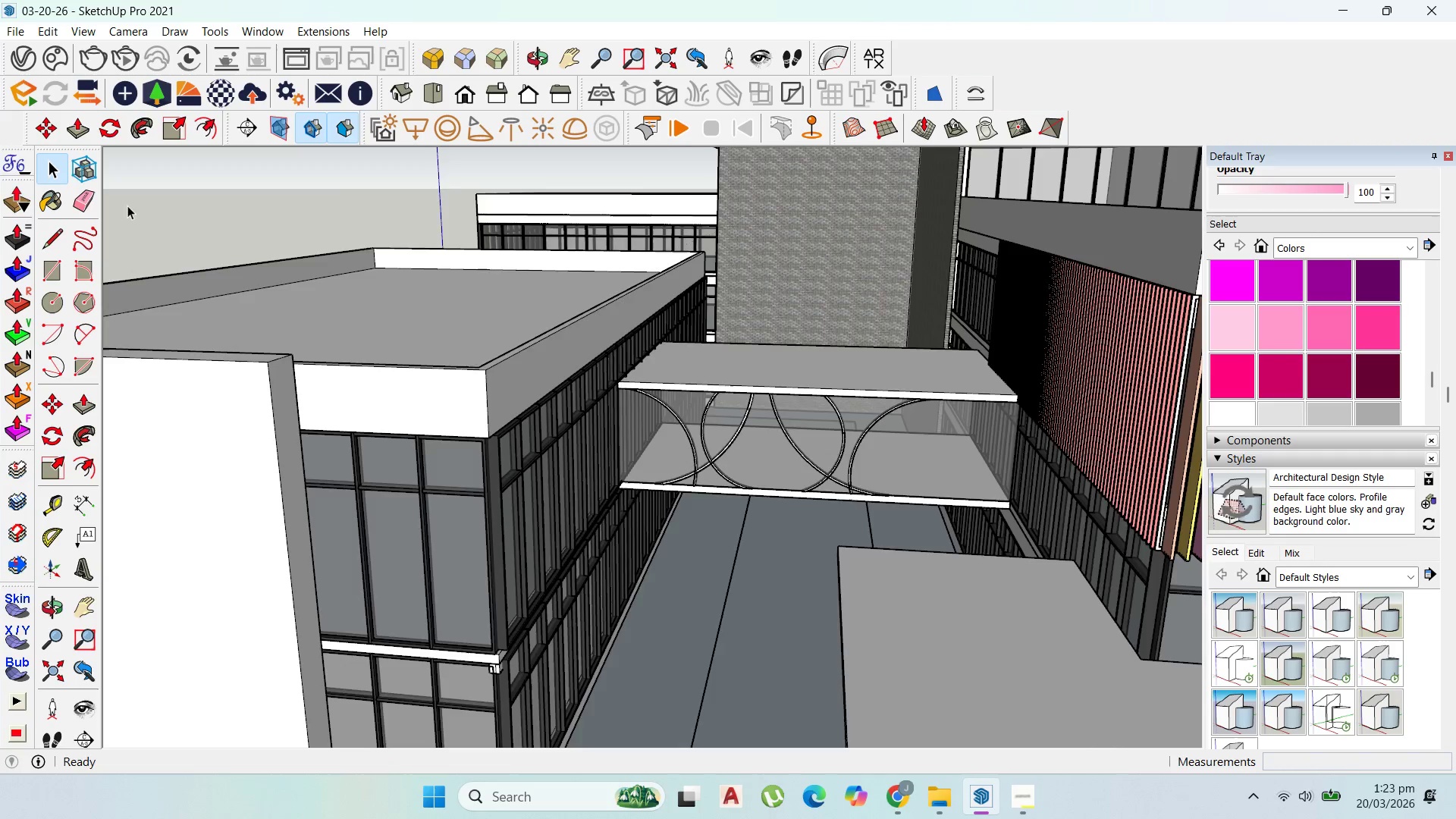 
key(Escape)
 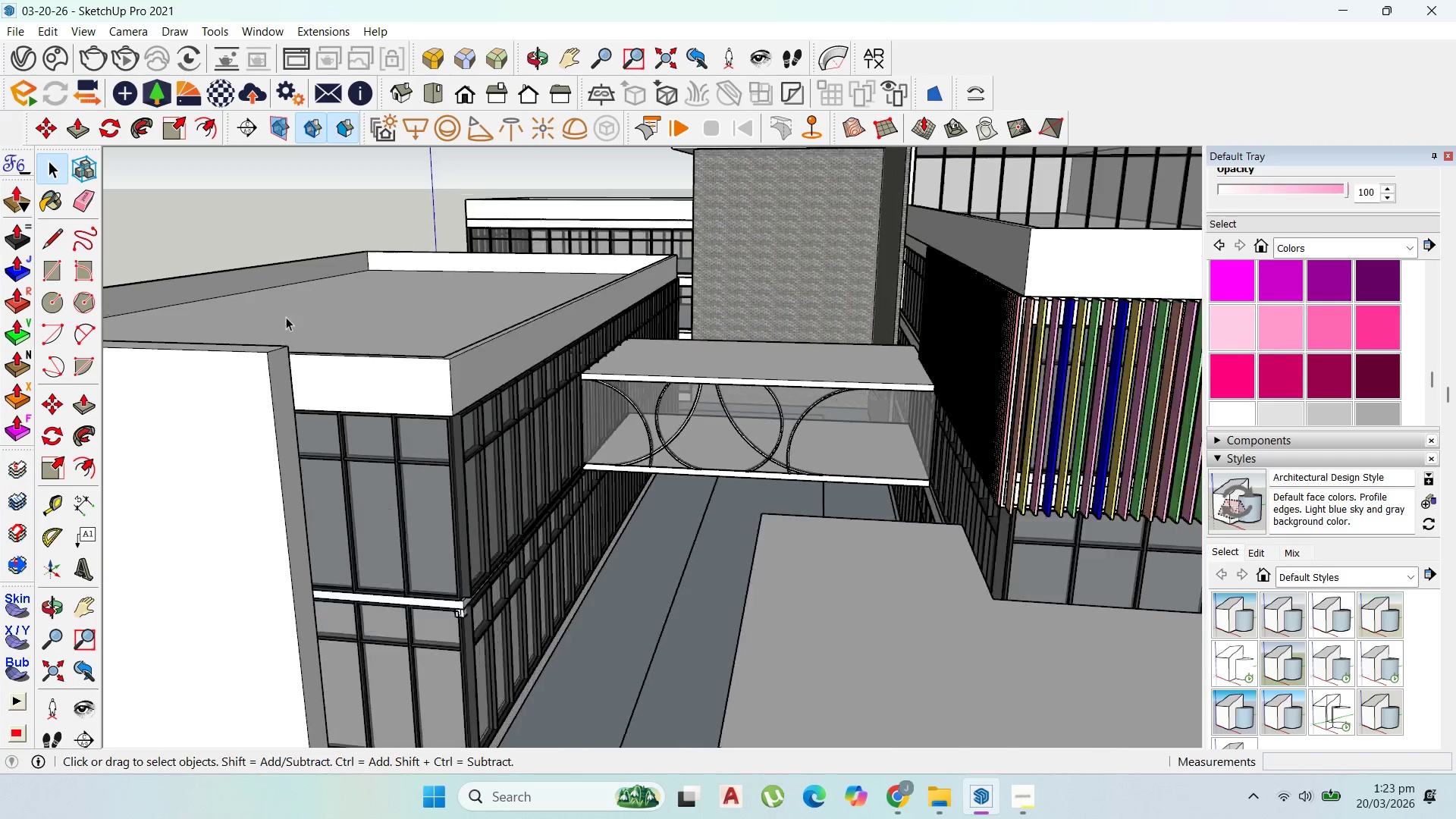 
scroll: coordinate [471, 378], scroll_direction: down, amount: 2.0
 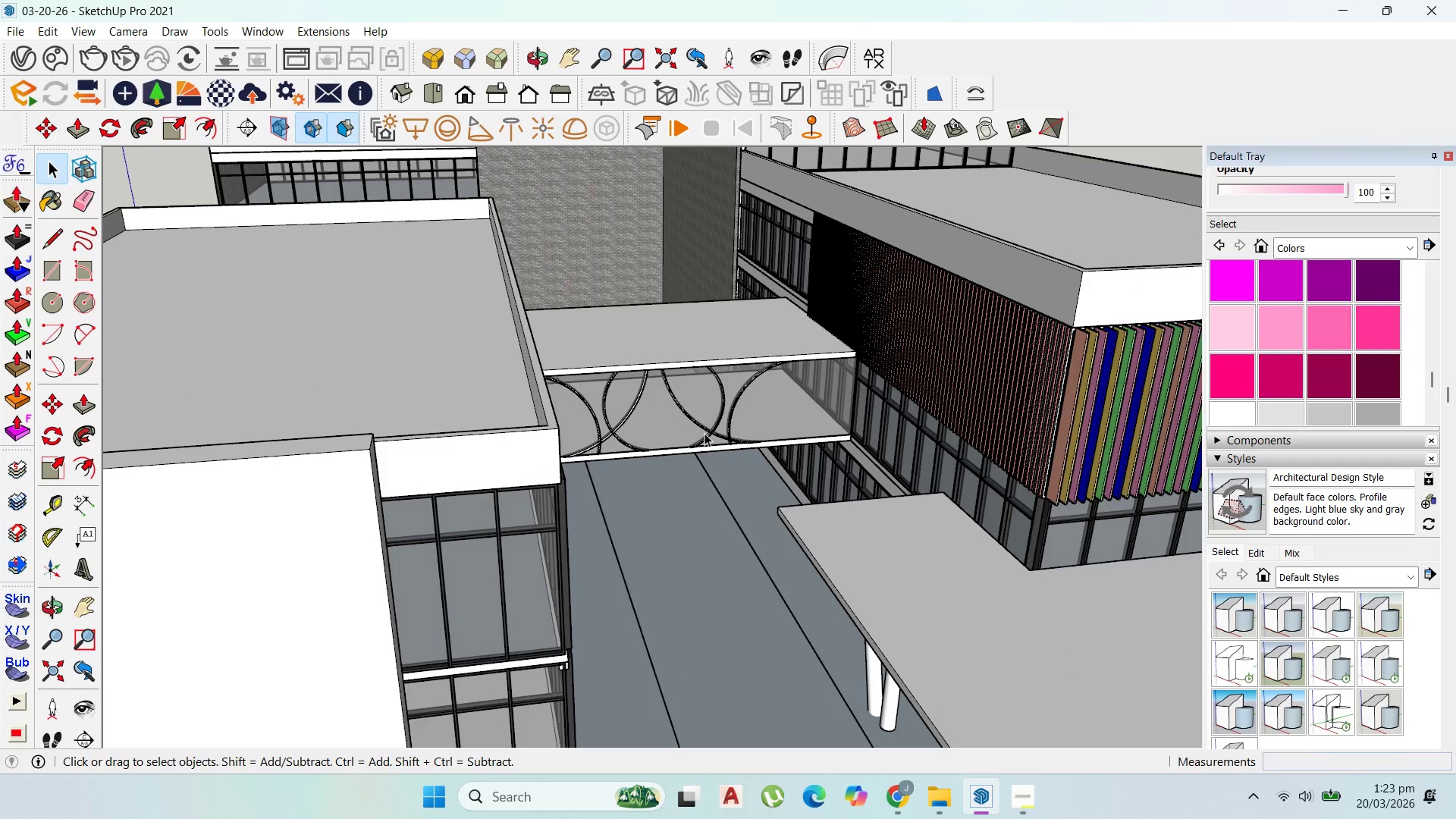 
scroll: coordinate [1027, 422], scroll_direction: up, amount: 18.0
 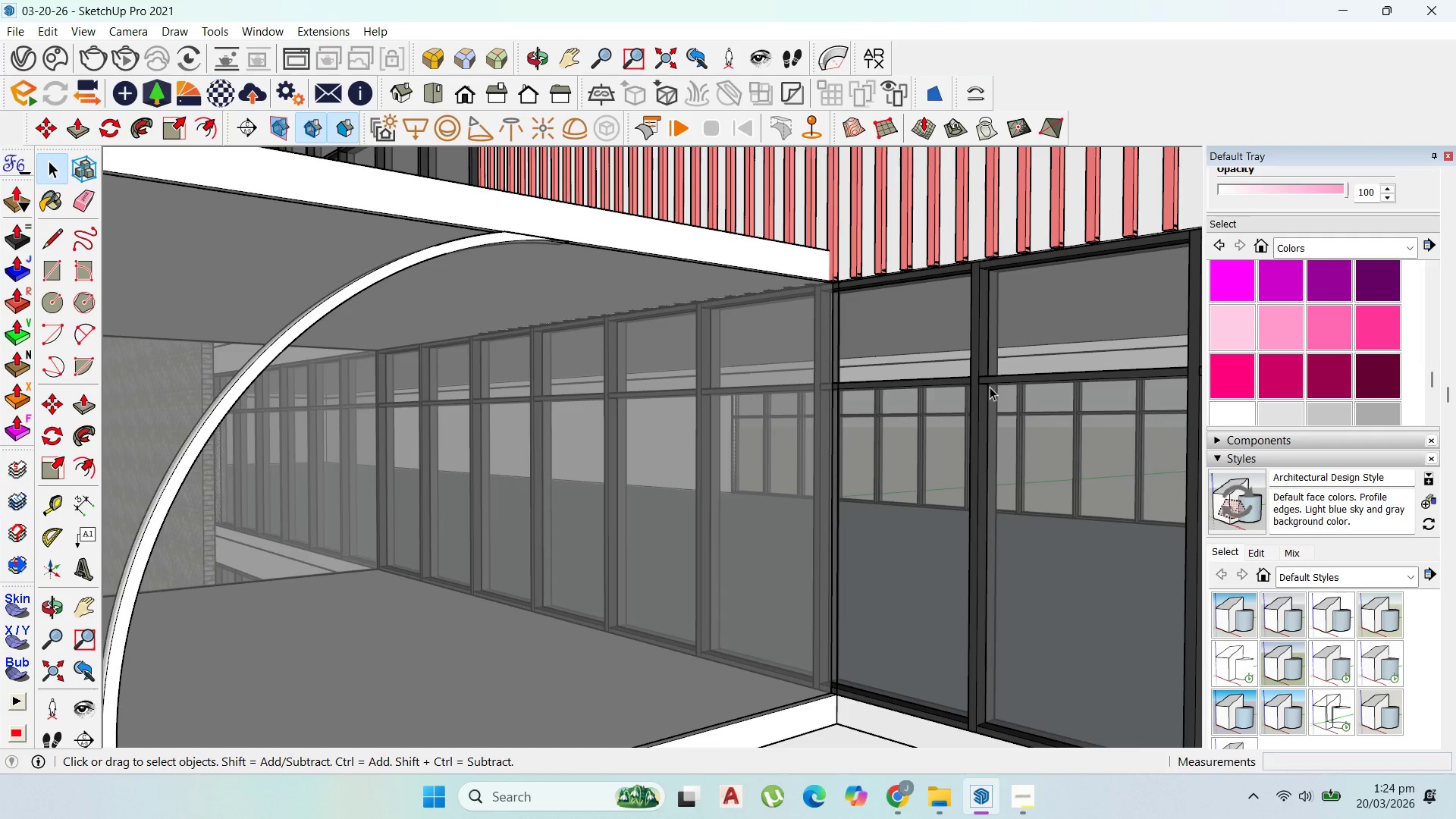 
scroll: coordinate [937, 410], scroll_direction: up, amount: 3.0
 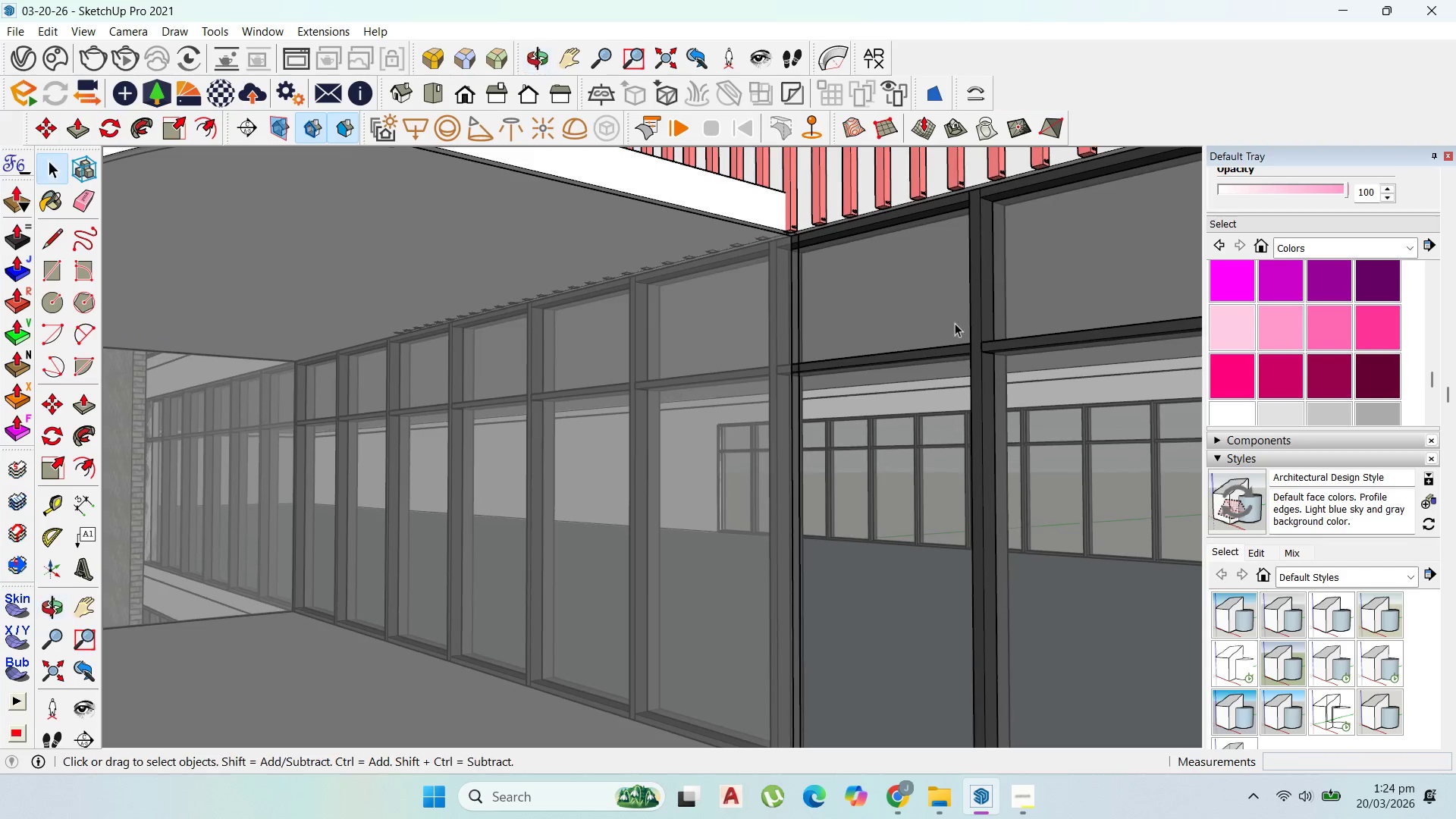 
scroll: coordinate [971, 298], scroll_direction: down, amount: 4.0
 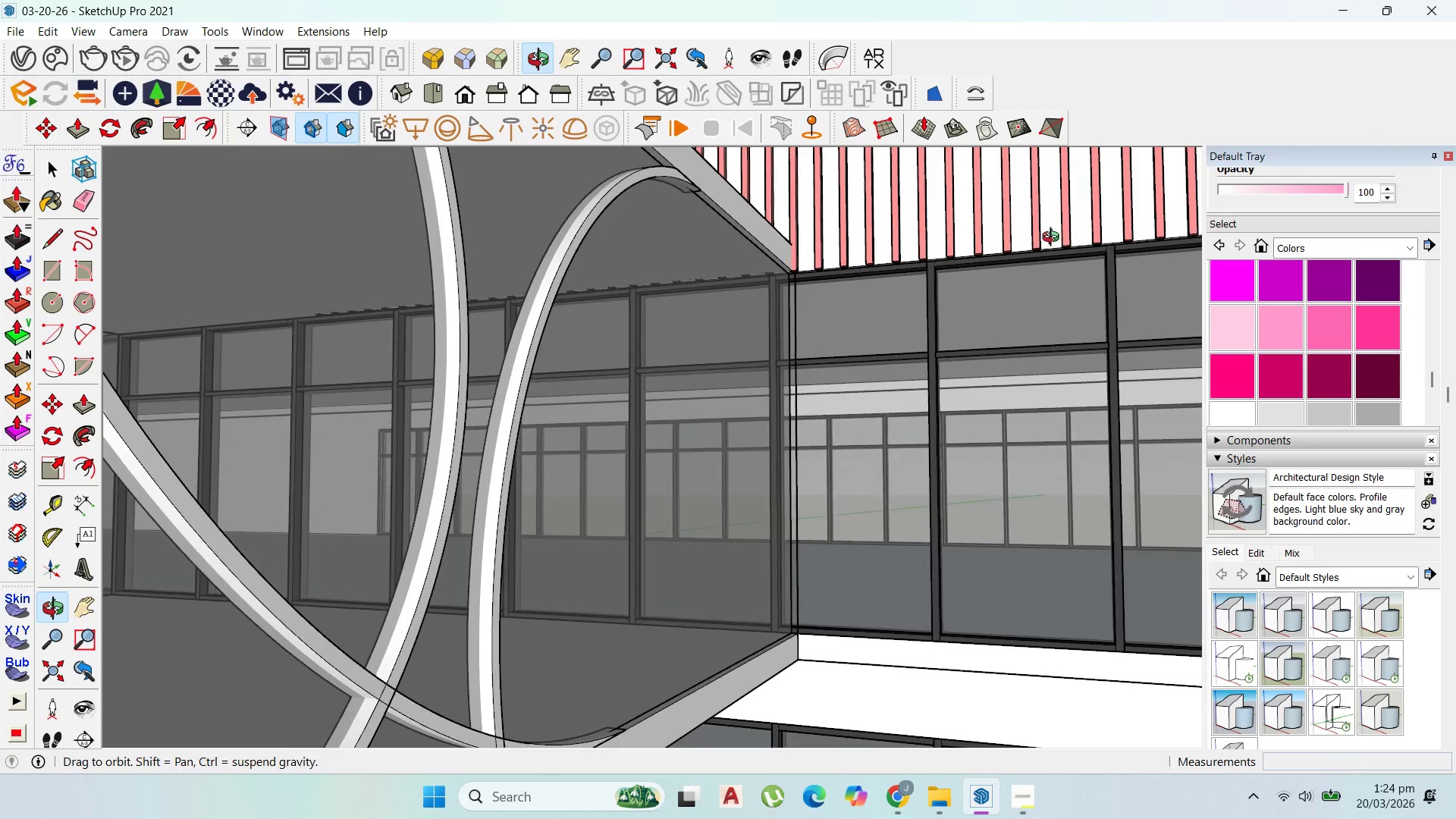 
scroll: coordinate [841, 522], scroll_direction: up, amount: 3.0
 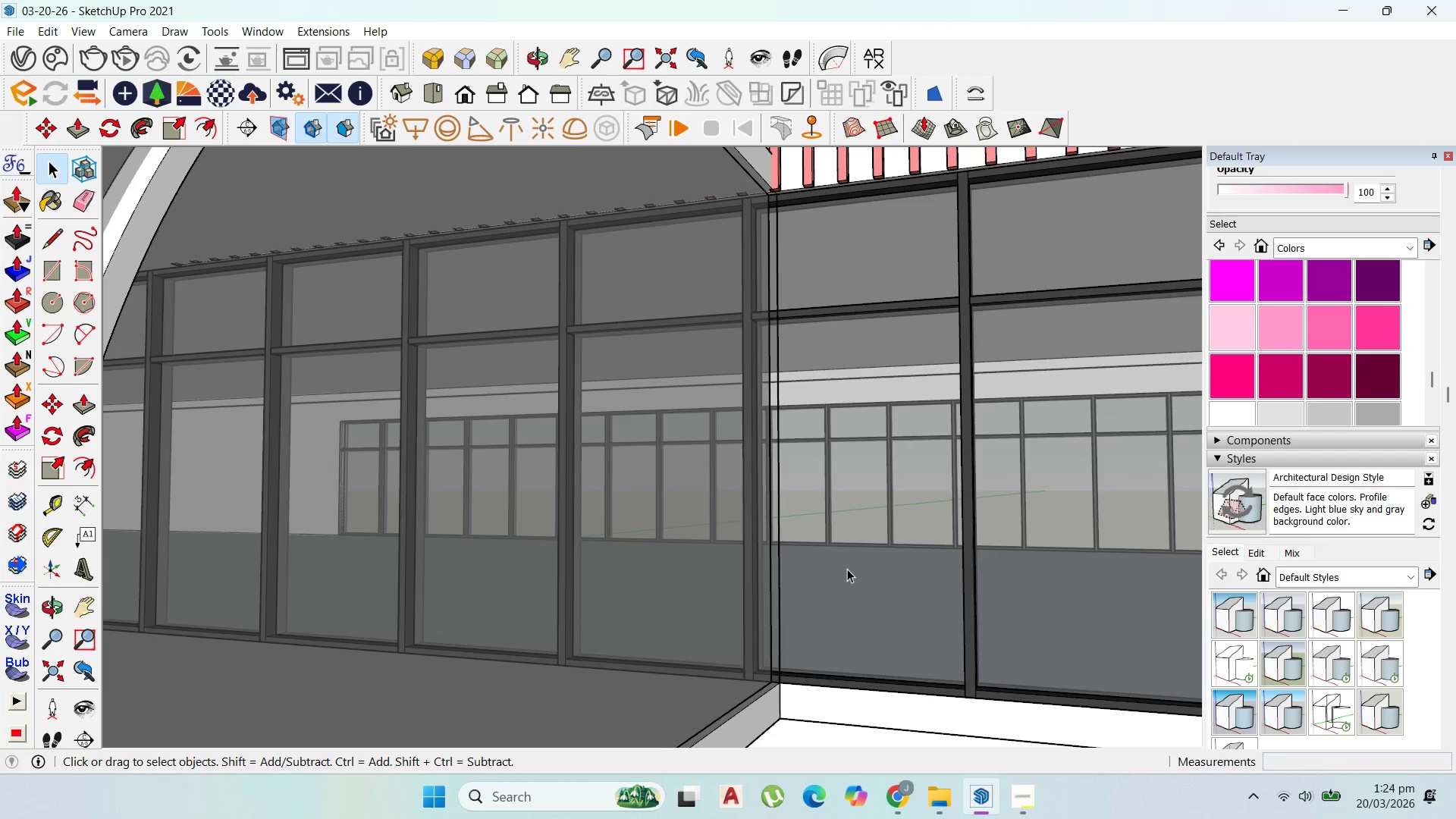 
scroll: coordinate [855, 563], scroll_direction: down, amount: 1.0
 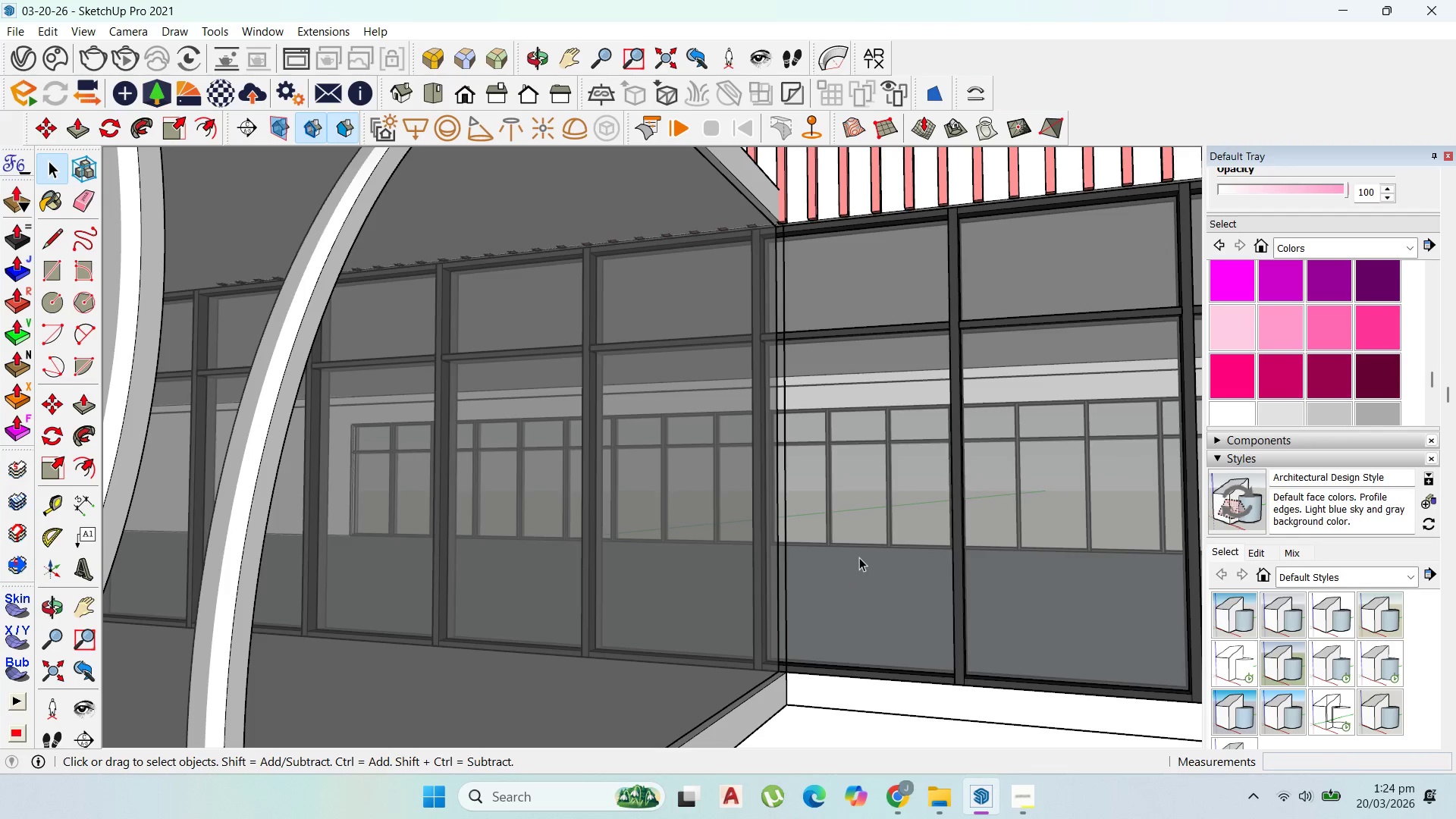 
left_click([701, 496])
 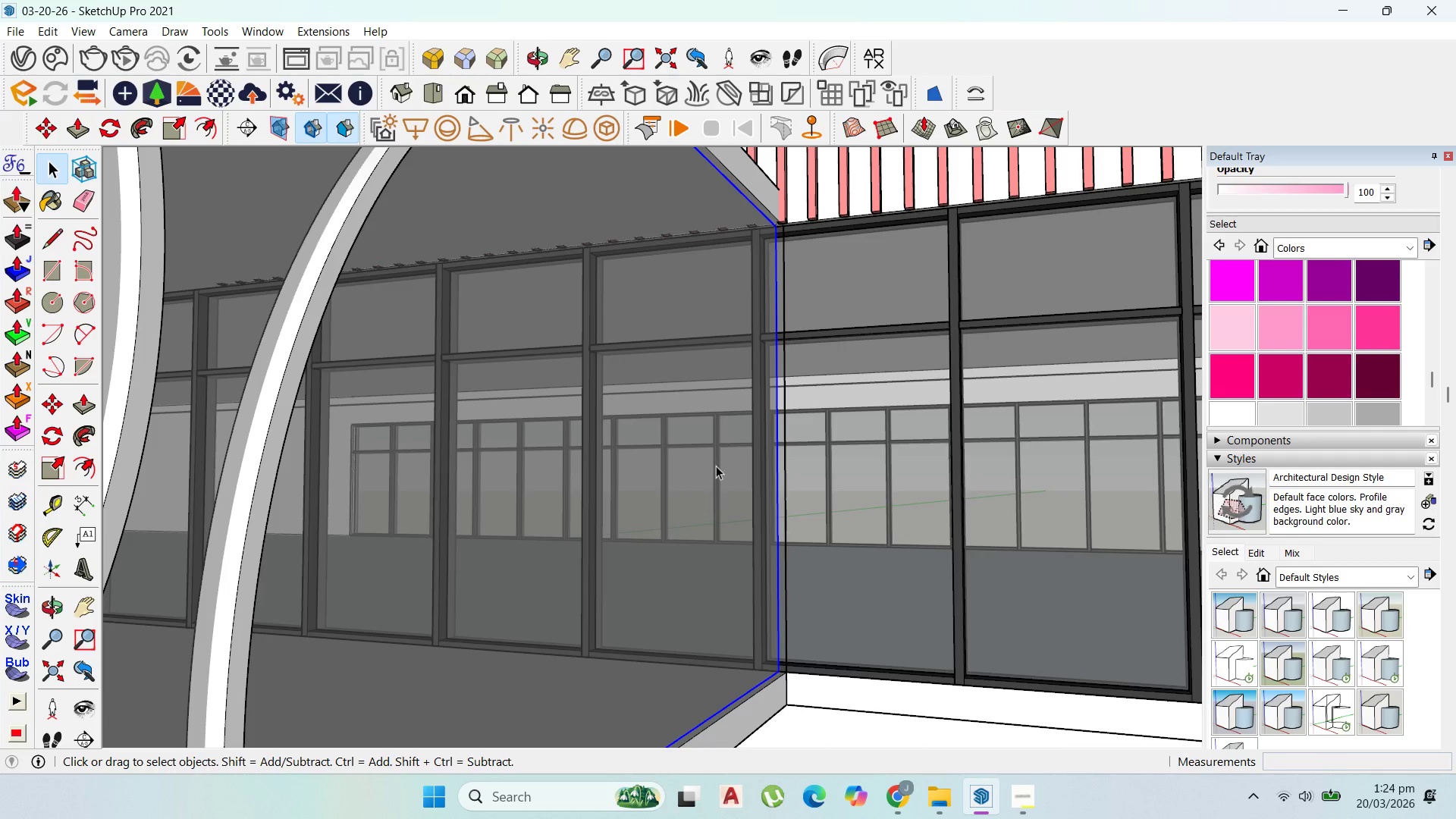 
scroll: coordinate [754, 438], scroll_direction: down, amount: 4.0
 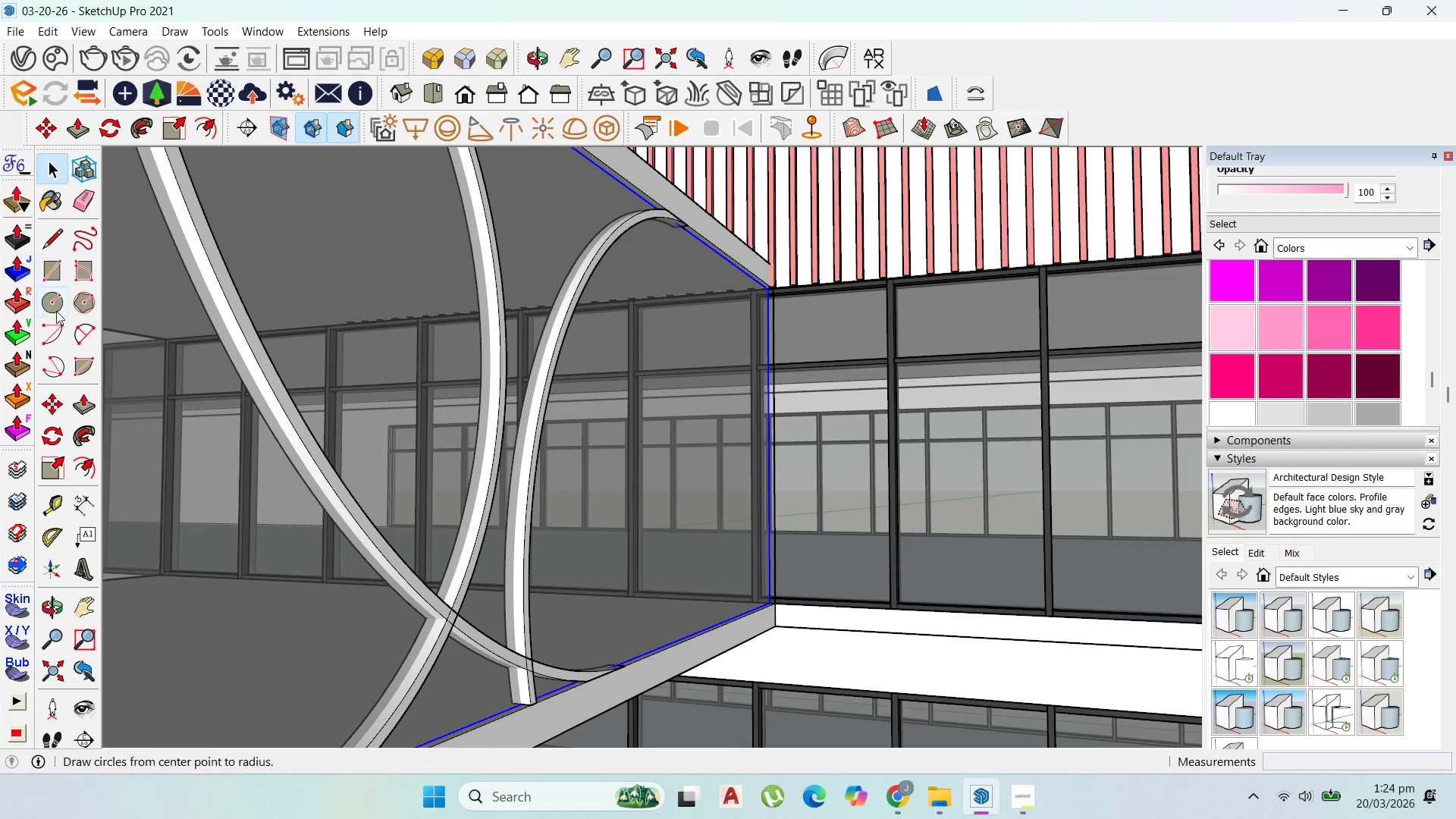 
left_click_drag(start_coordinate=[83, 332], to_coordinate=[92, 331])
 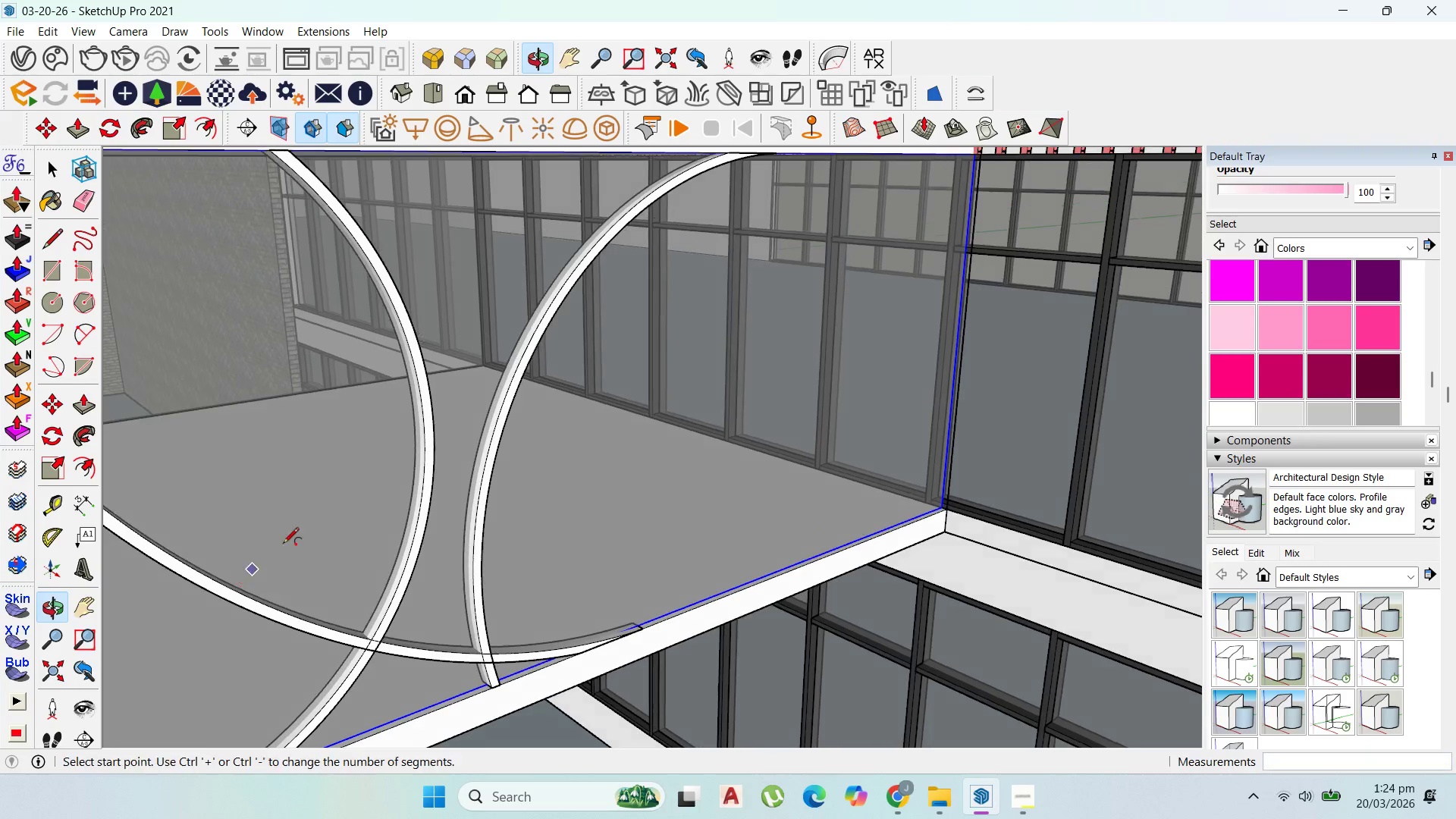 
scroll: coordinate [597, 538], scroll_direction: down, amount: 4.0
 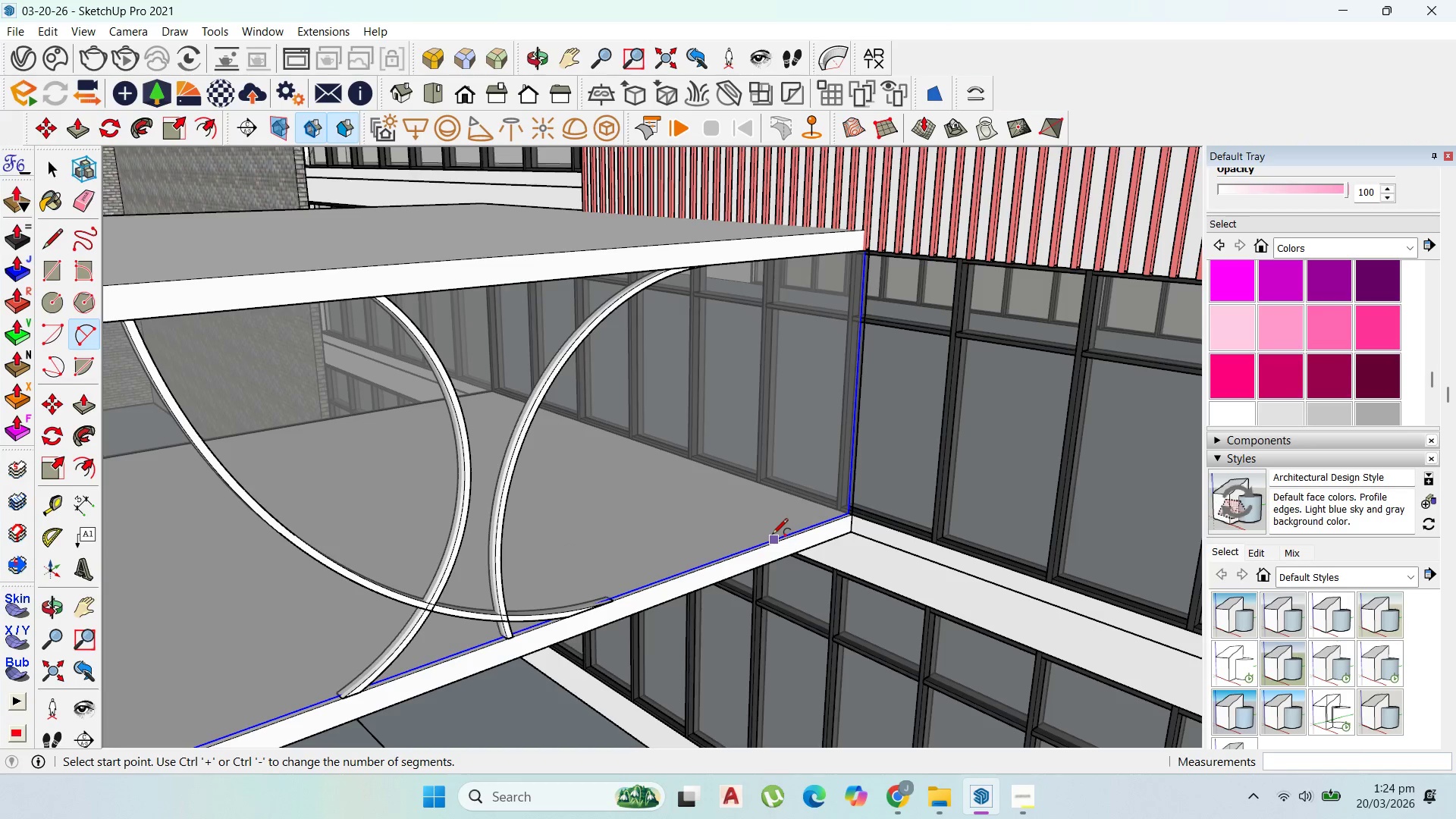 
scroll: coordinate [772, 535], scroll_direction: up, amount: 1.0
 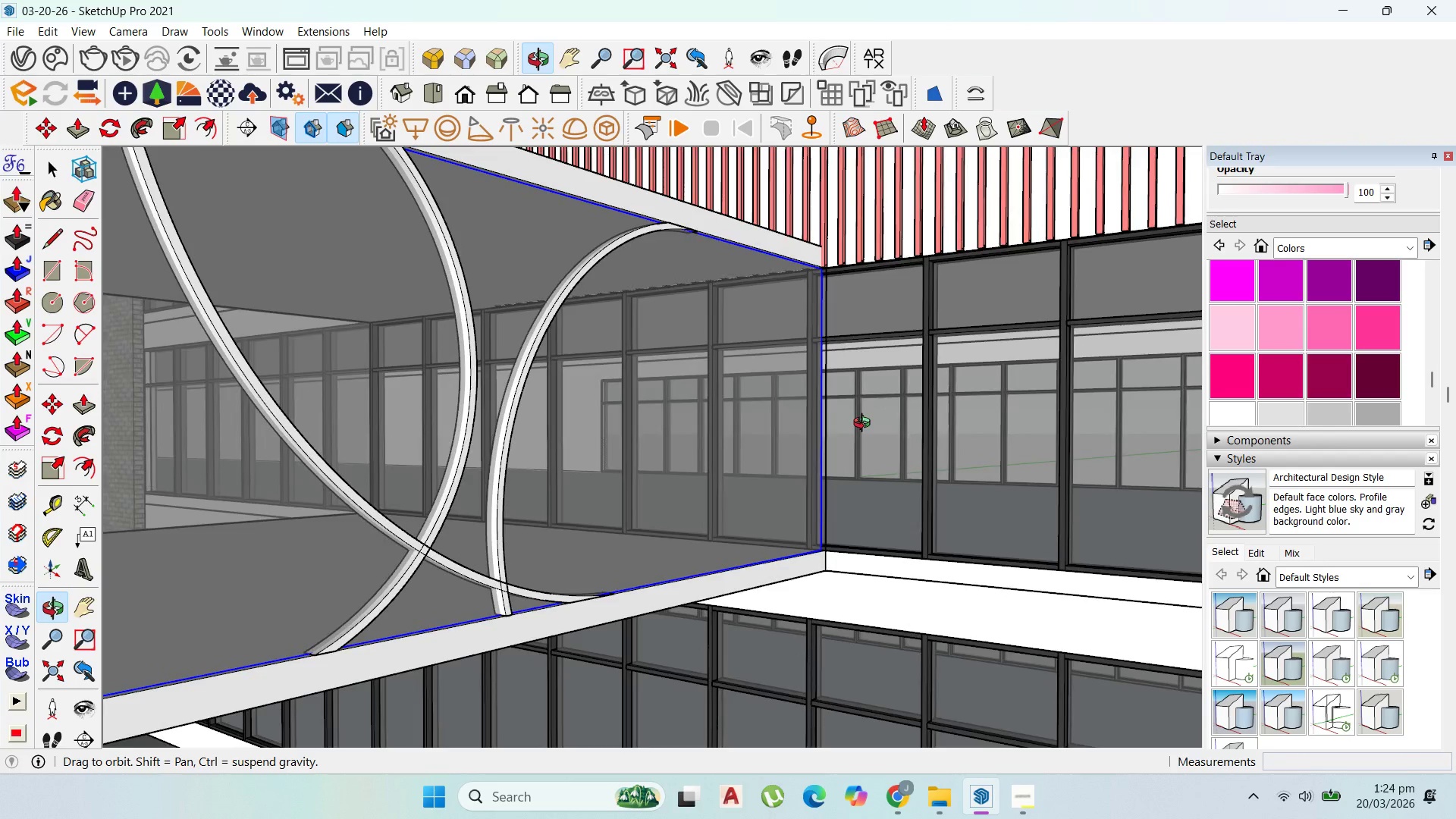 
wait(5.18)
 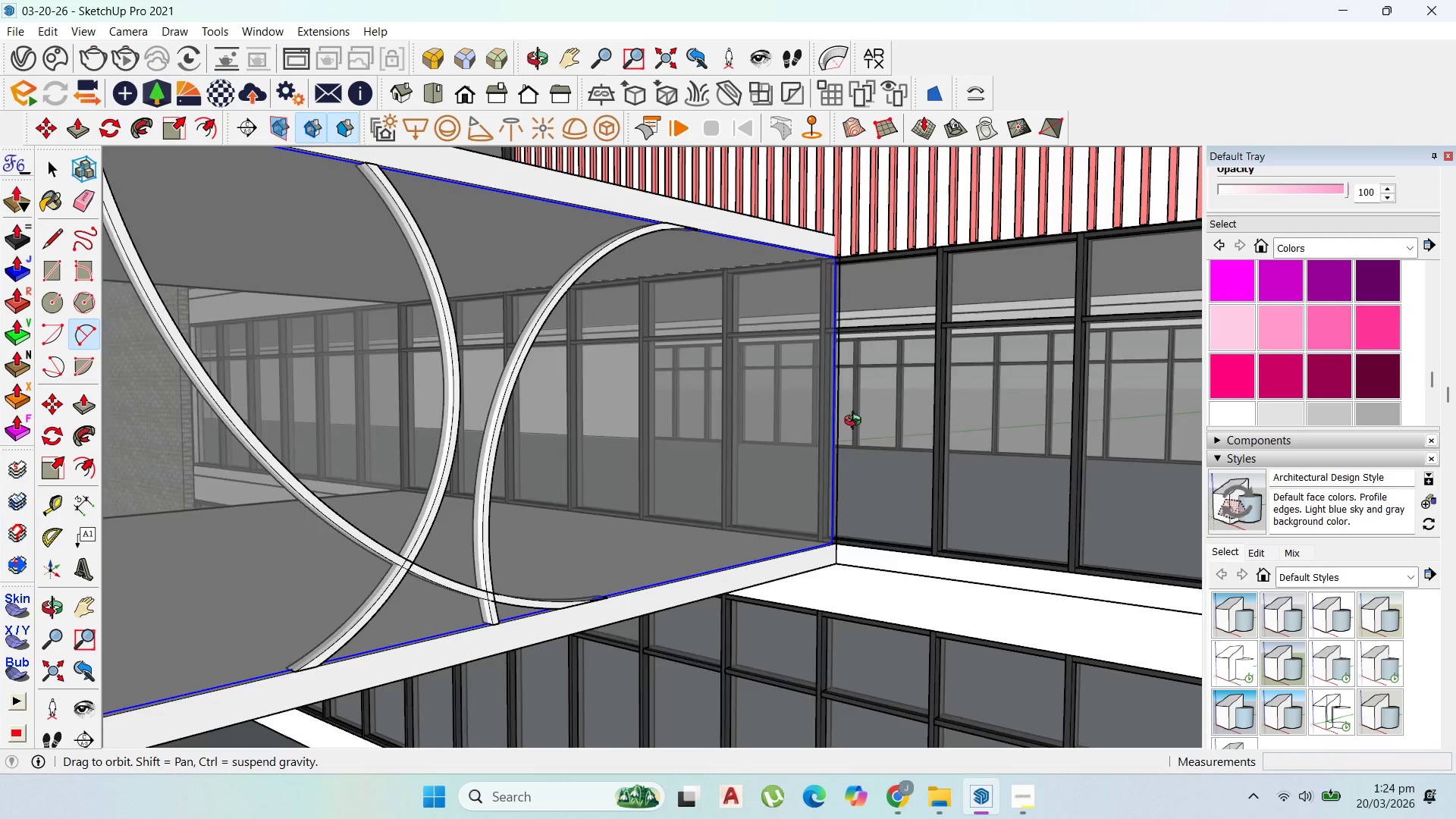 
scroll: coordinate [870, 491], scroll_direction: down, amount: 4.0
 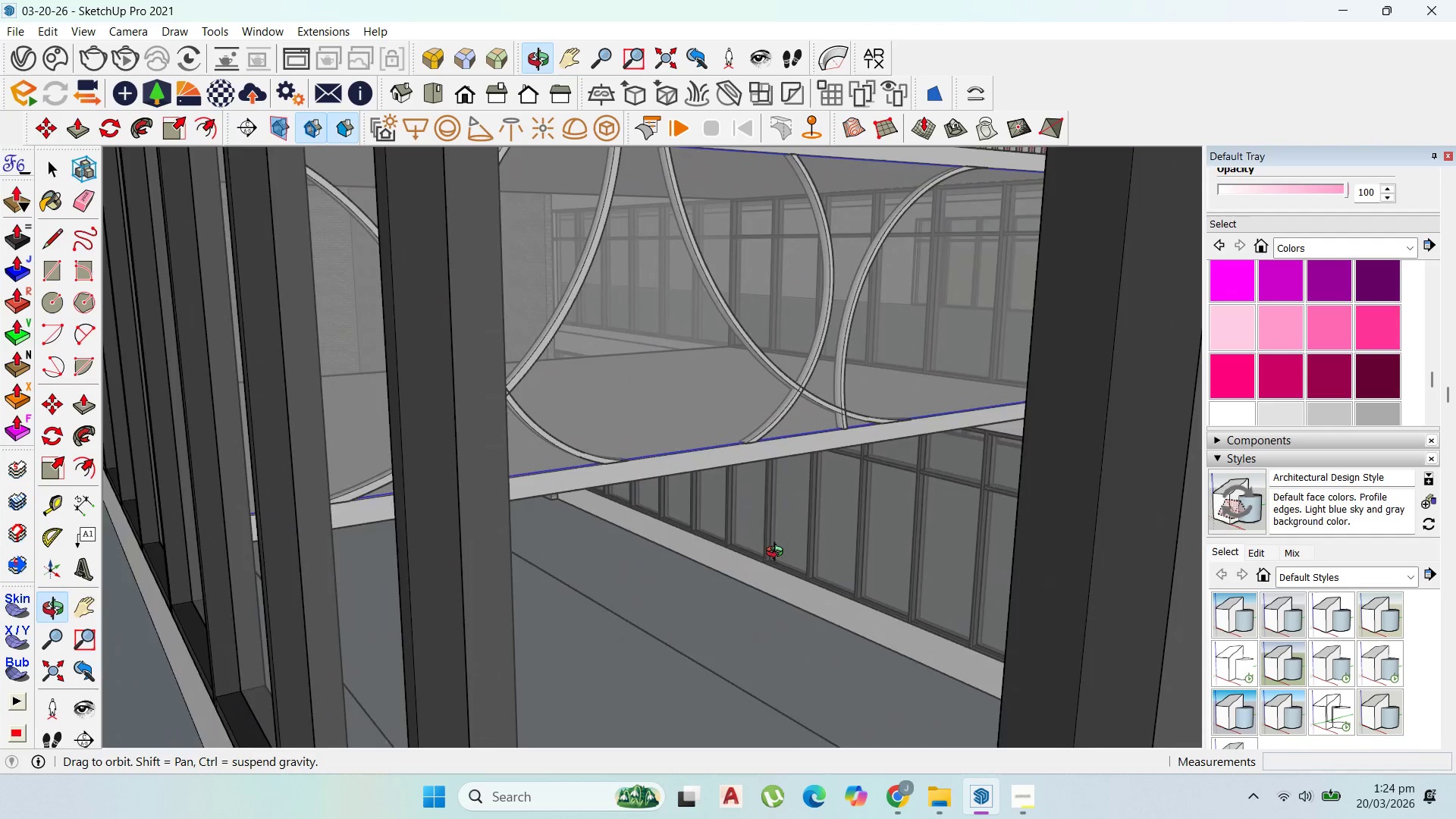 
scroll: coordinate [899, 428], scroll_direction: up, amount: 31.0
 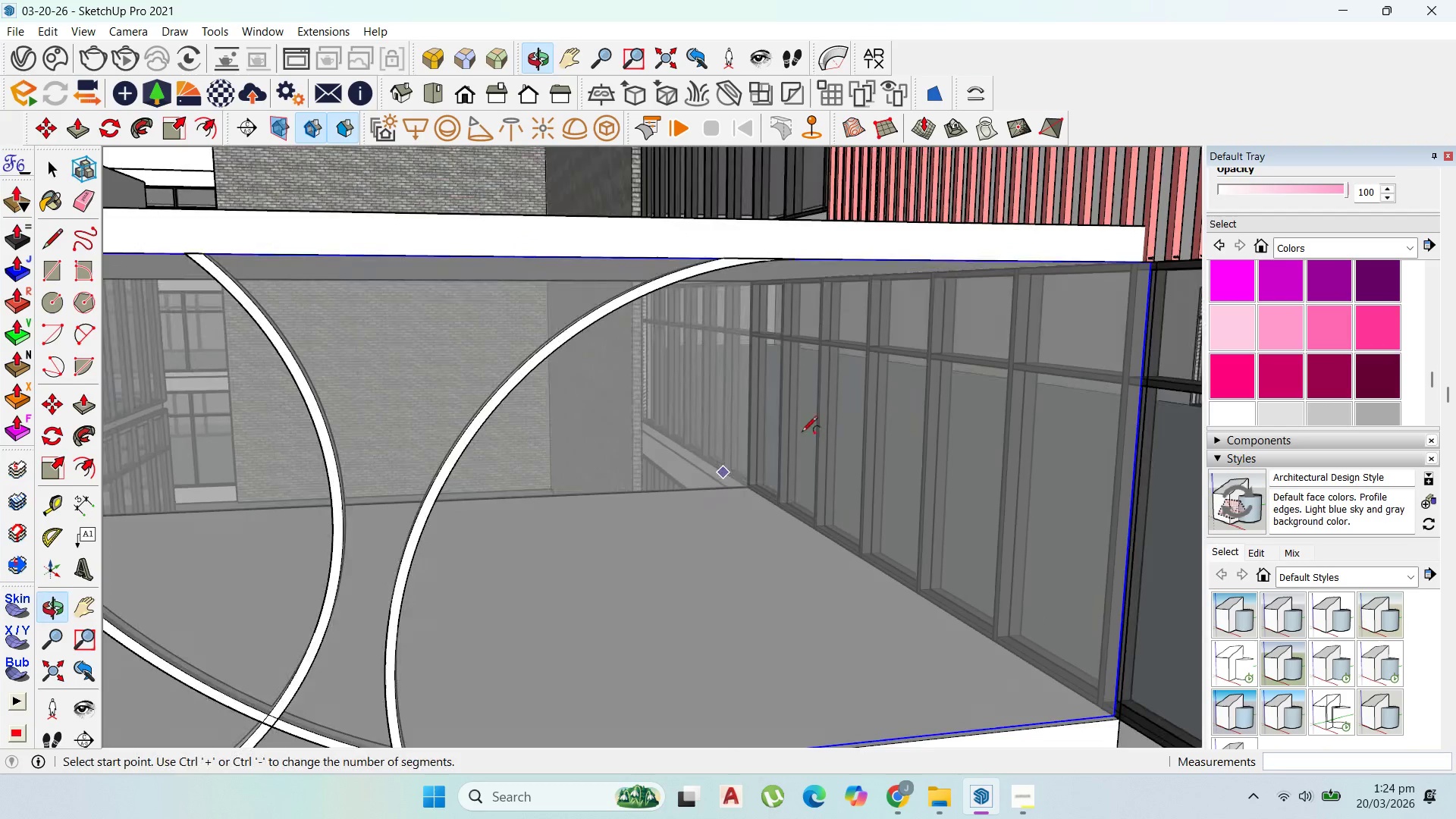 
scroll: coordinate [701, 406], scroll_direction: down, amount: 4.0
 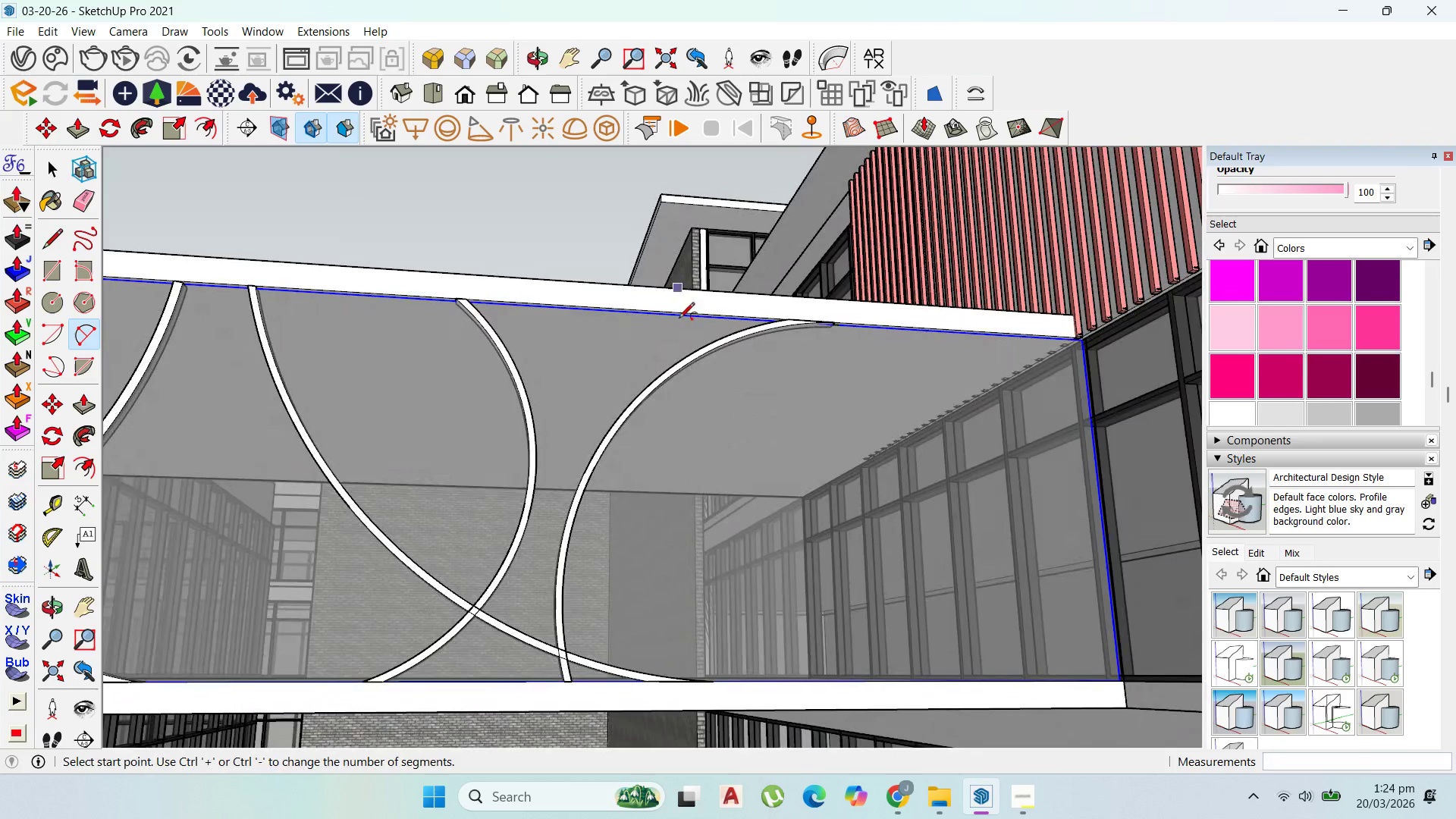 
scroll: coordinate [663, 341], scroll_direction: up, amount: 3.0
 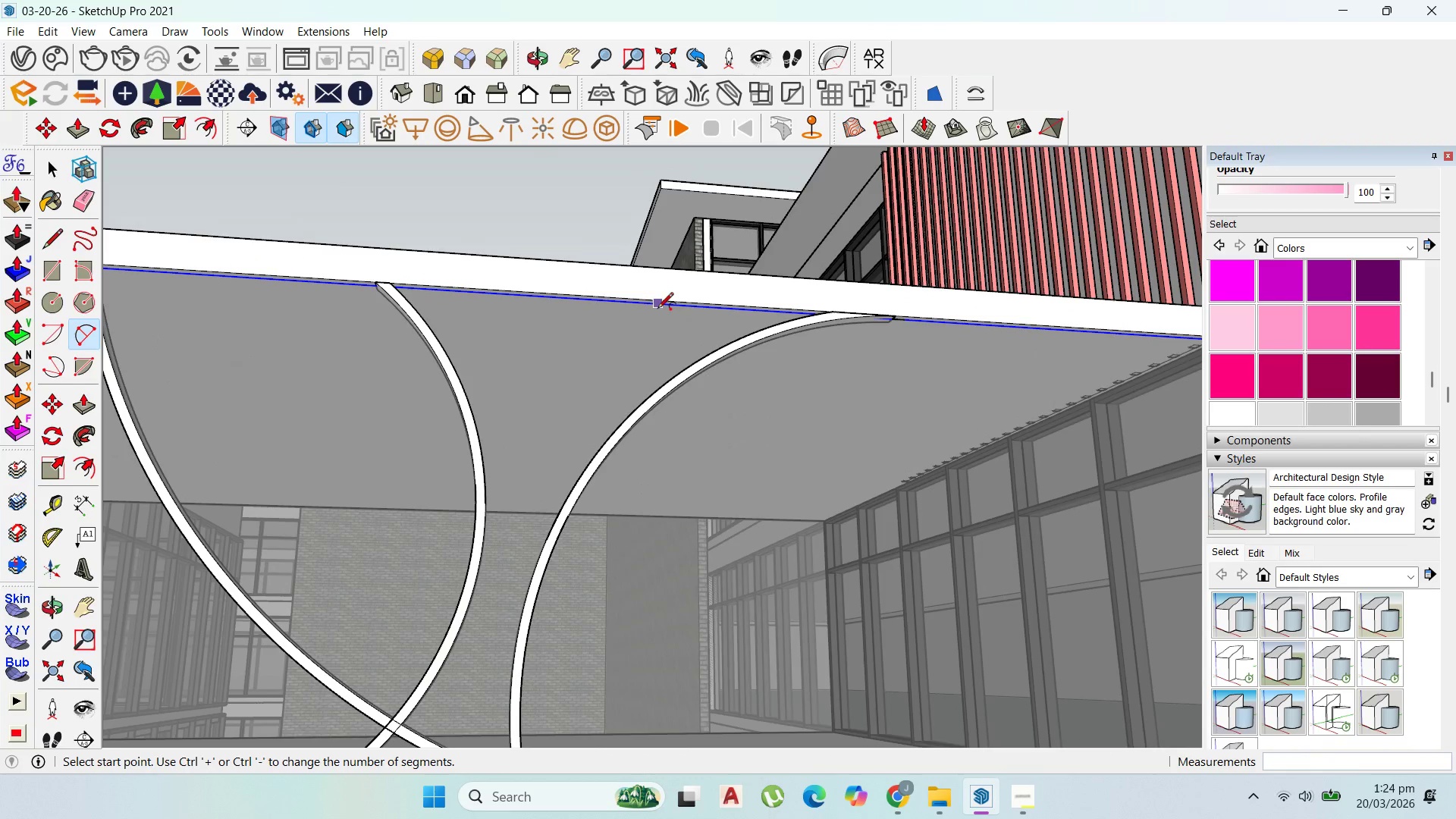 
left_click([657, 309])
 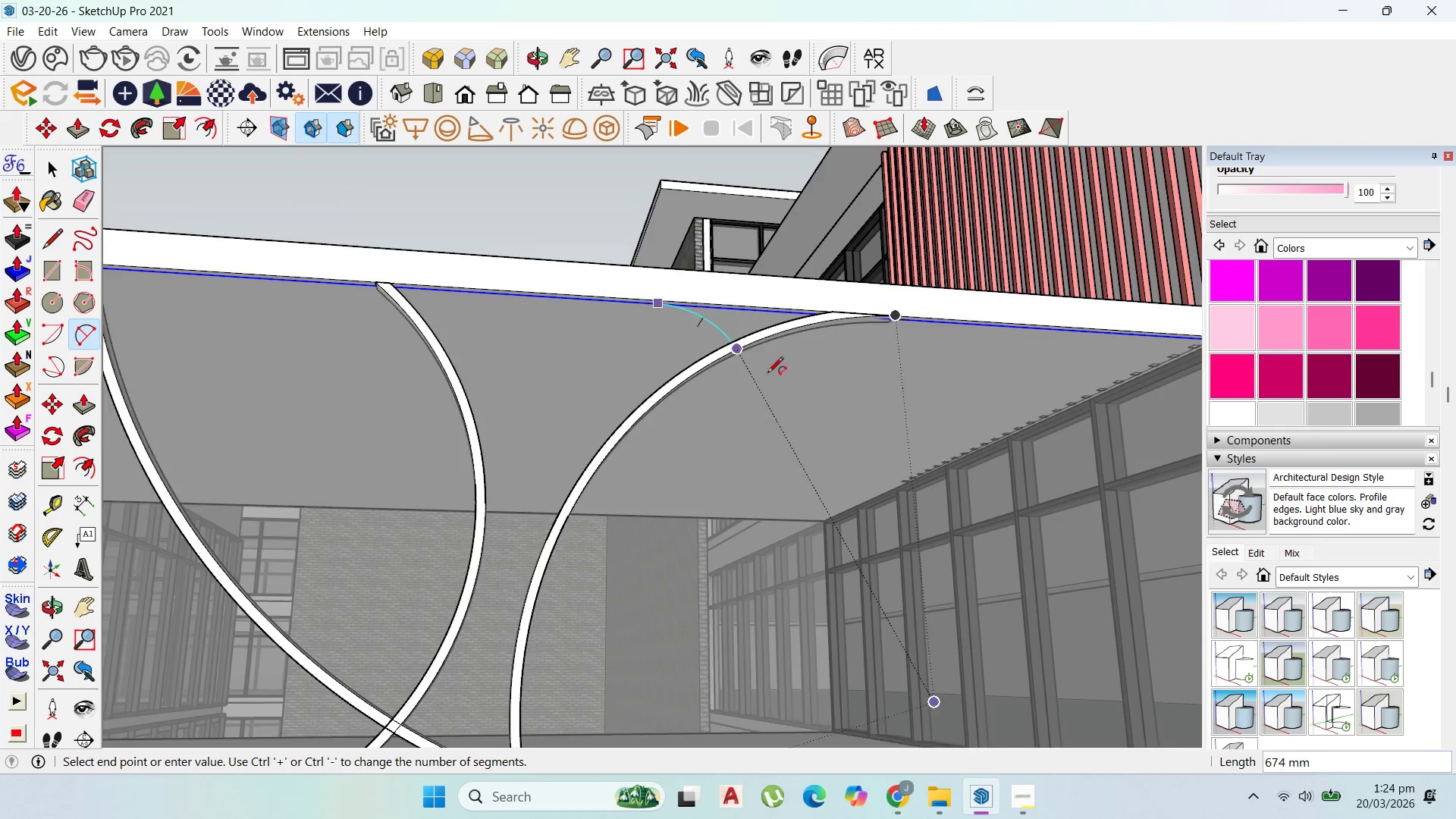 
scroll: coordinate [896, 439], scroll_direction: down, amount: 3.0
 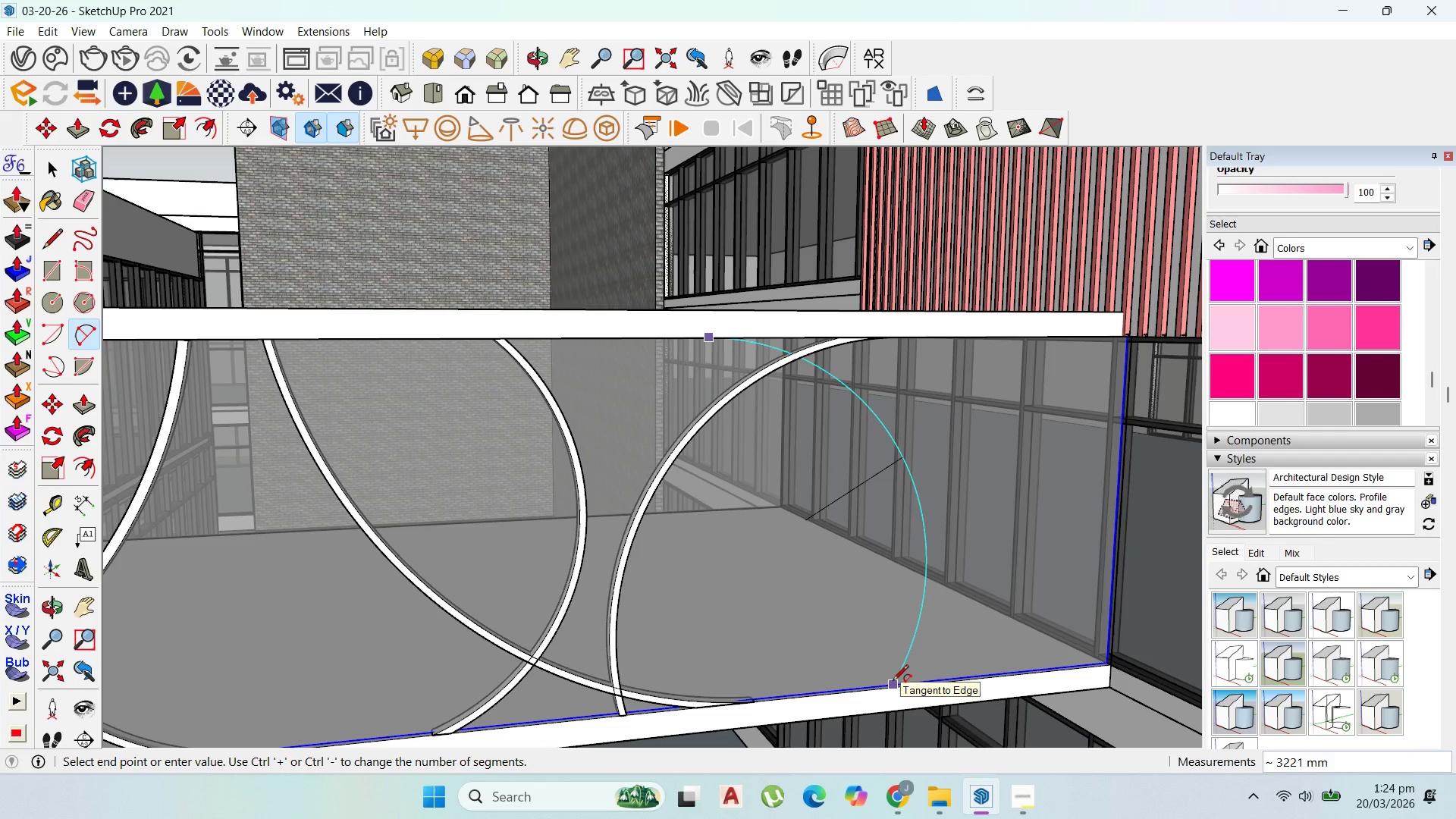 
wait(5.42)
 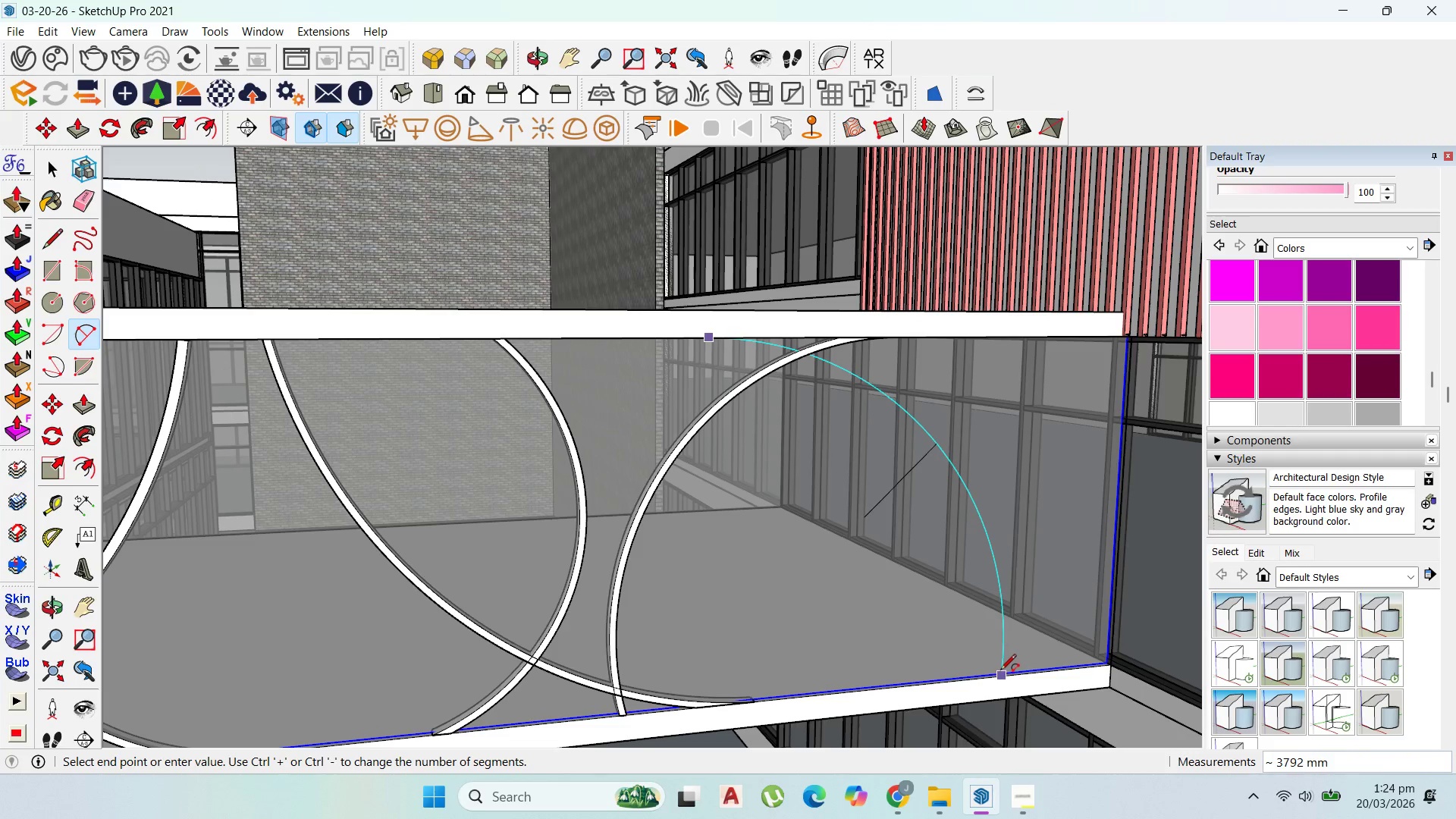 
left_click([893, 682])
 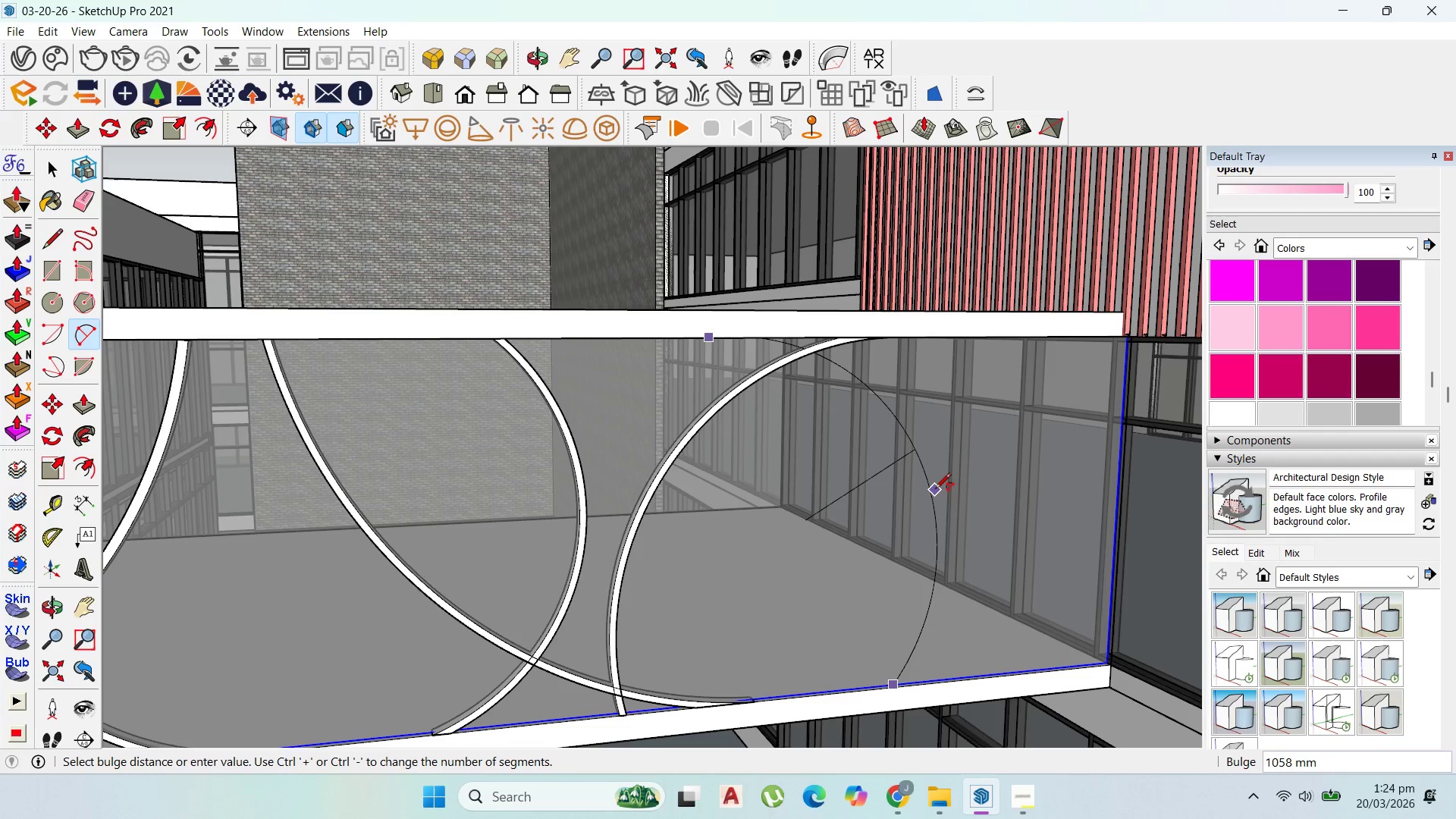 
scroll: coordinate [935, 489], scroll_direction: up, amount: 1.0
 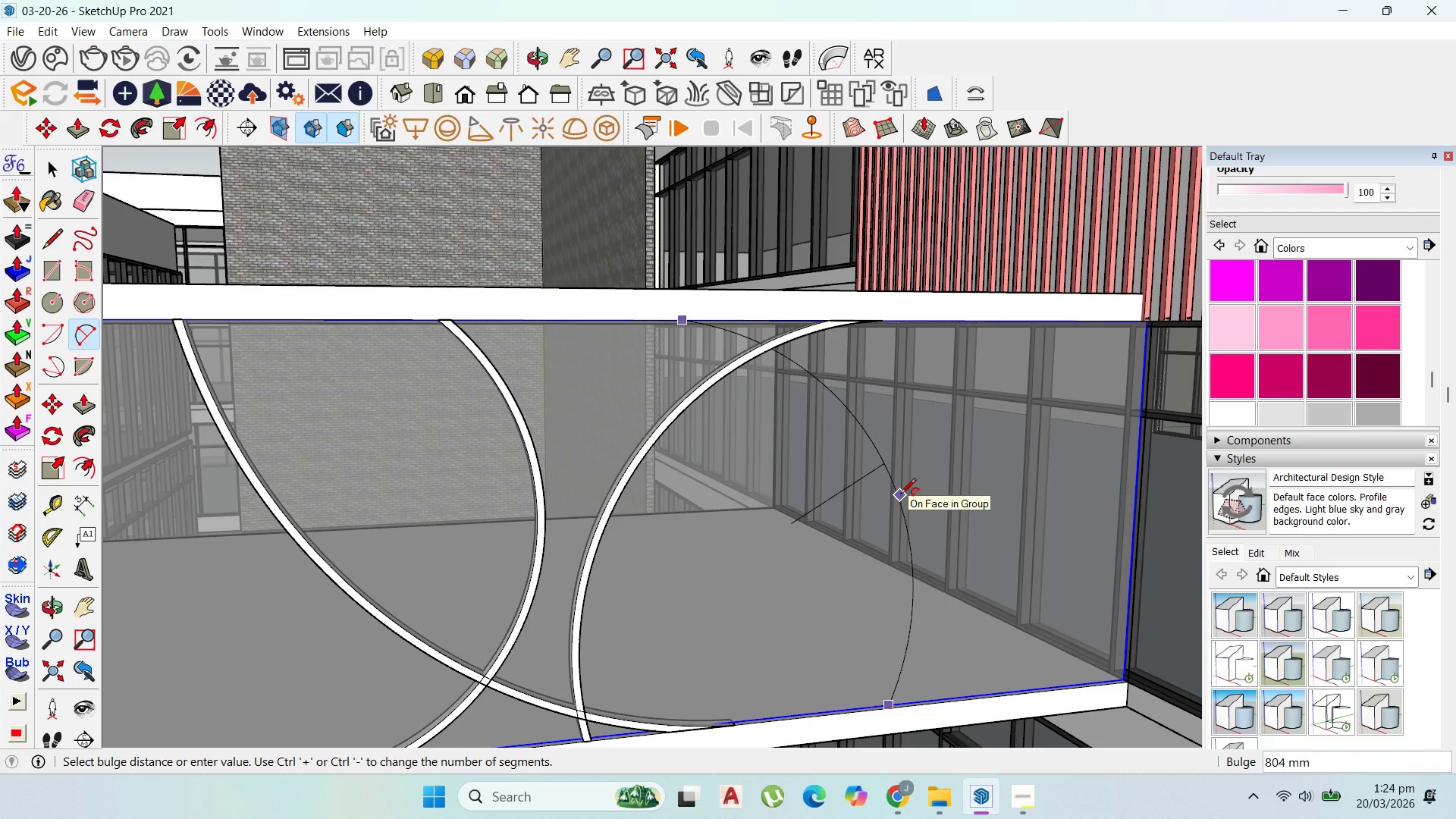 
left_click([900, 495])
 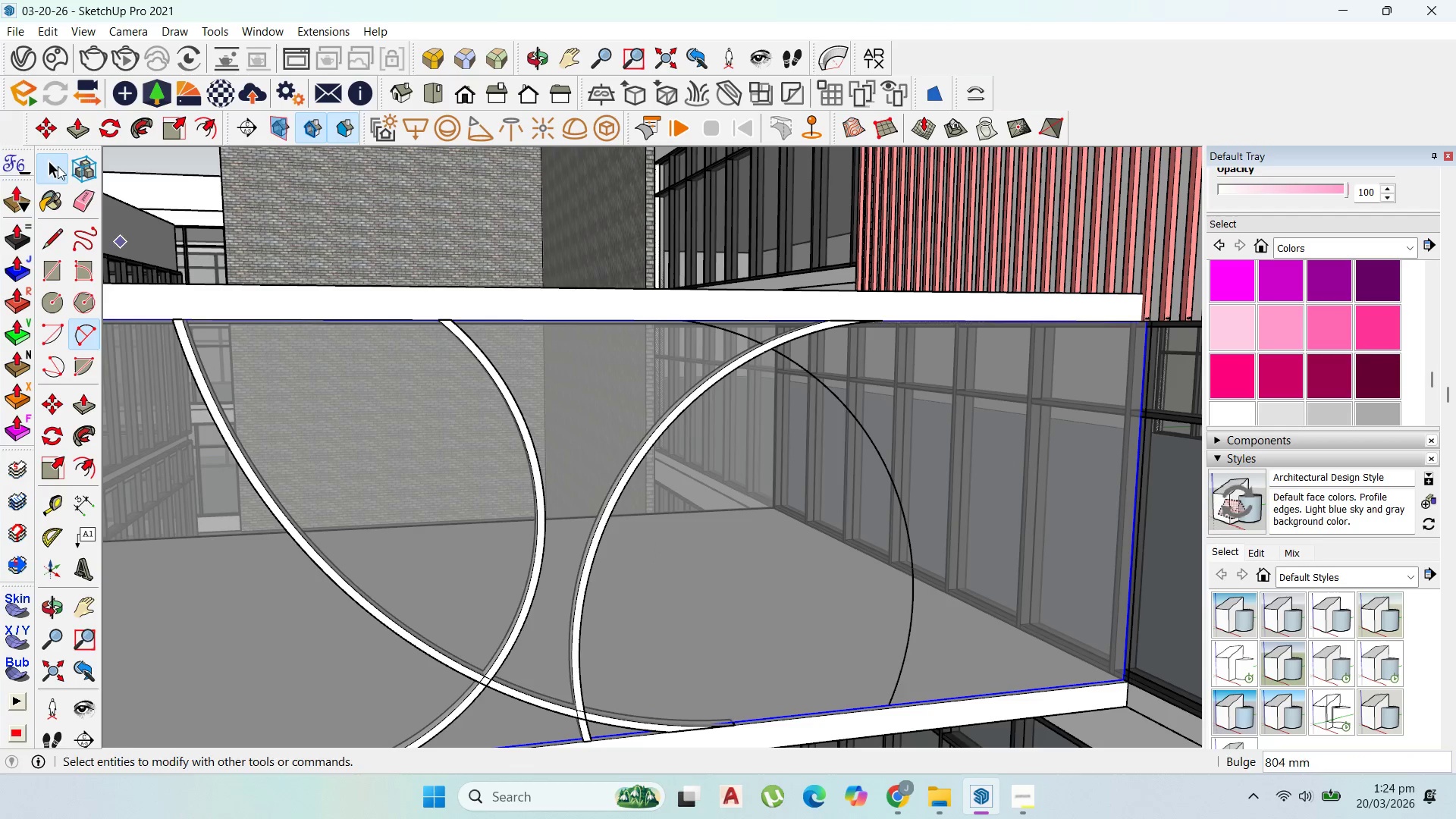 
scroll: coordinate [663, 490], scroll_direction: up, amount: 2.0
 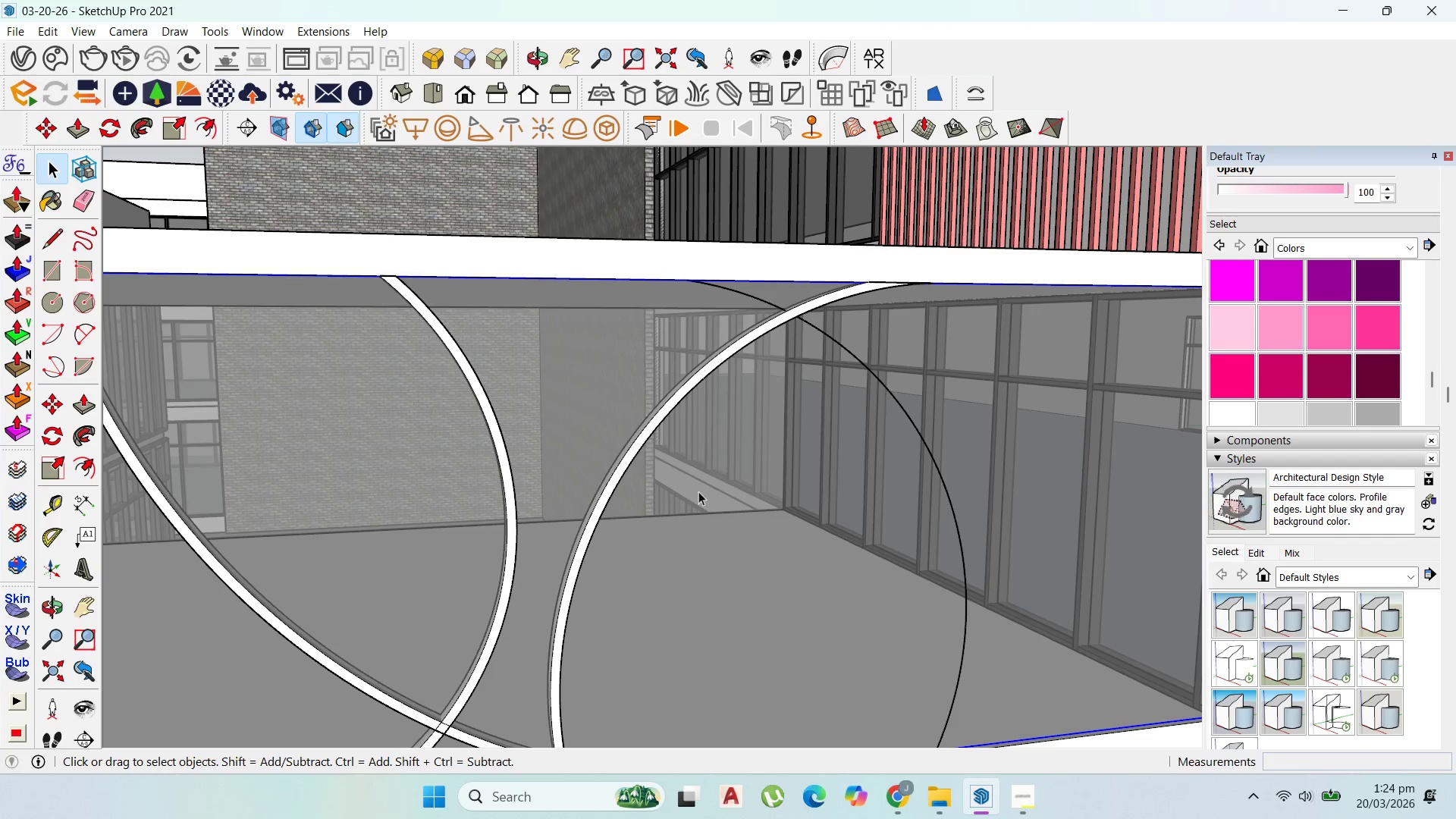 
scroll: coordinate [786, 477], scroll_direction: down, amount: 2.0
 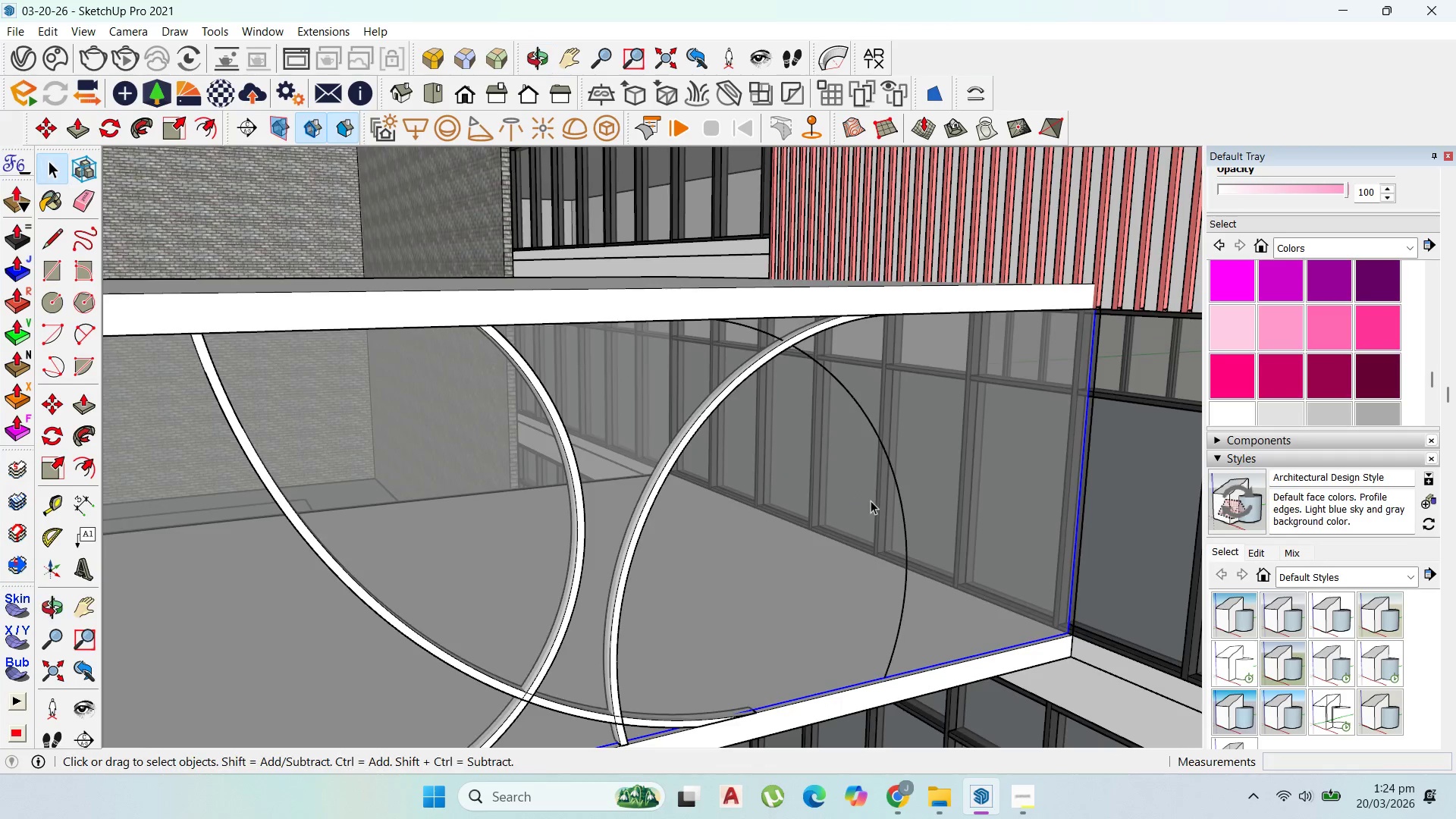 
scroll: coordinate [876, 491], scroll_direction: up, amount: 1.0
 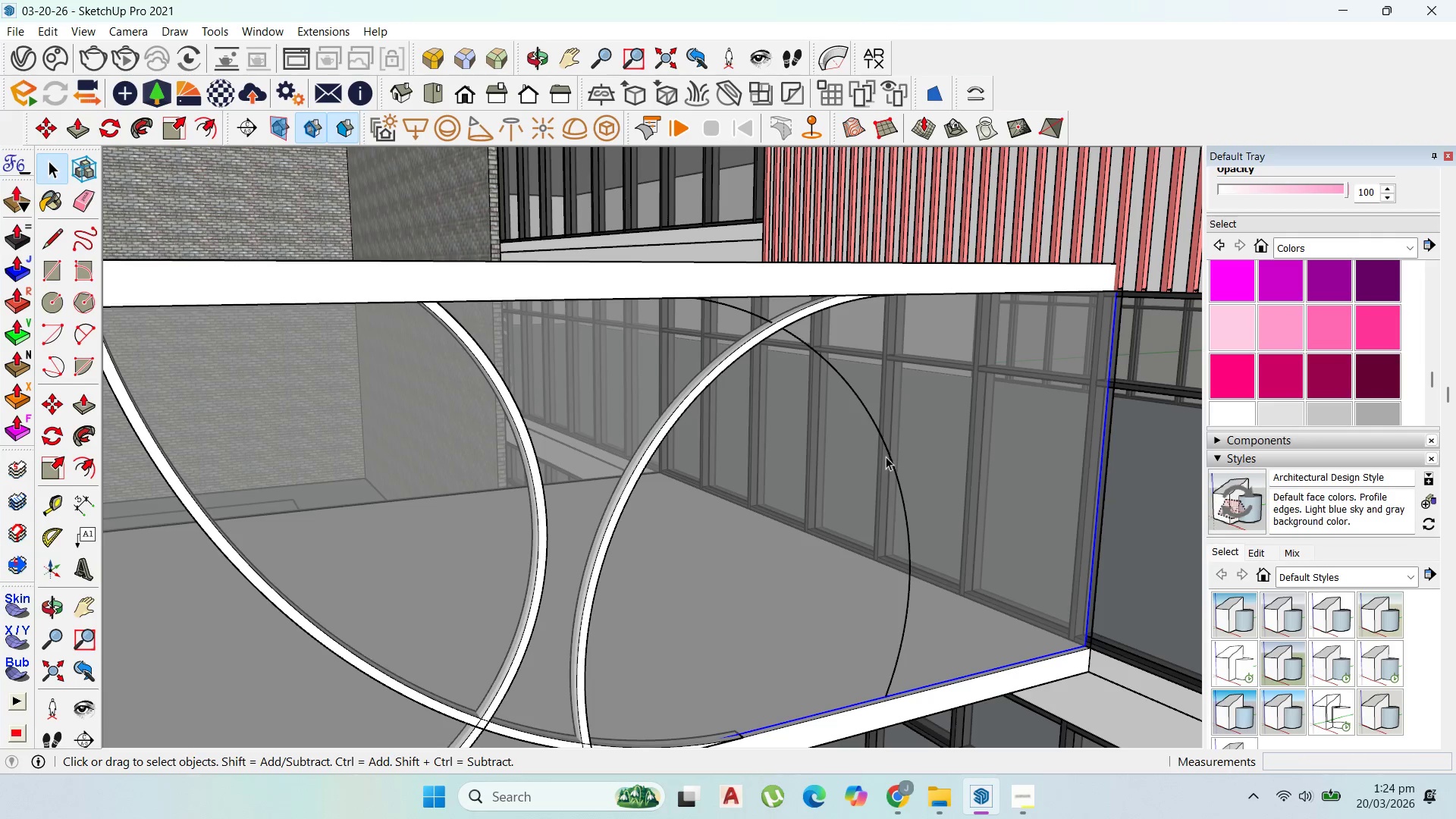 
left_click([889, 457])
 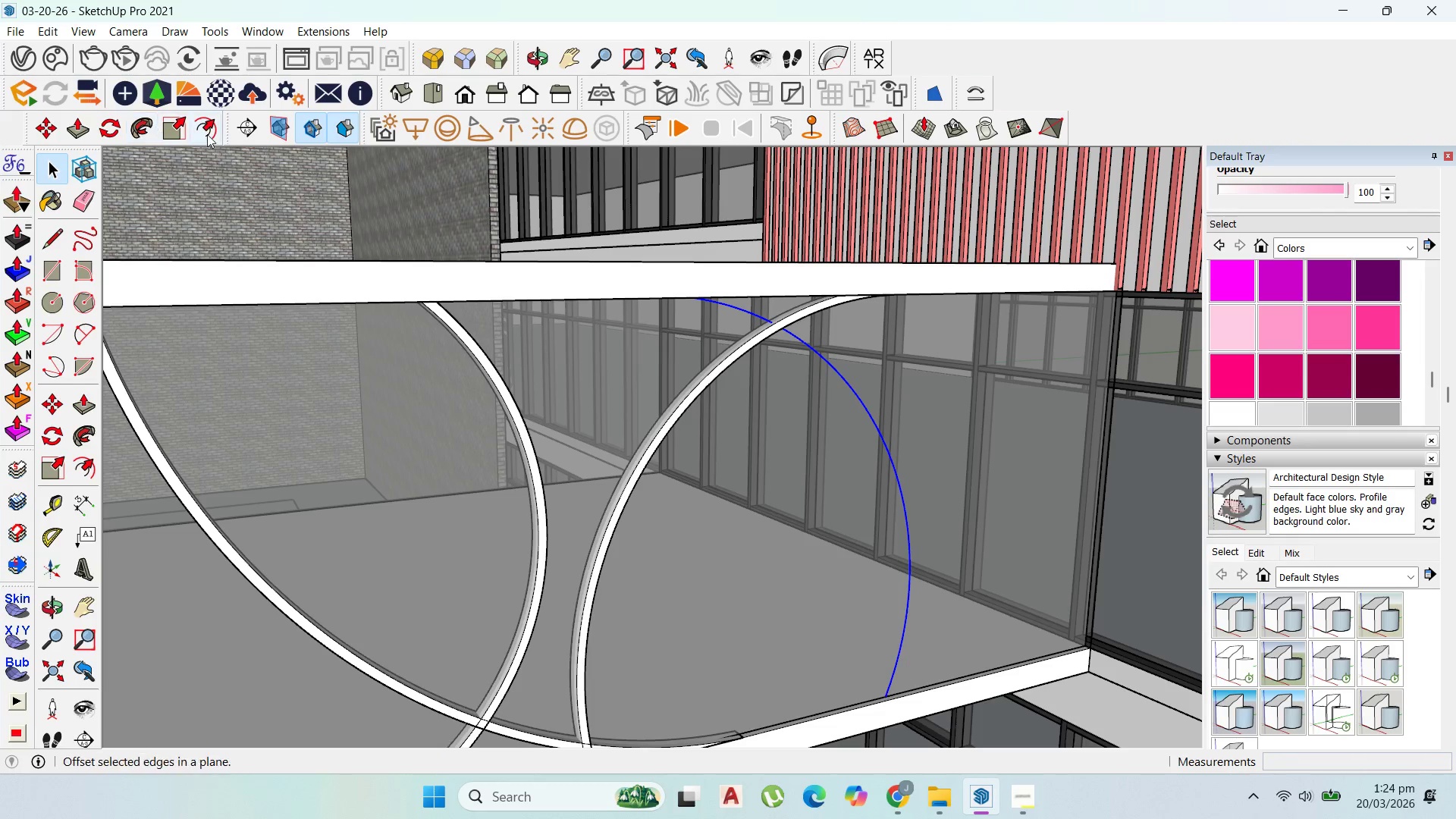 
left_click([214, 128])
 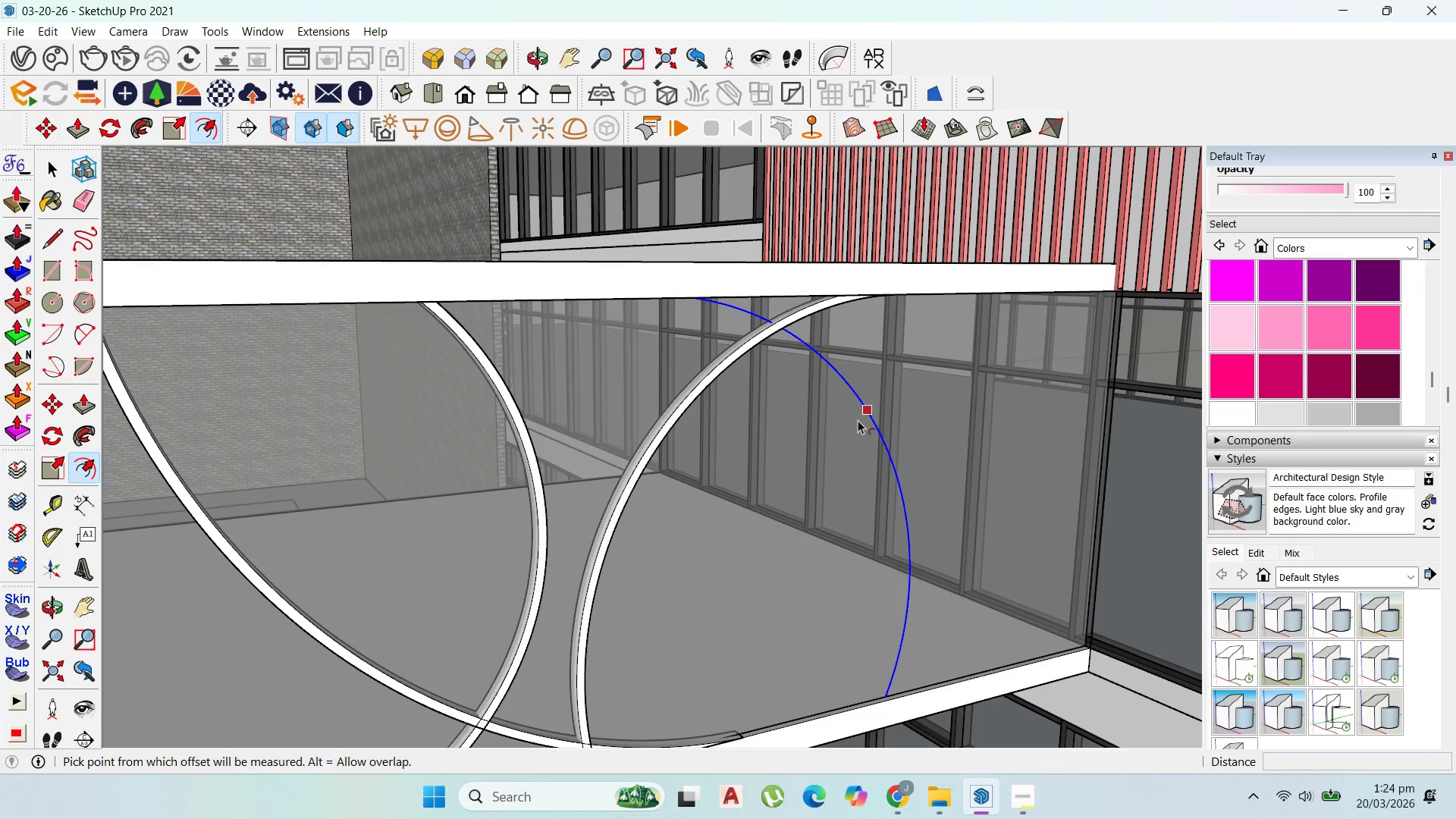 
left_click_drag(start_coordinate=[861, 416], to_coordinate=[888, 403])
 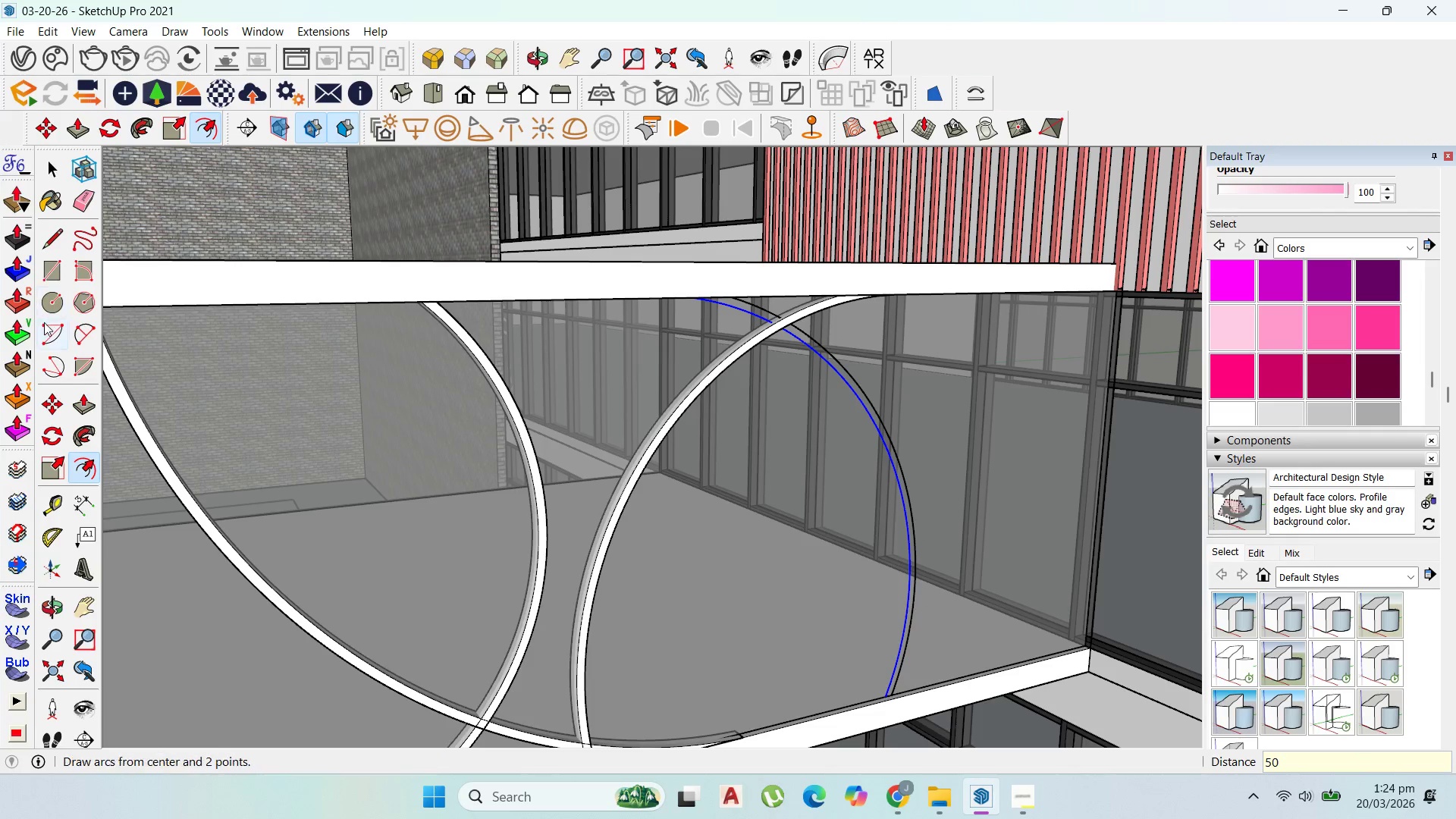 
key(5)
 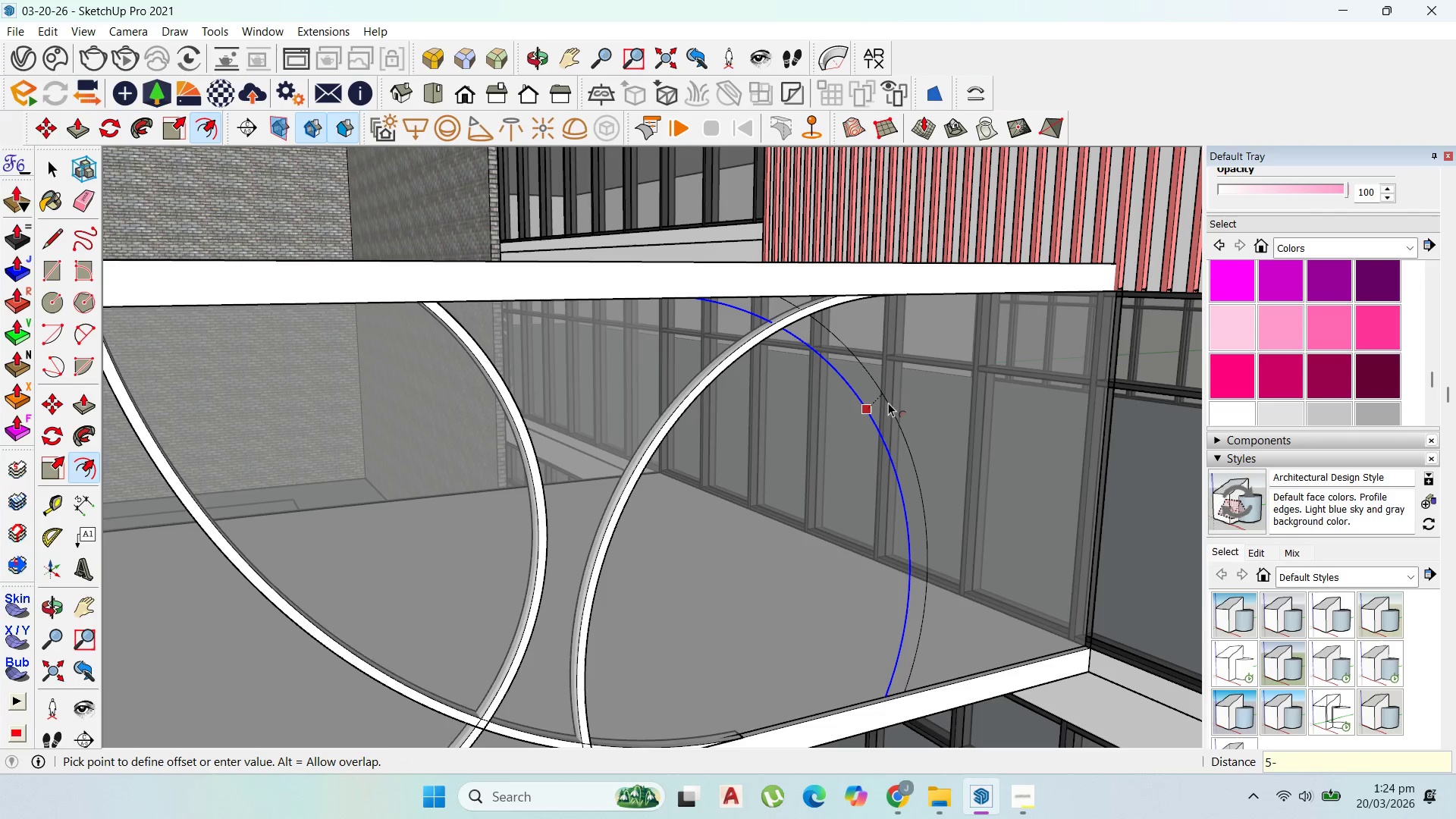 
key(Minus)
 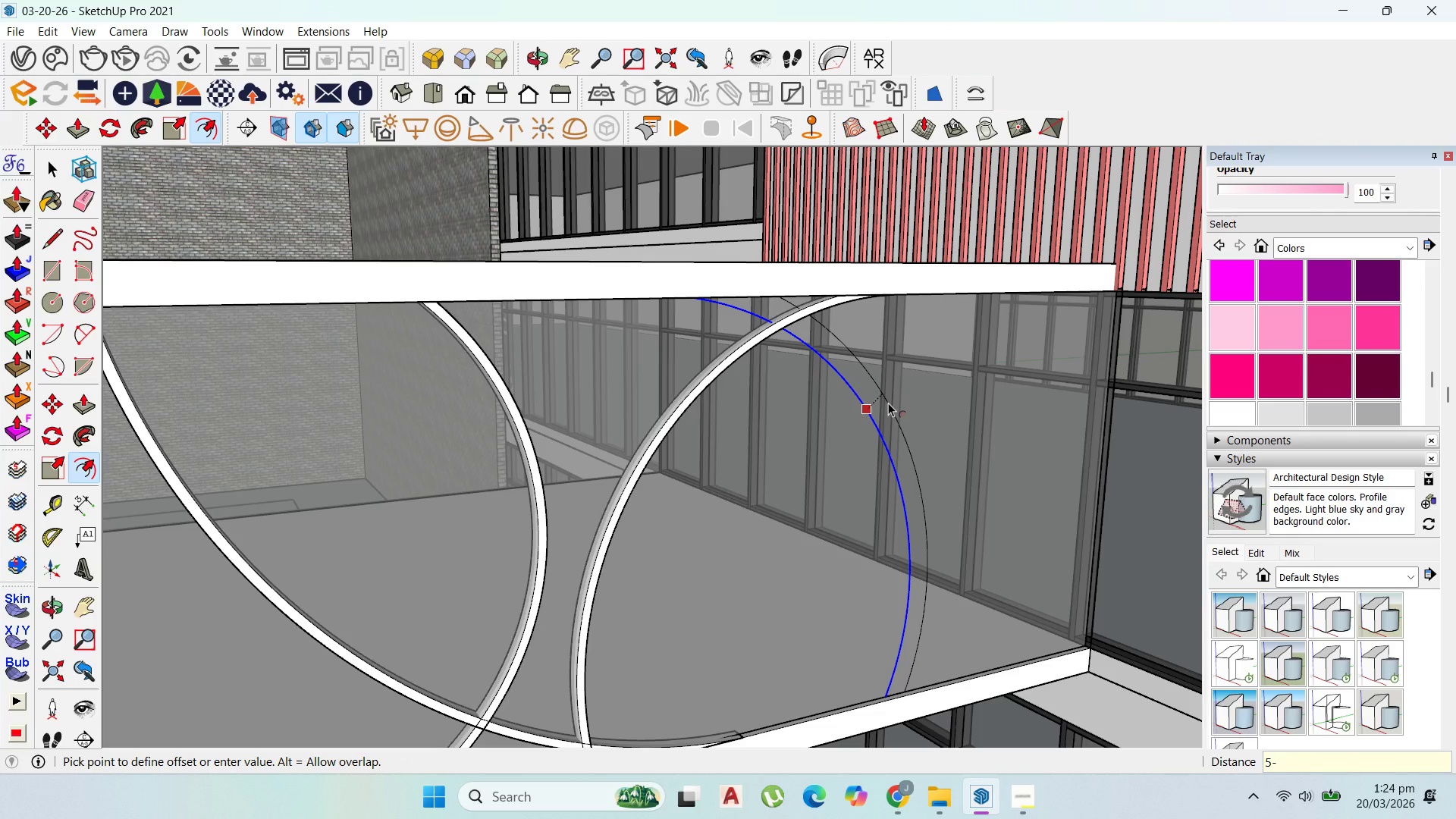 
key(Backspace)
 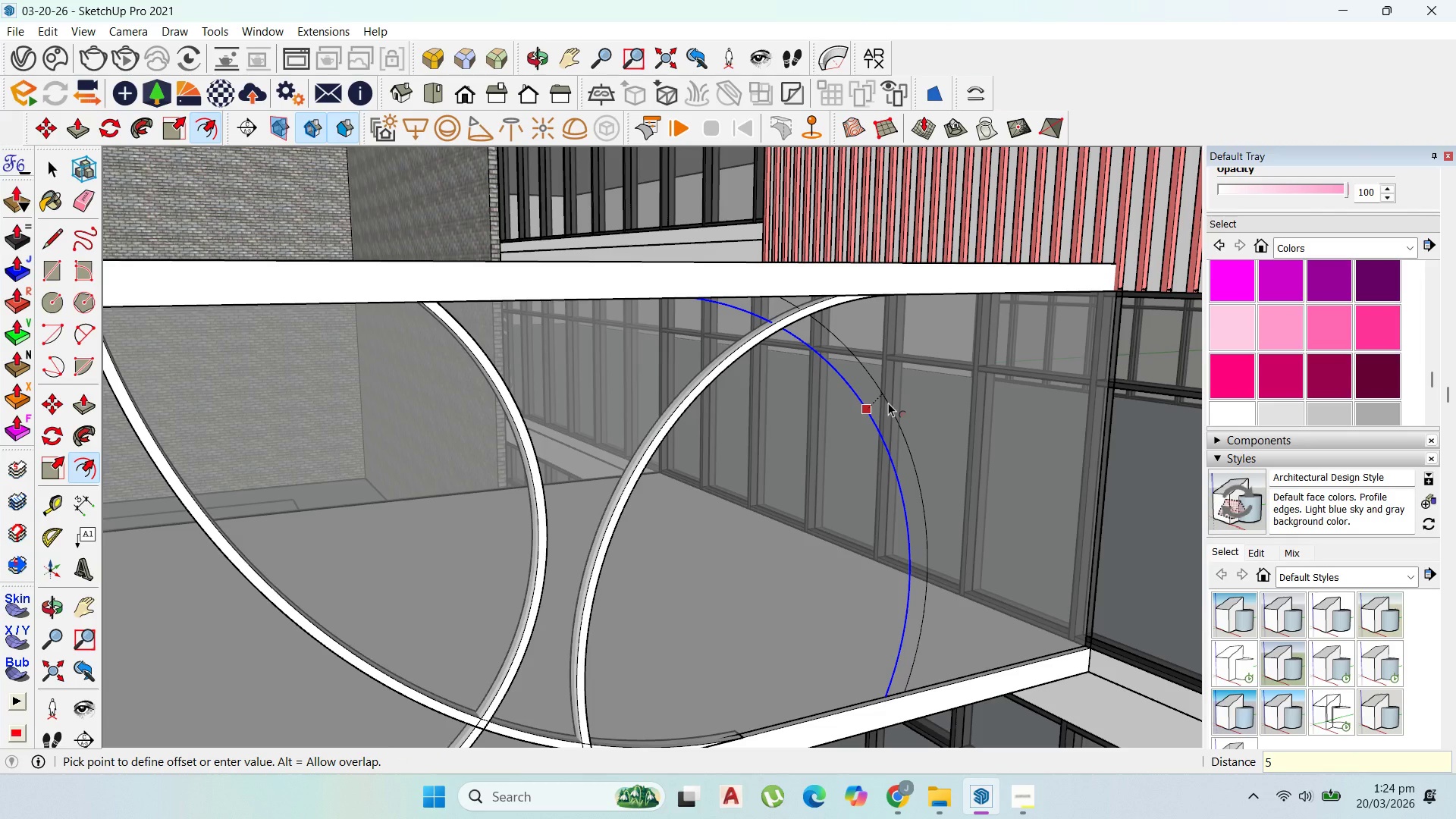 
key(0)
 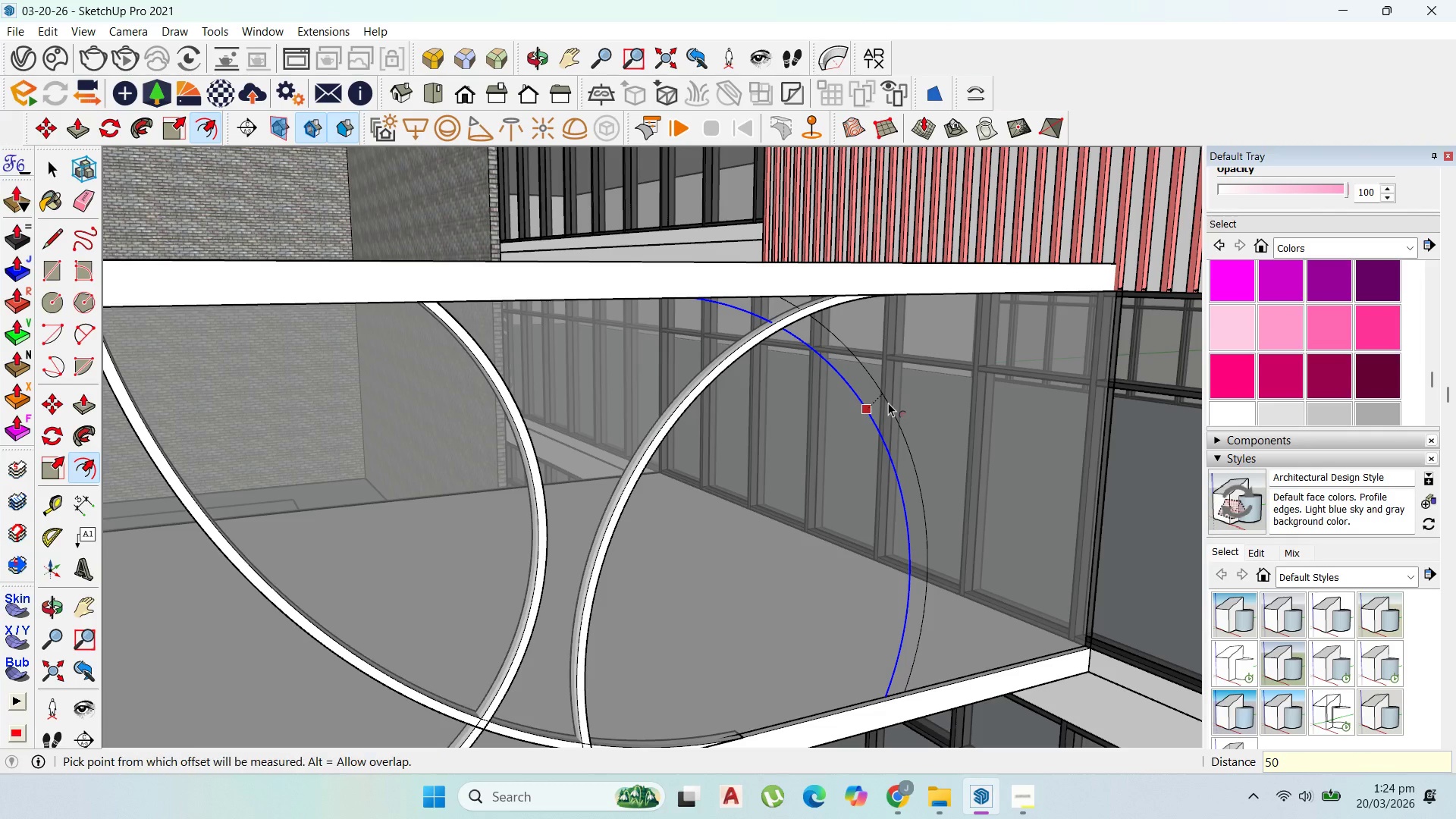 
key(Enter)
 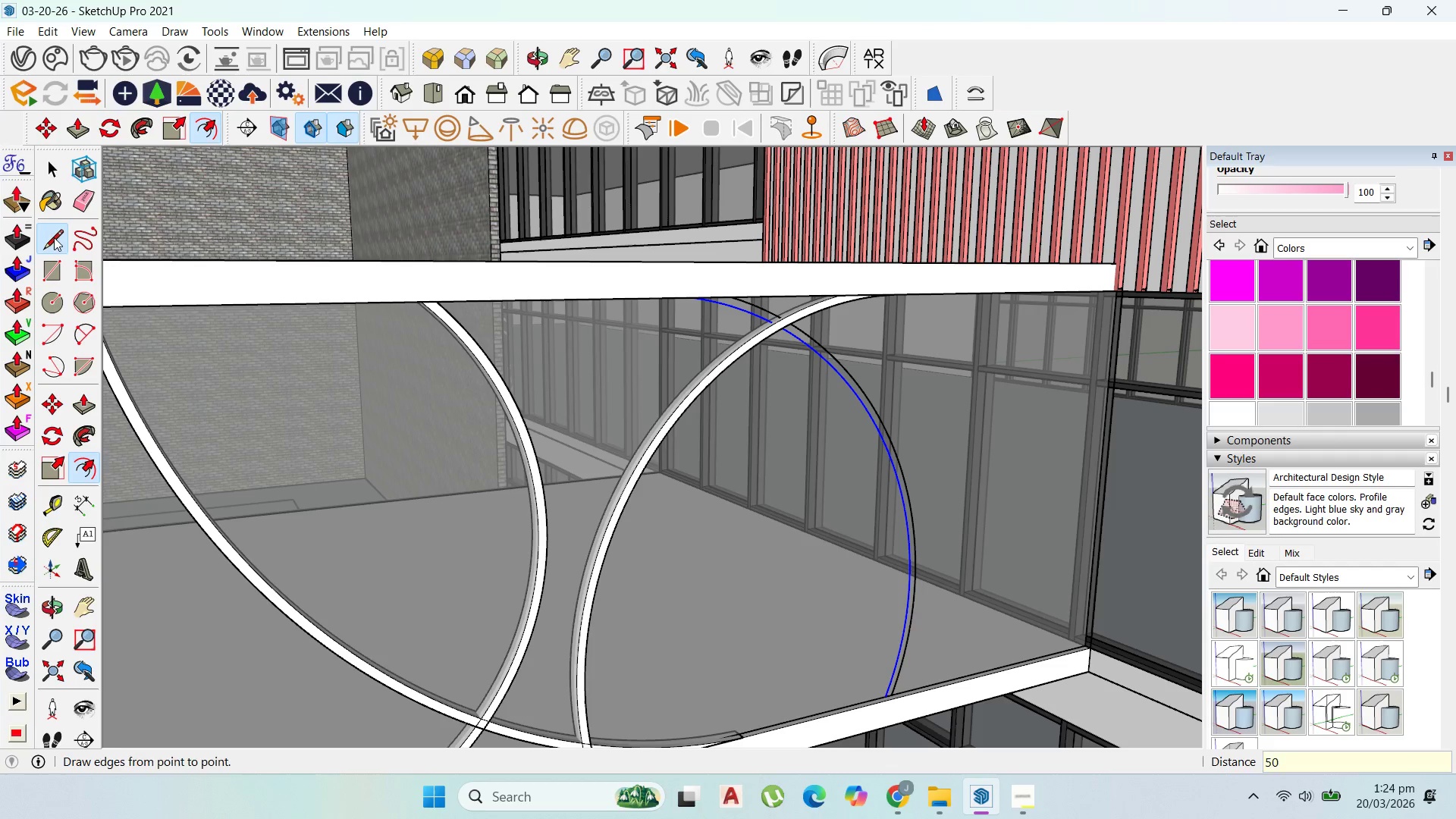 
scroll: coordinate [905, 696], scroll_direction: up, amount: 7.0
 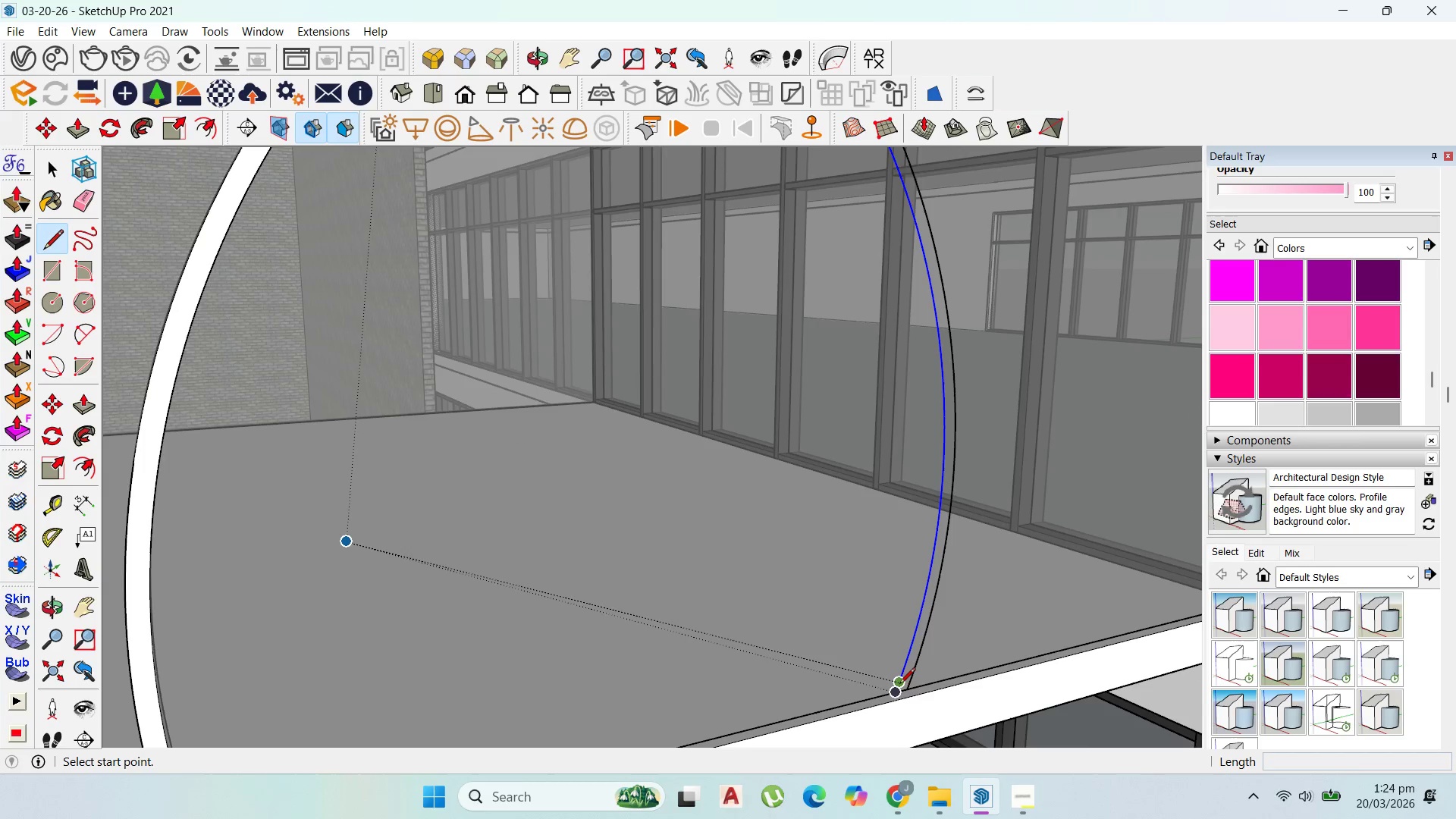 
left_click([899, 685])
 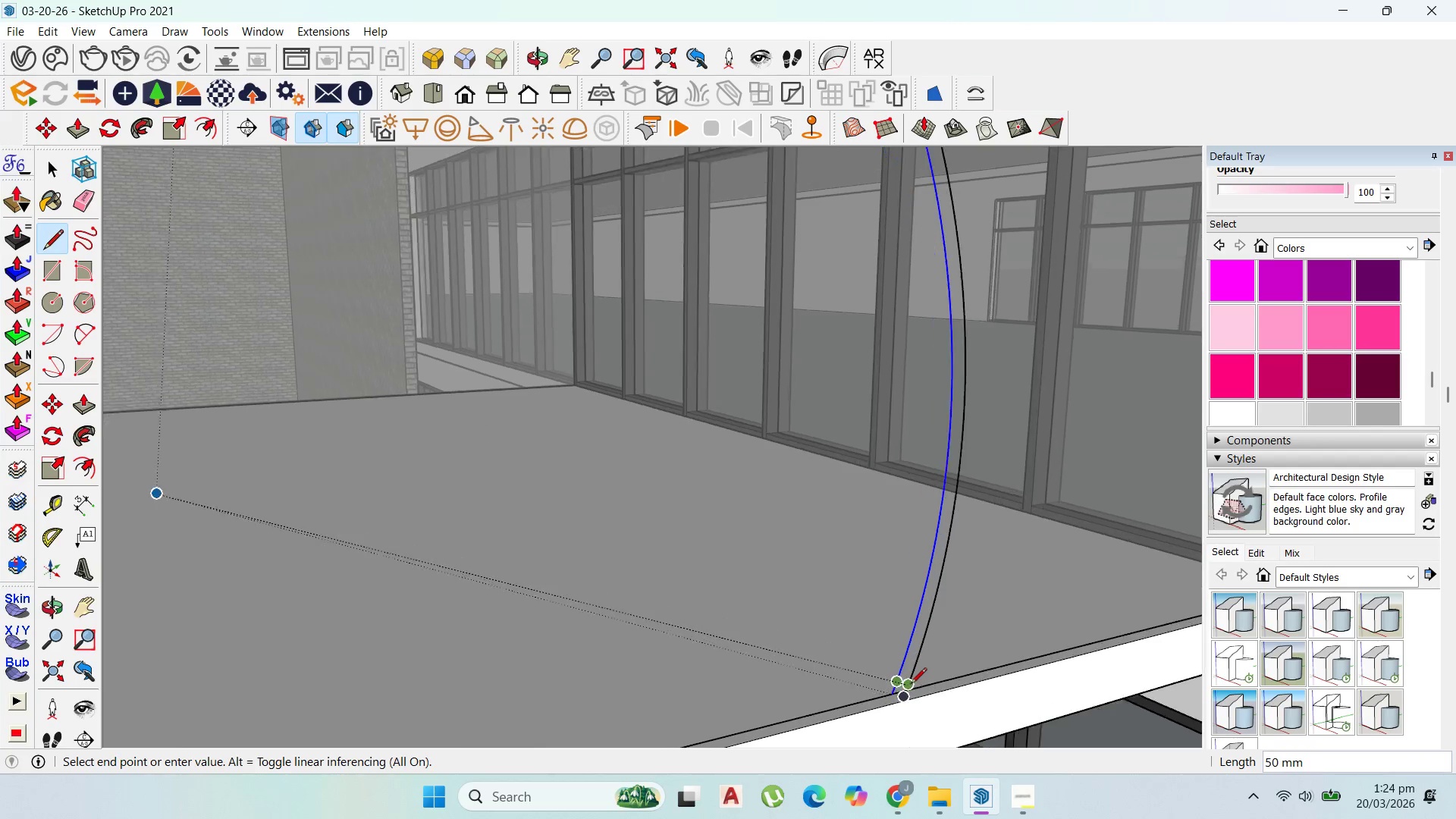 
scroll: coordinate [896, 698], scroll_direction: up, amount: 7.0
 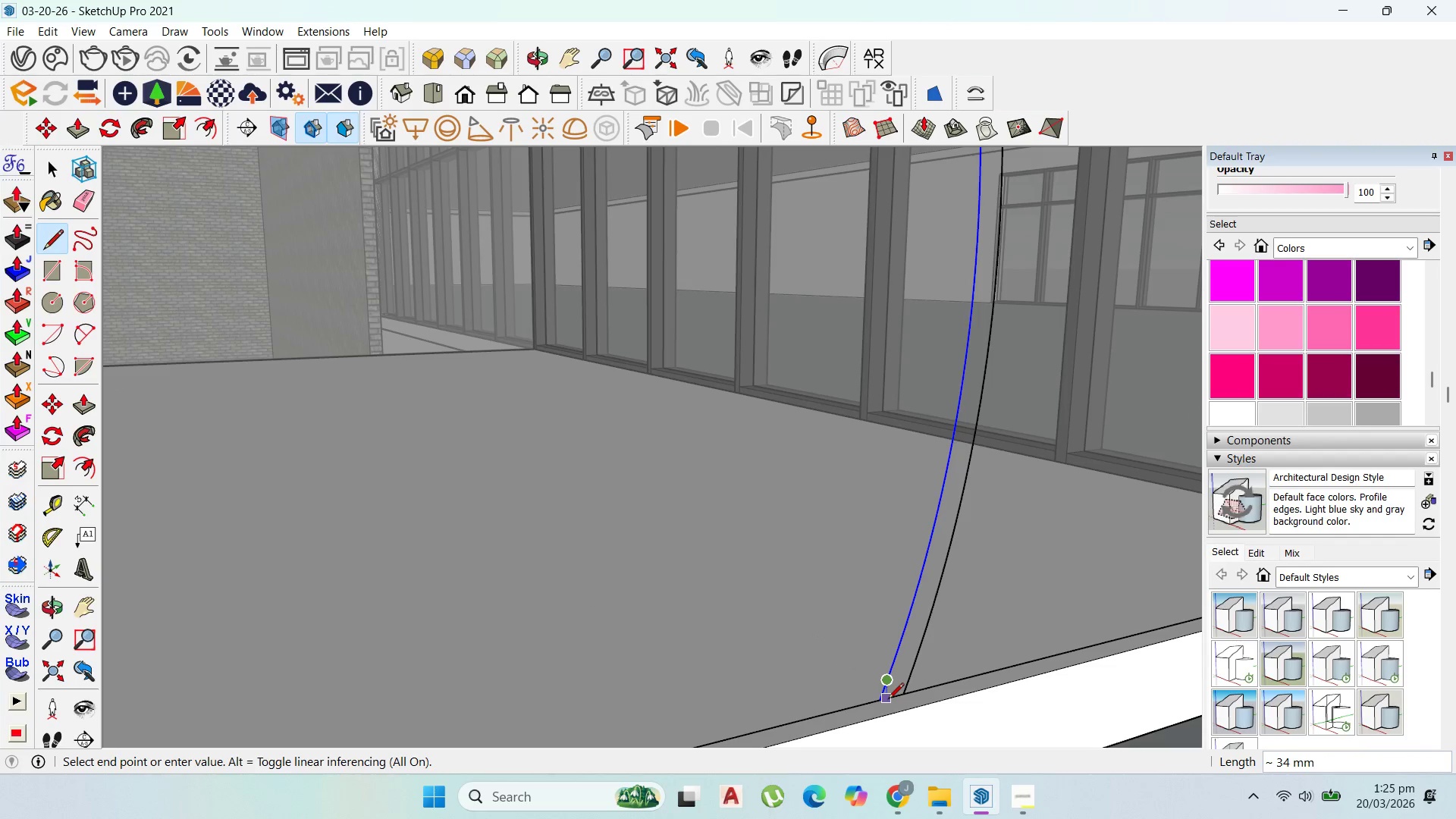 
key(Escape)
 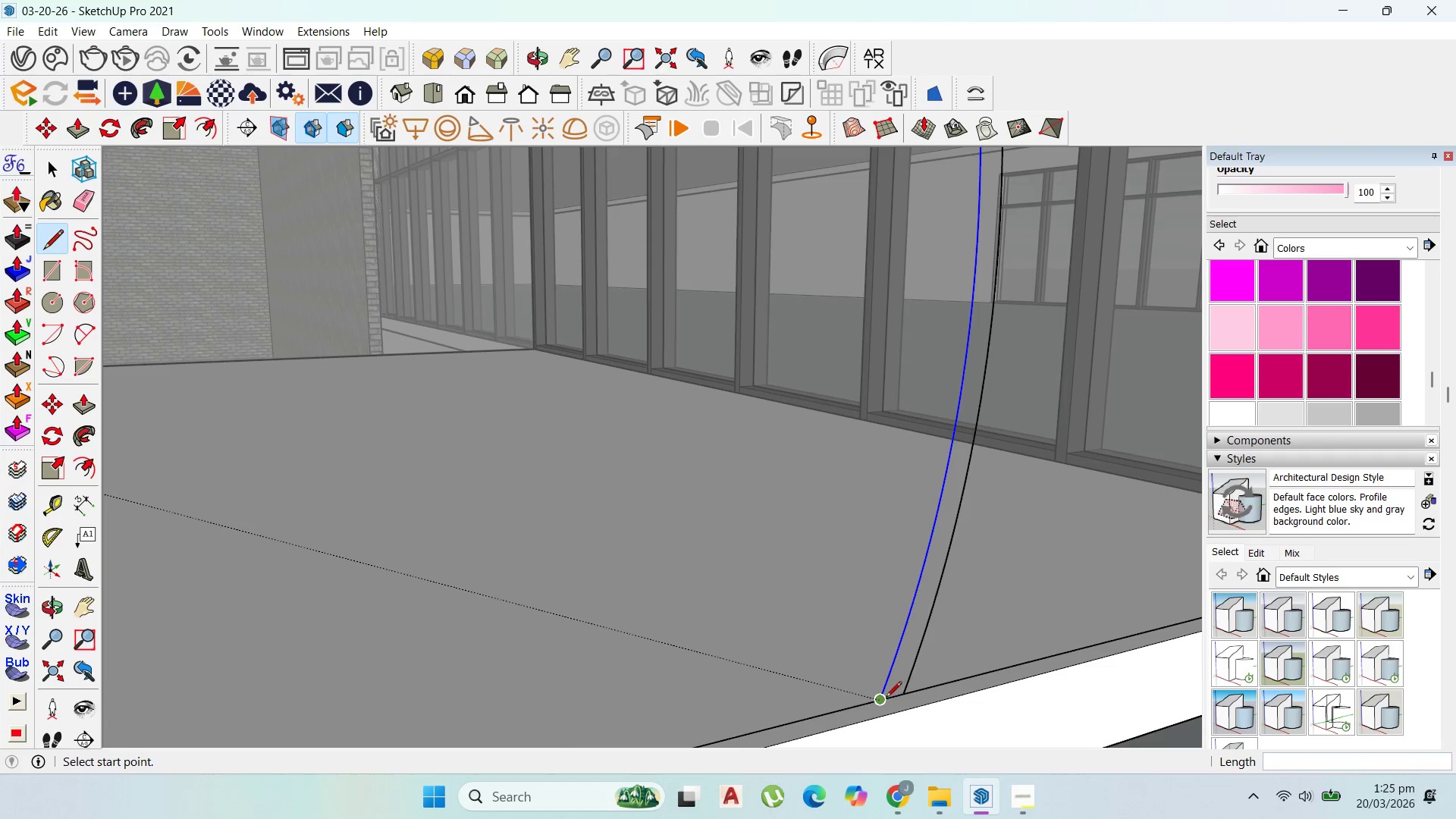 
left_click([877, 701])
 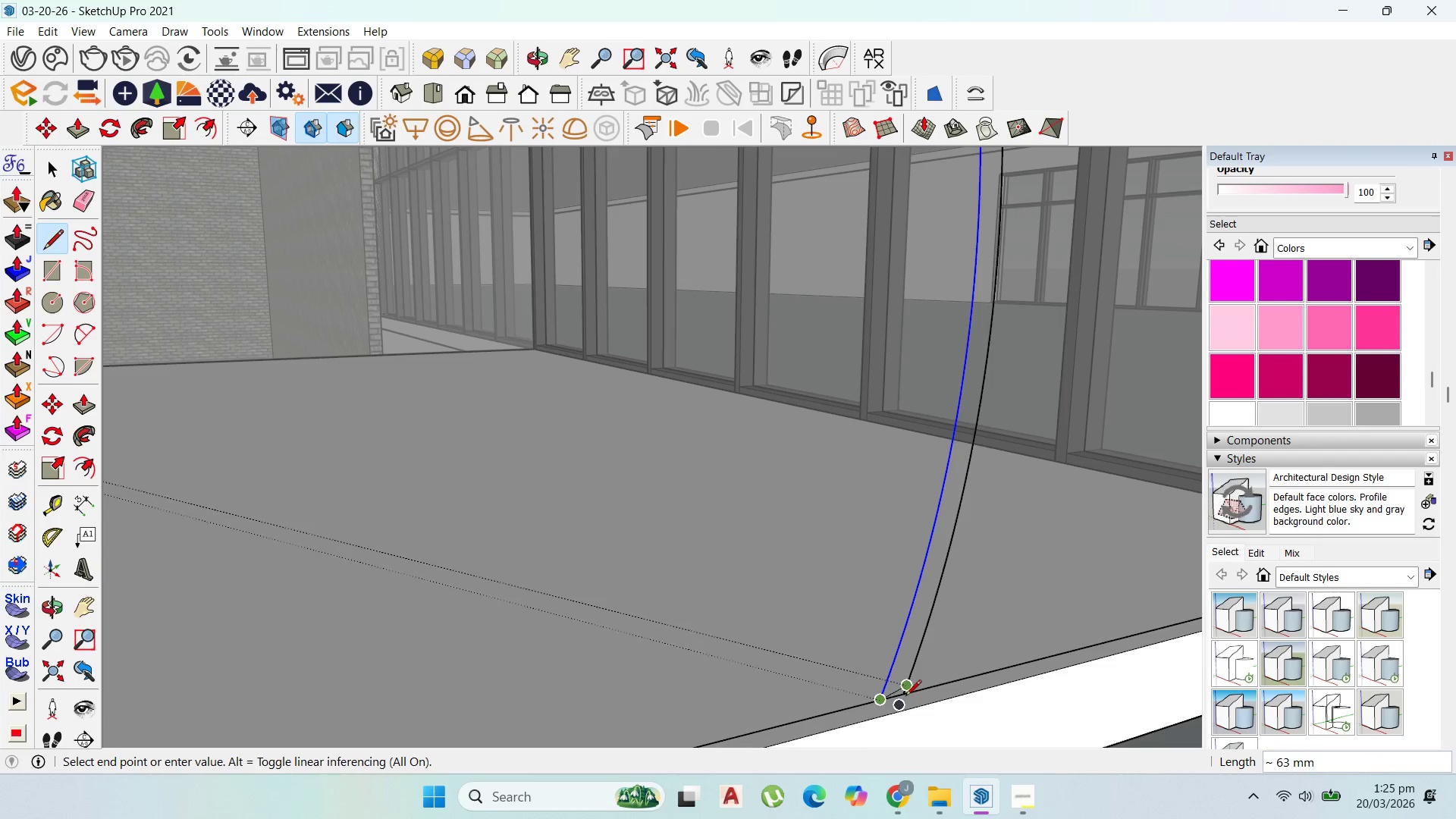 
left_click([902, 697])
 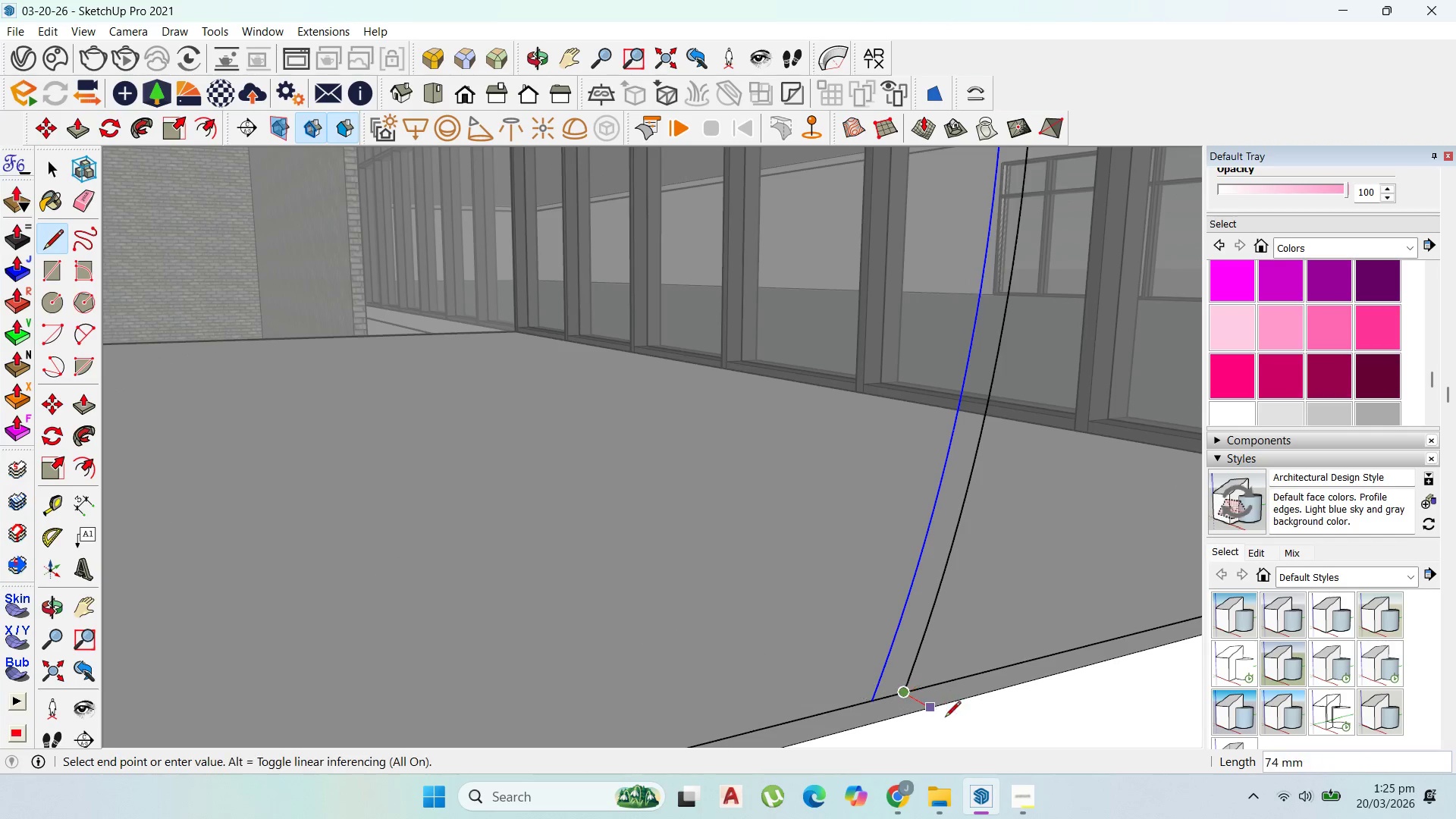 
scroll: coordinate [902, 698], scroll_direction: up, amount: 3.0
 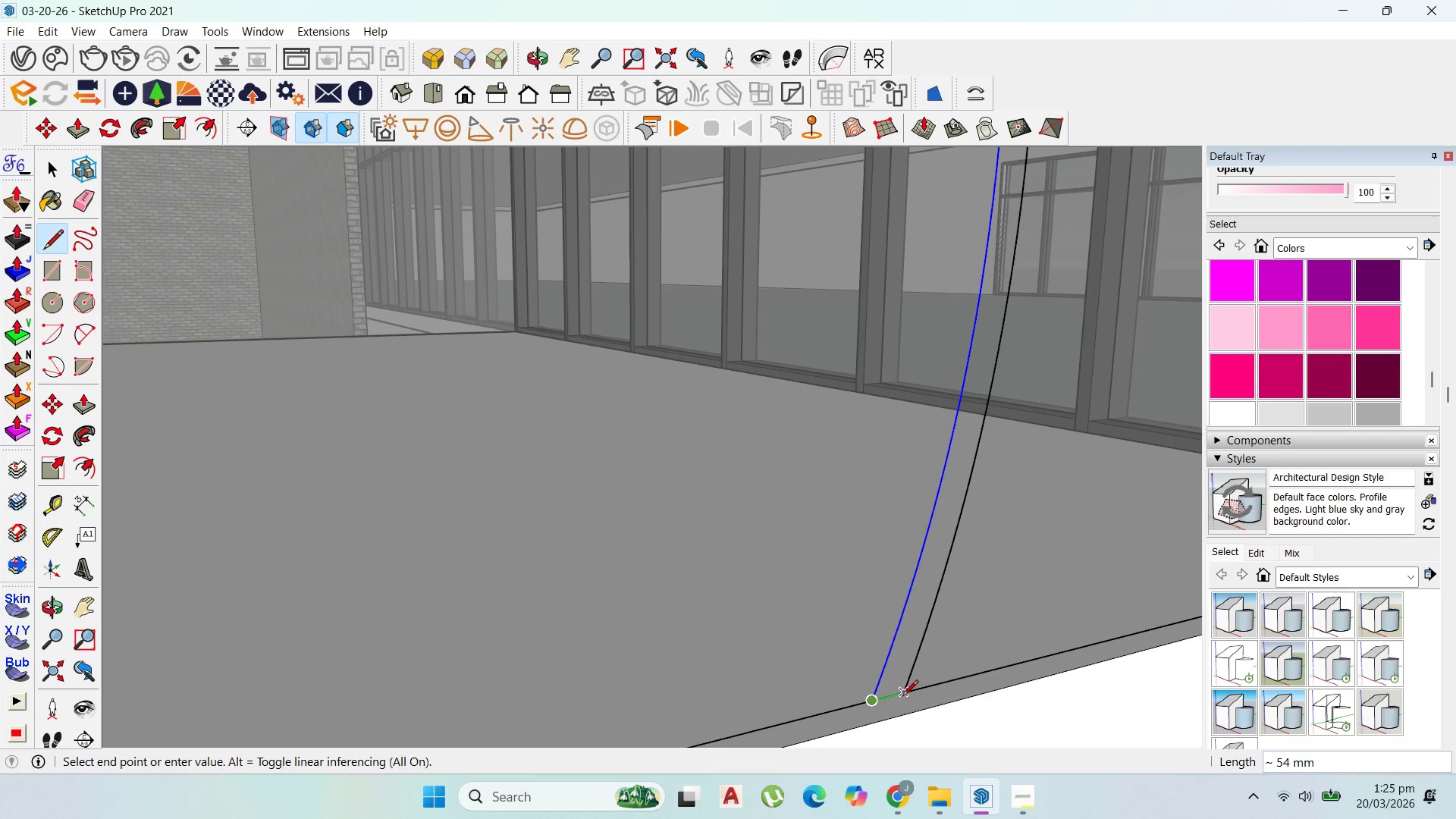 
scroll: coordinate [656, 271], scroll_direction: down, amount: 17.0
 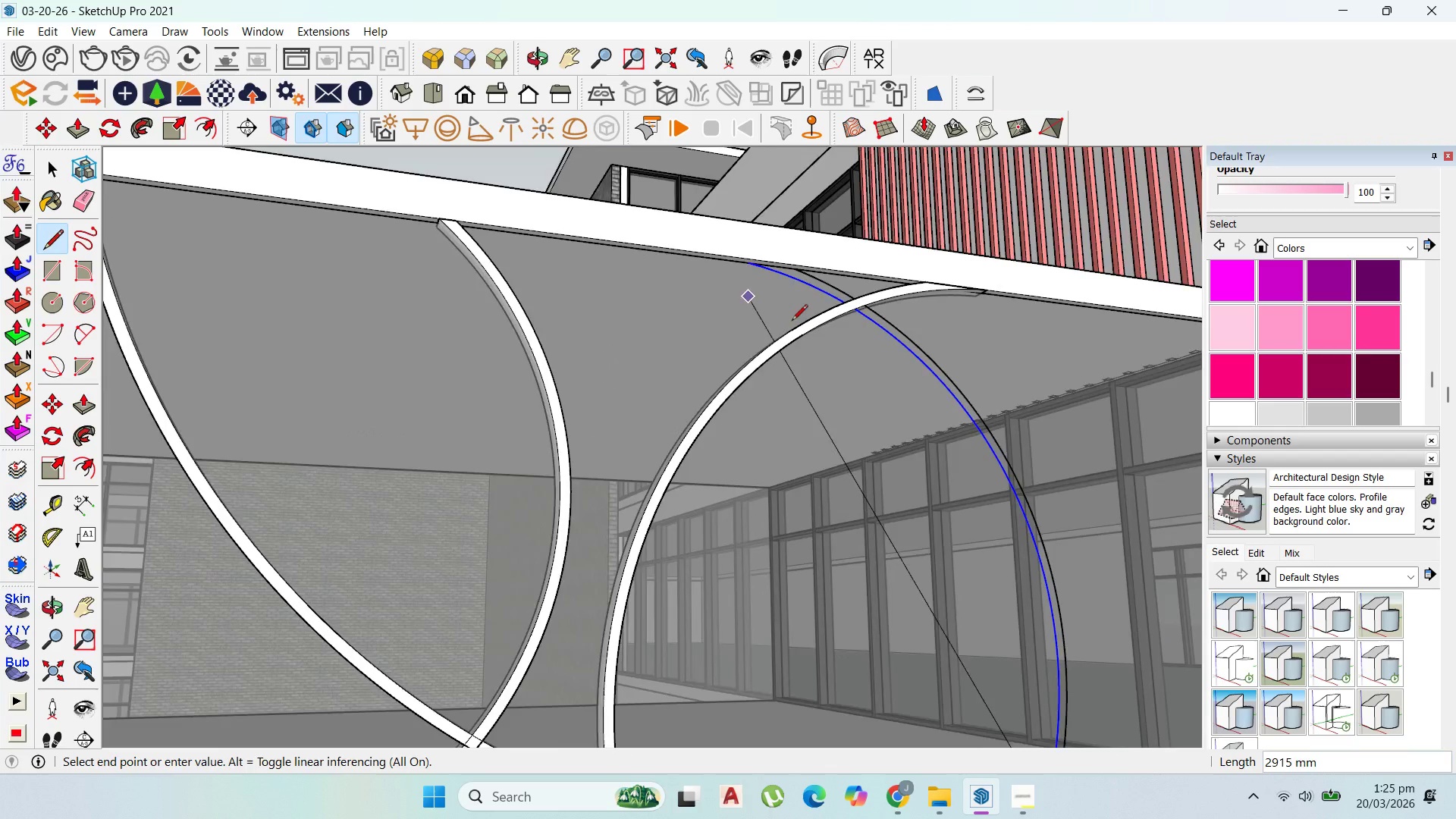 
key(Escape)
 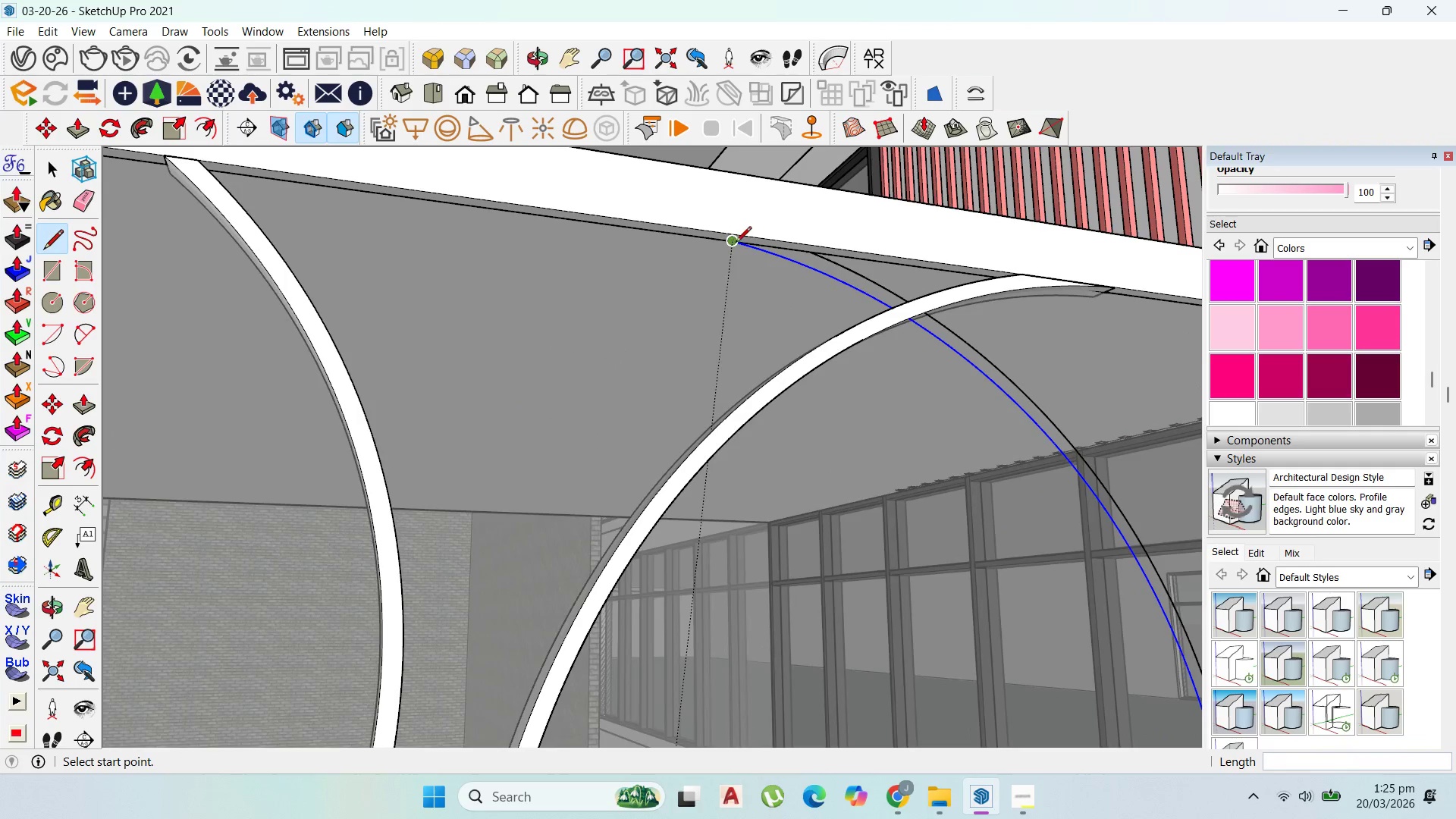 
scroll: coordinate [731, 242], scroll_direction: up, amount: 5.0
 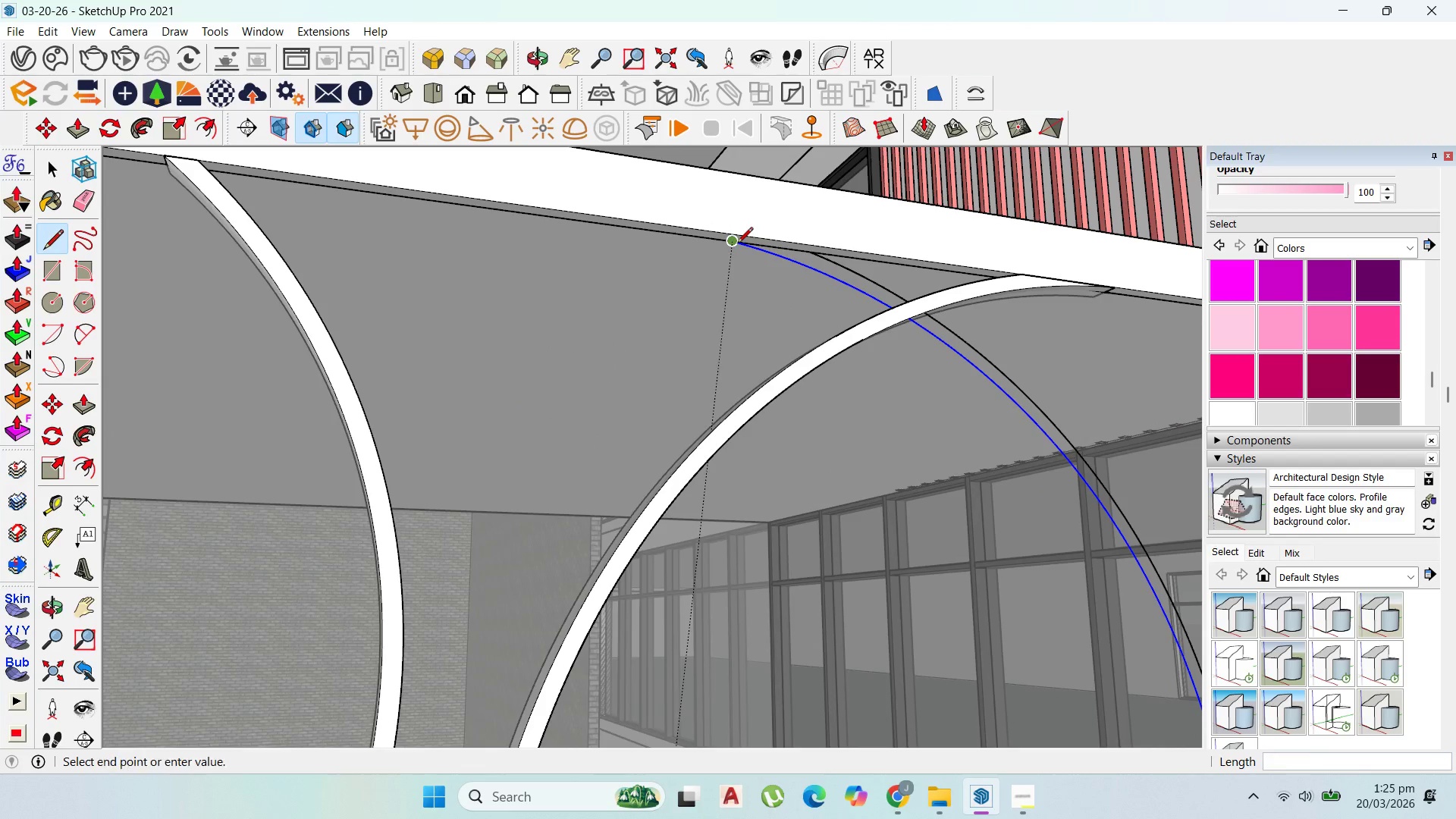 
left_click([737, 244])
 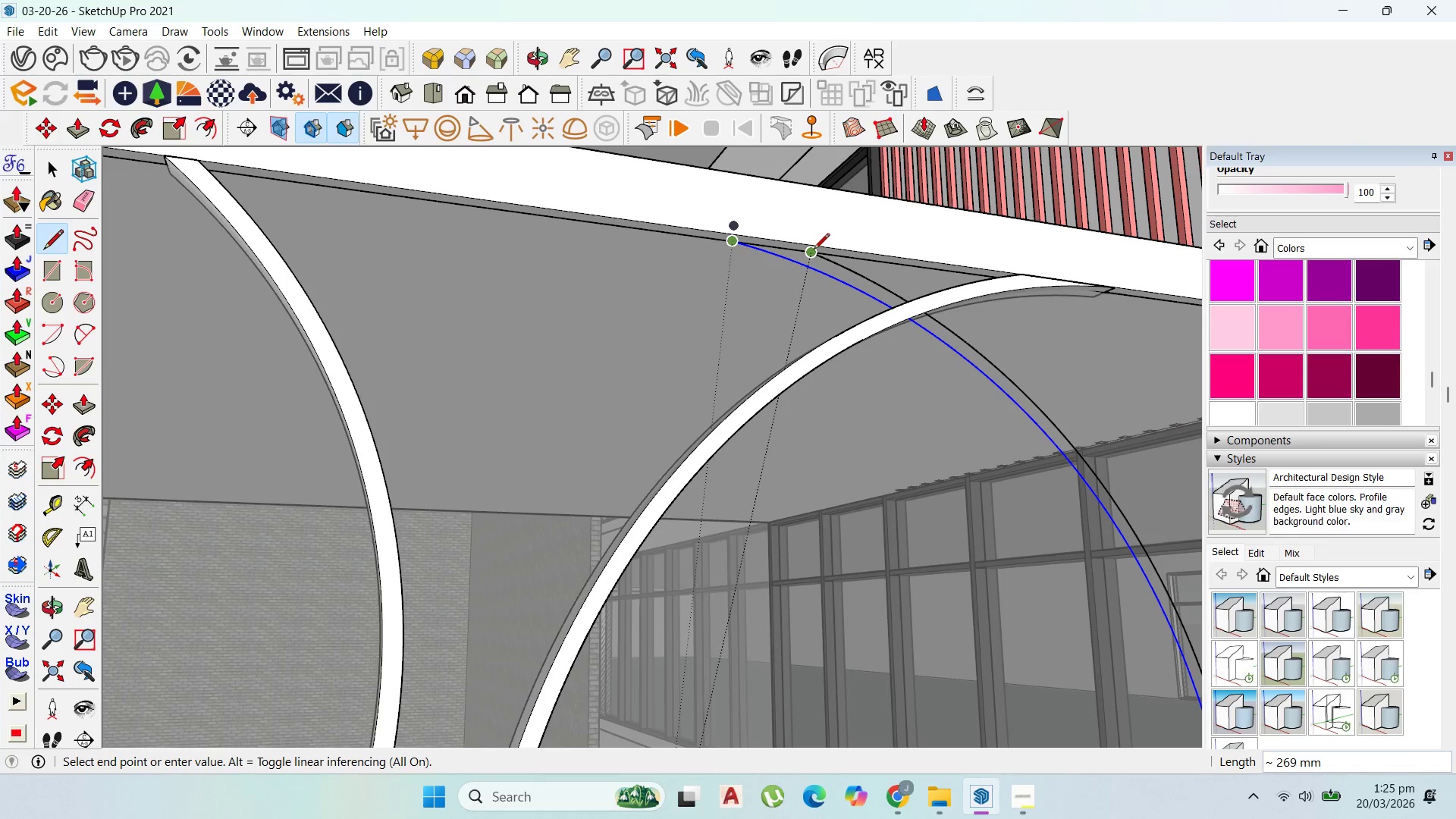 
left_click([814, 250])
 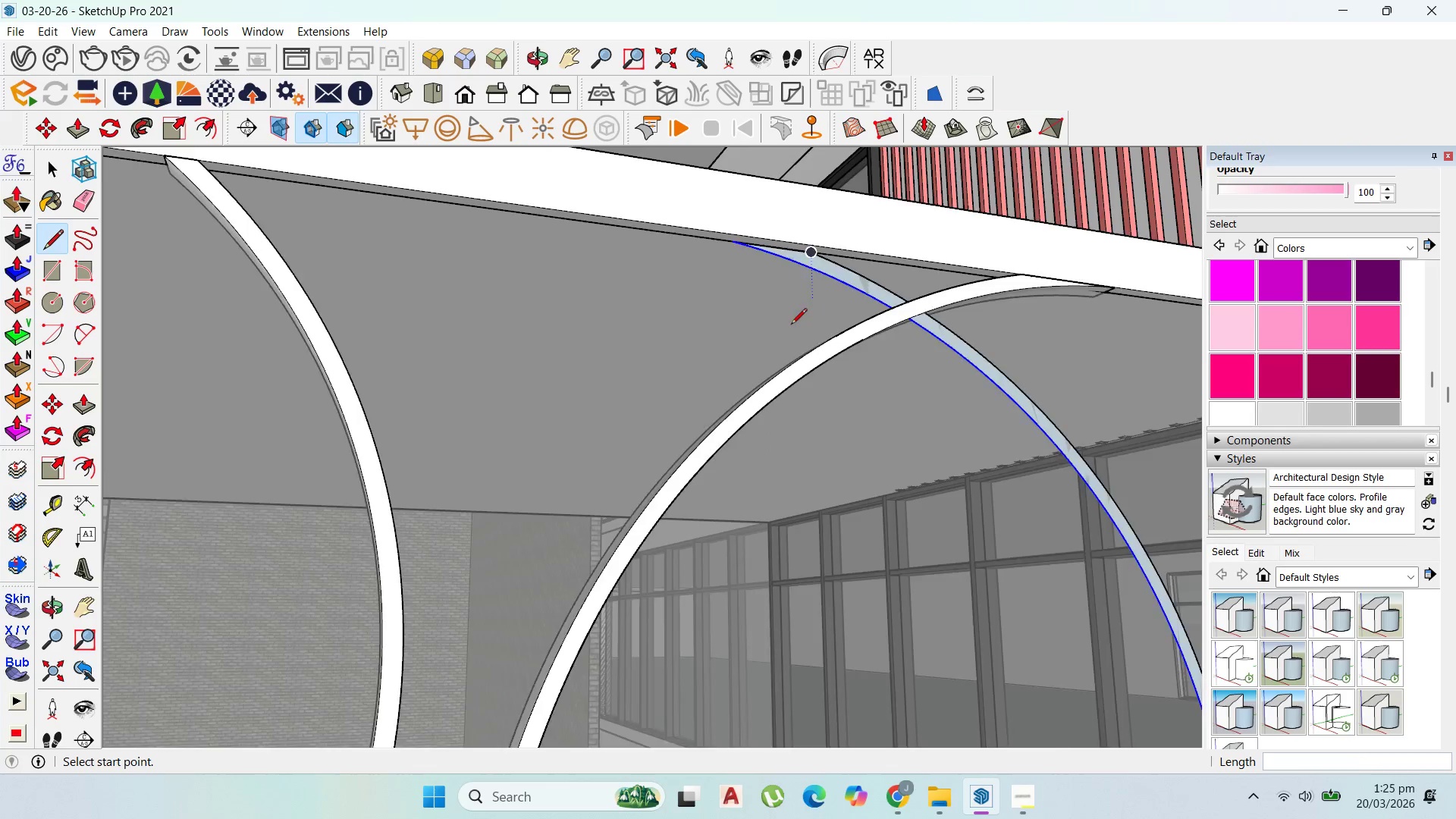 
scroll: coordinate [789, 328], scroll_direction: down, amount: 5.0
 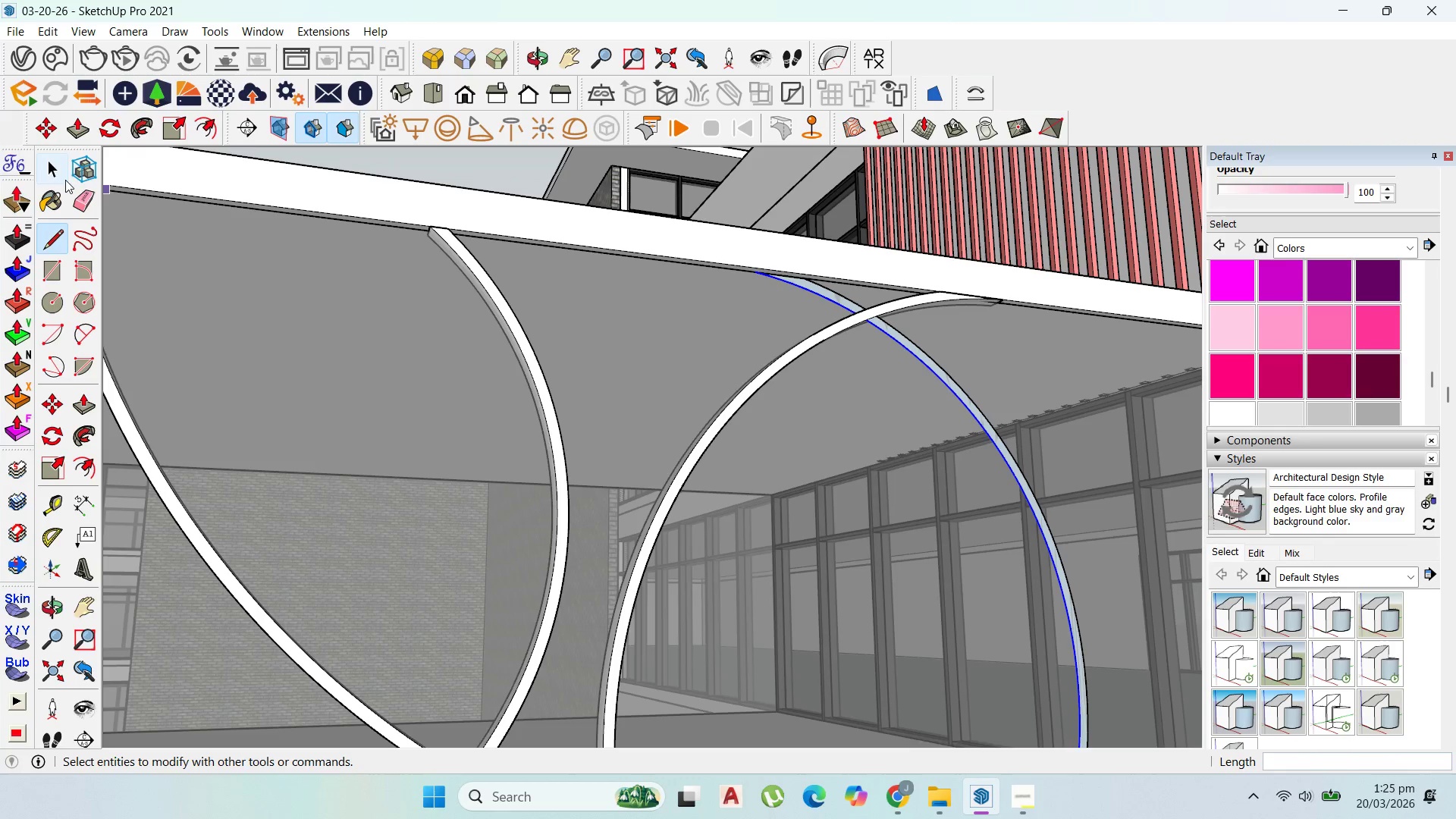 
left_click([52, 169])
 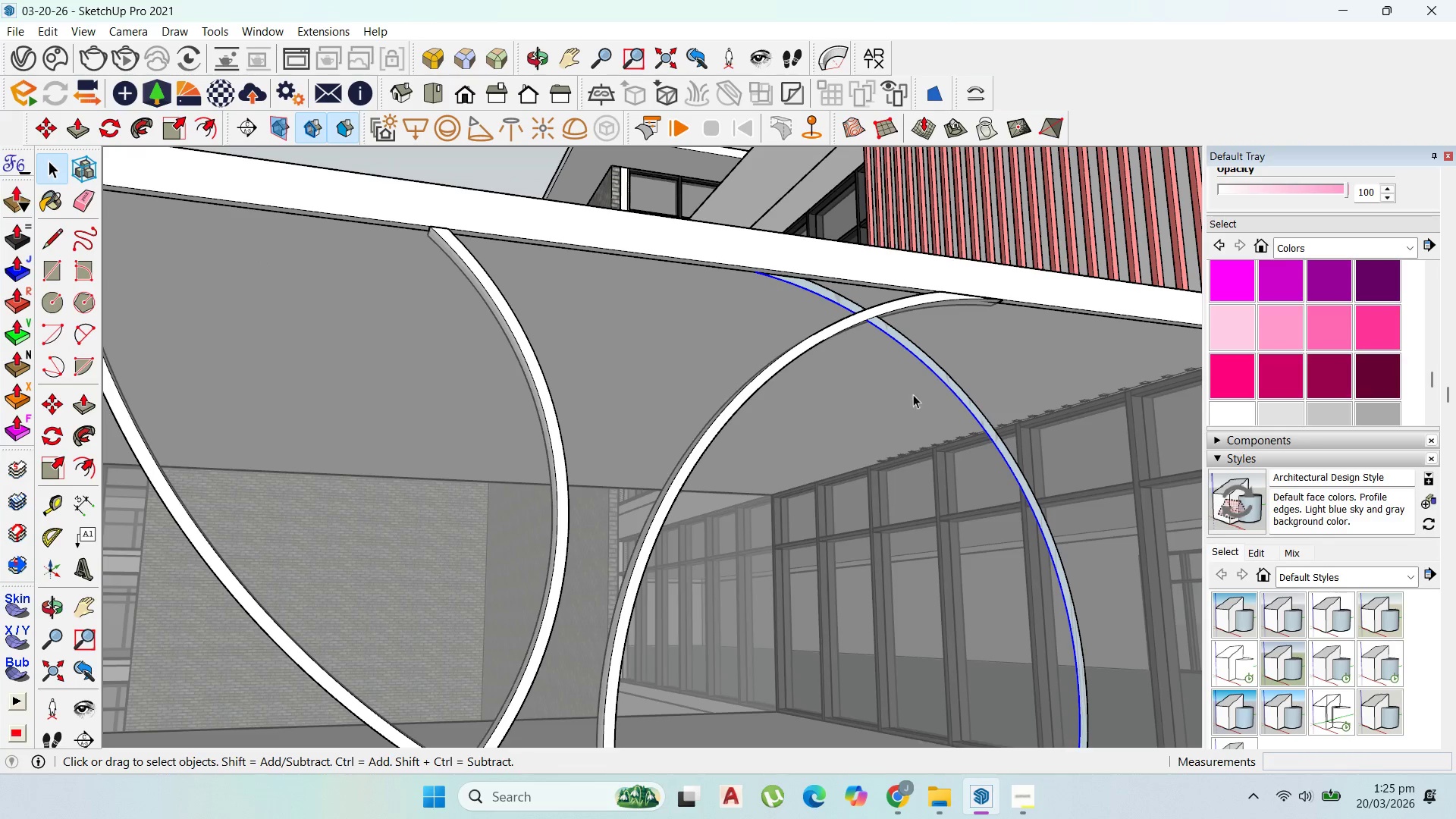 
left_click([939, 361])
 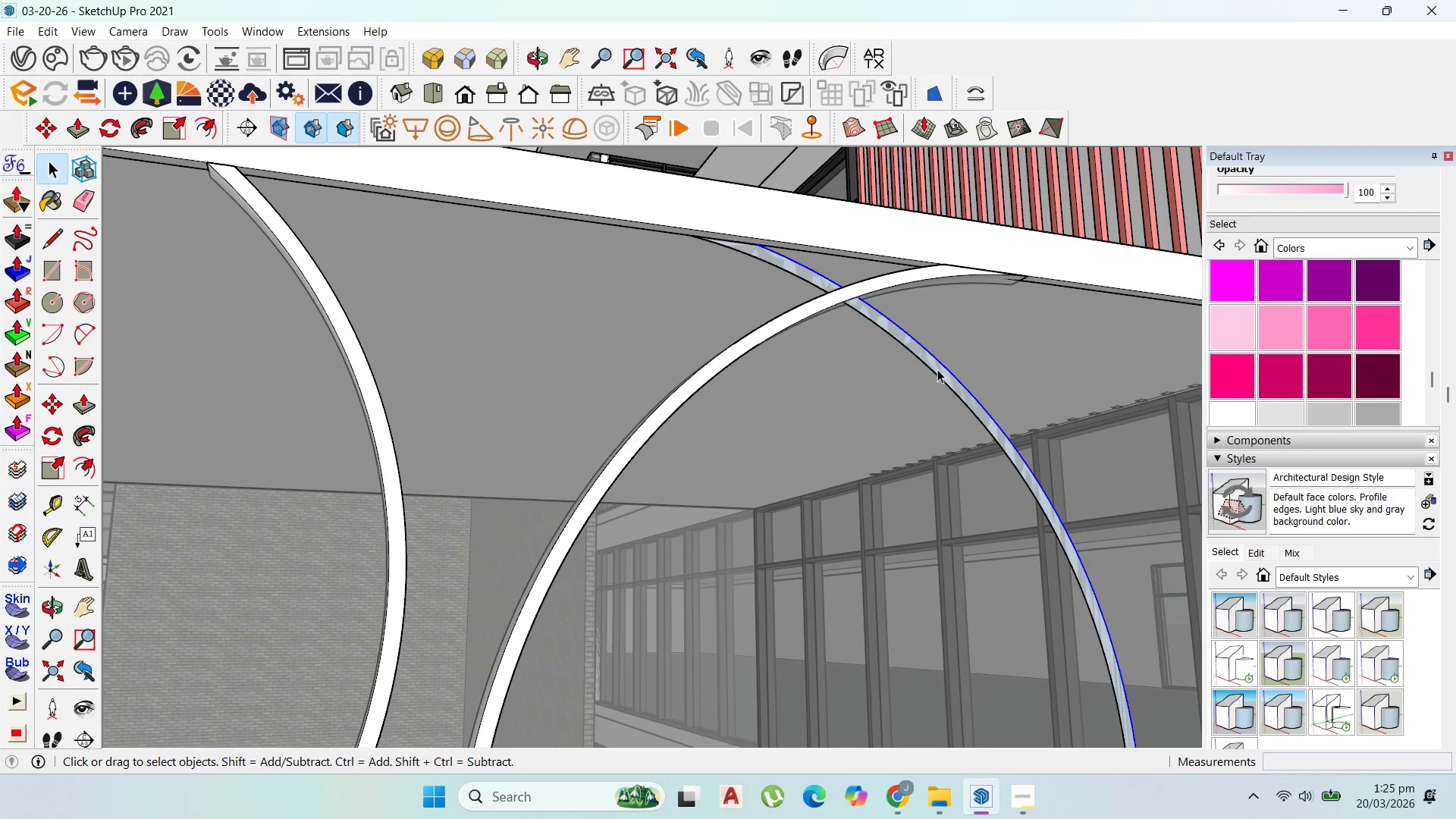 
scroll: coordinate [930, 369], scroll_direction: up, amount: 3.0
 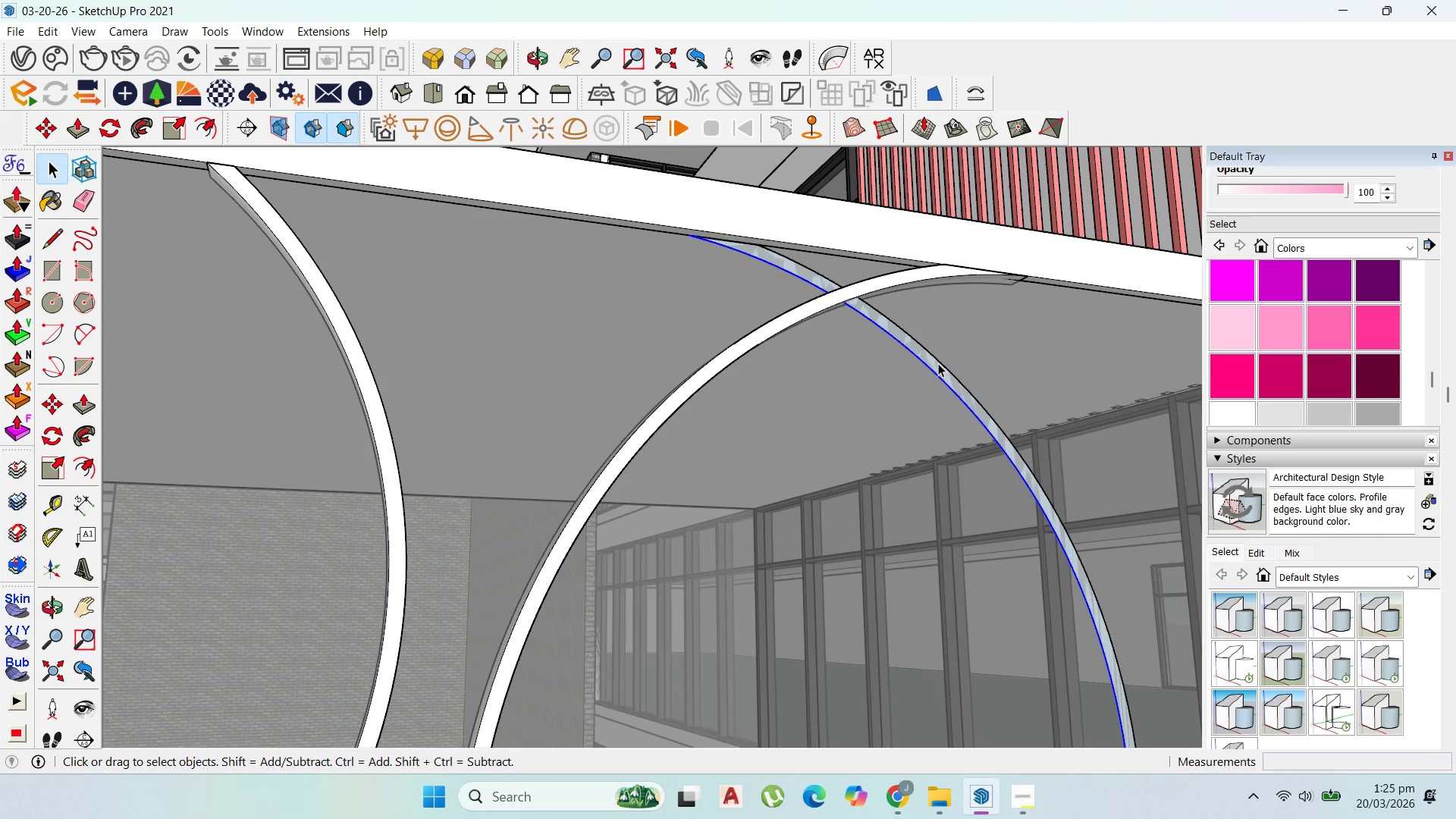 
double_click([937, 369])
 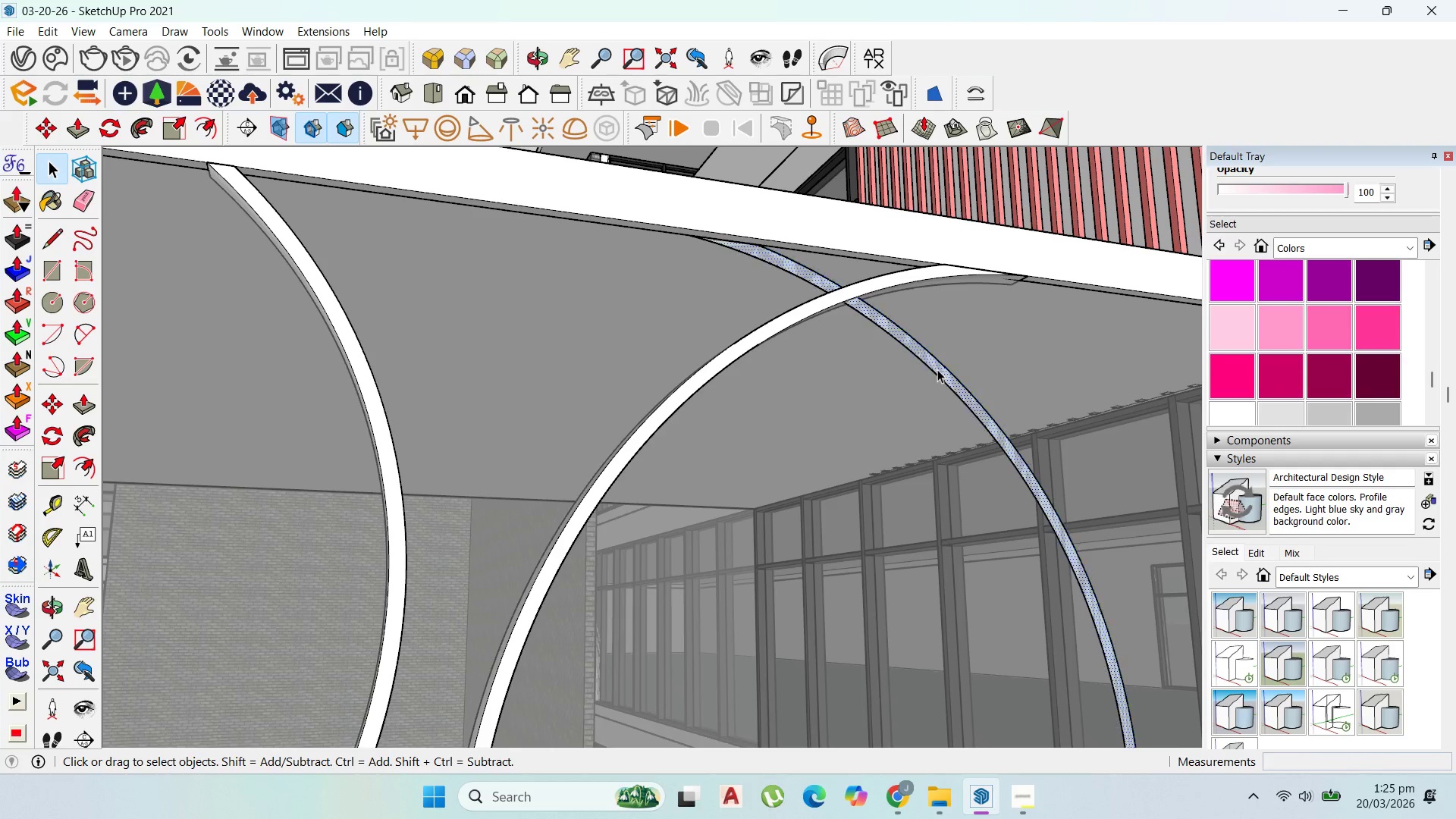 
triple_click([937, 369])
 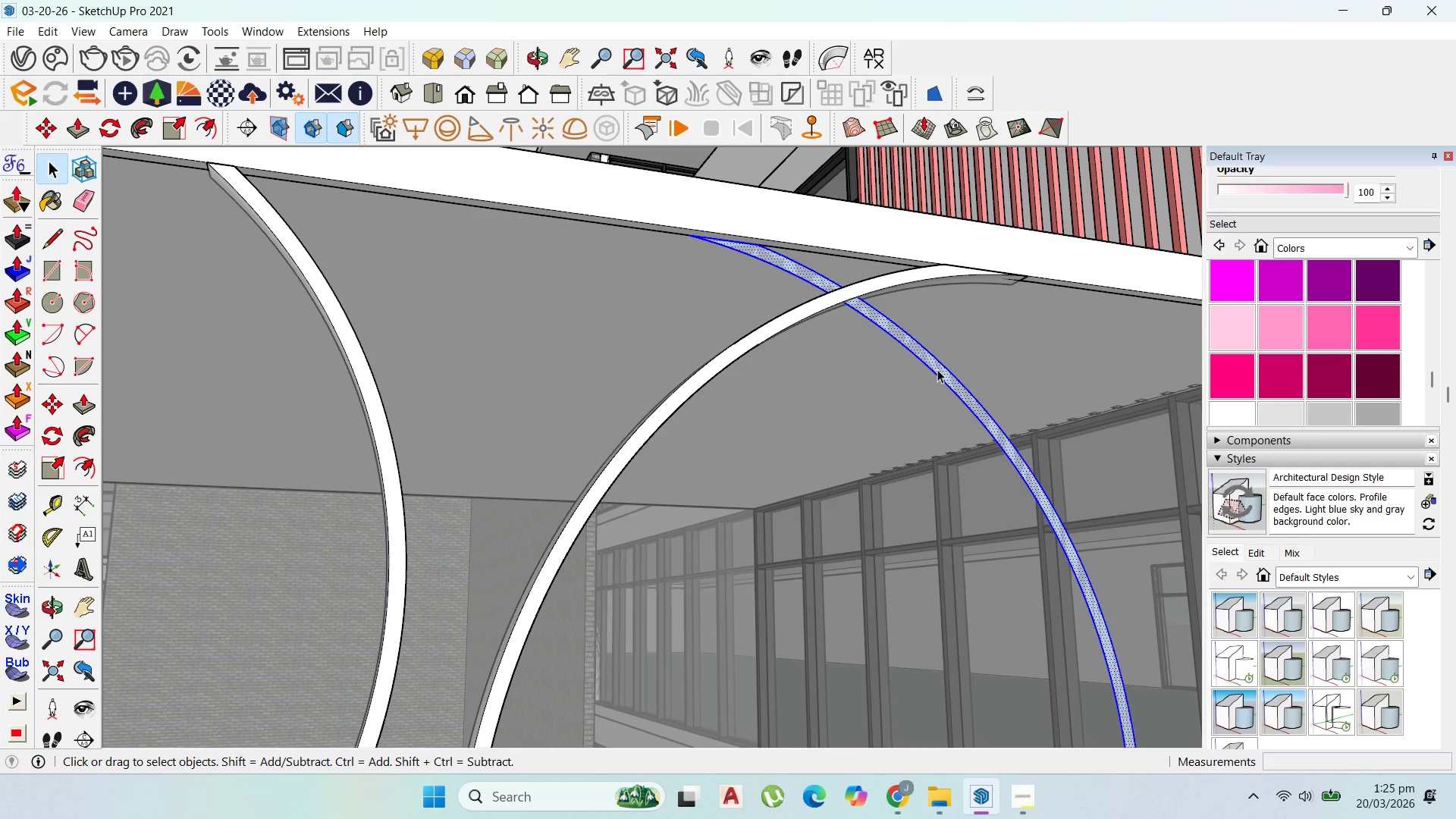 
triple_click([937, 369])
 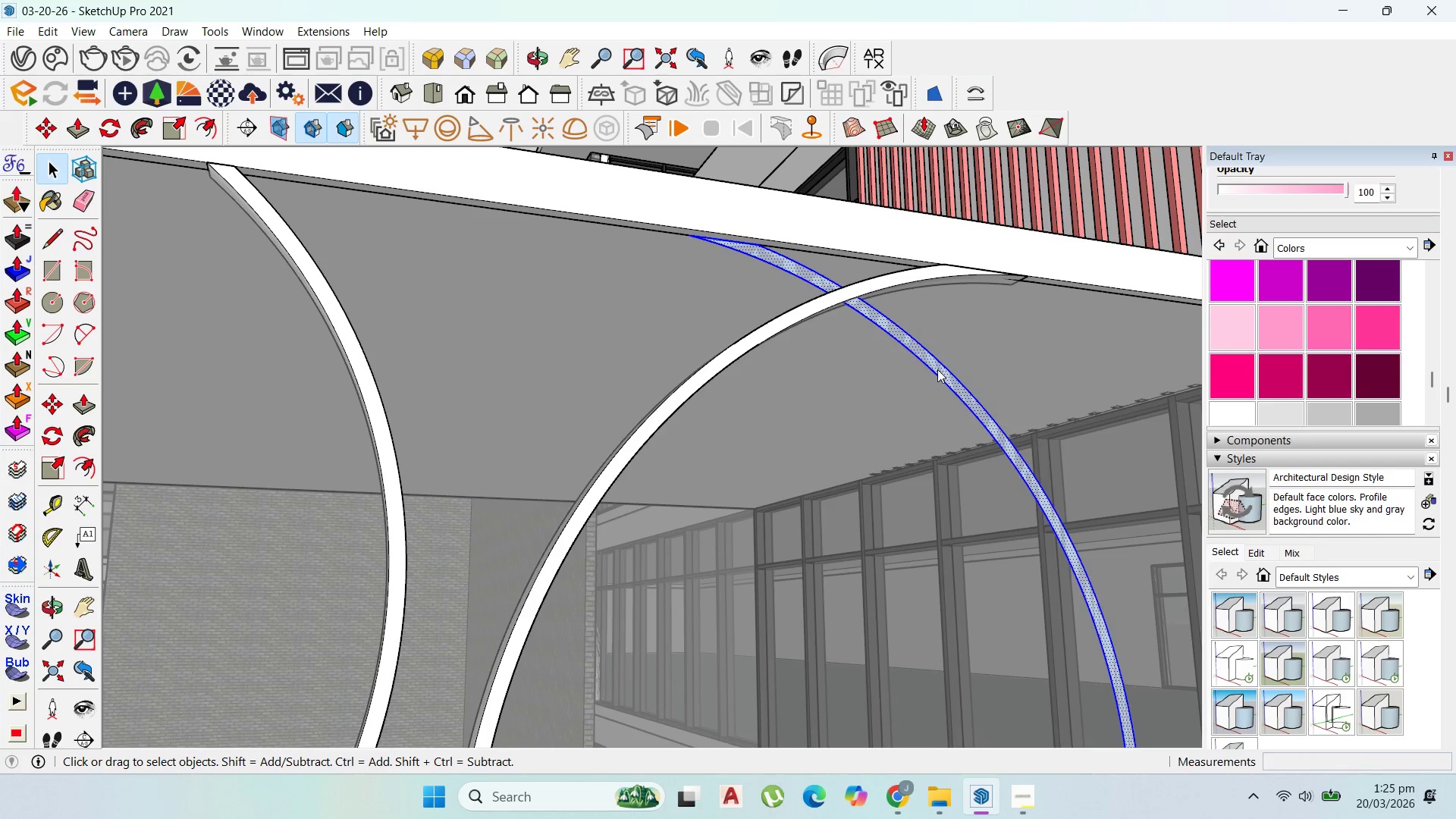 
right_click([937, 369])
 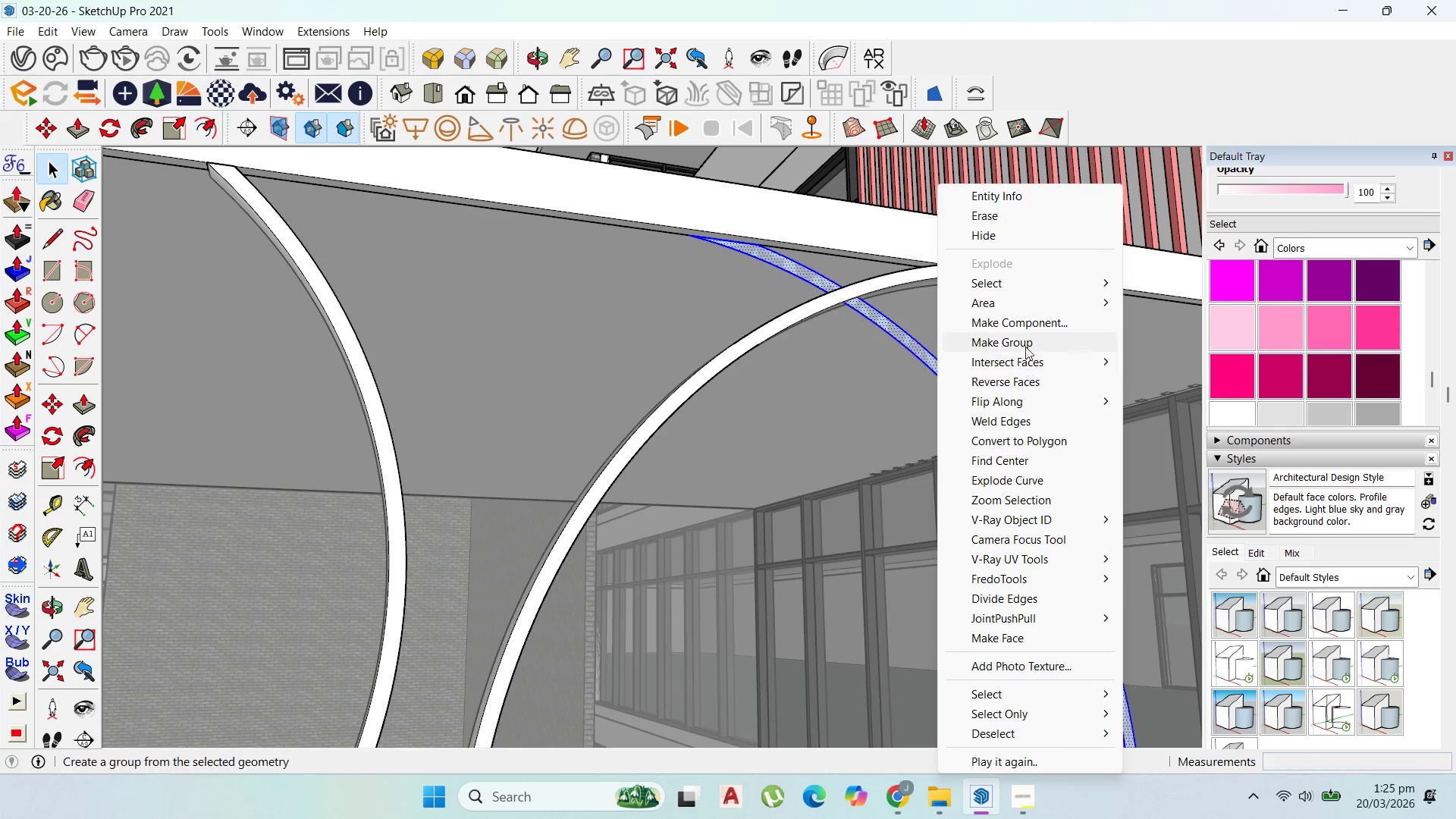 
left_click([1027, 344])
 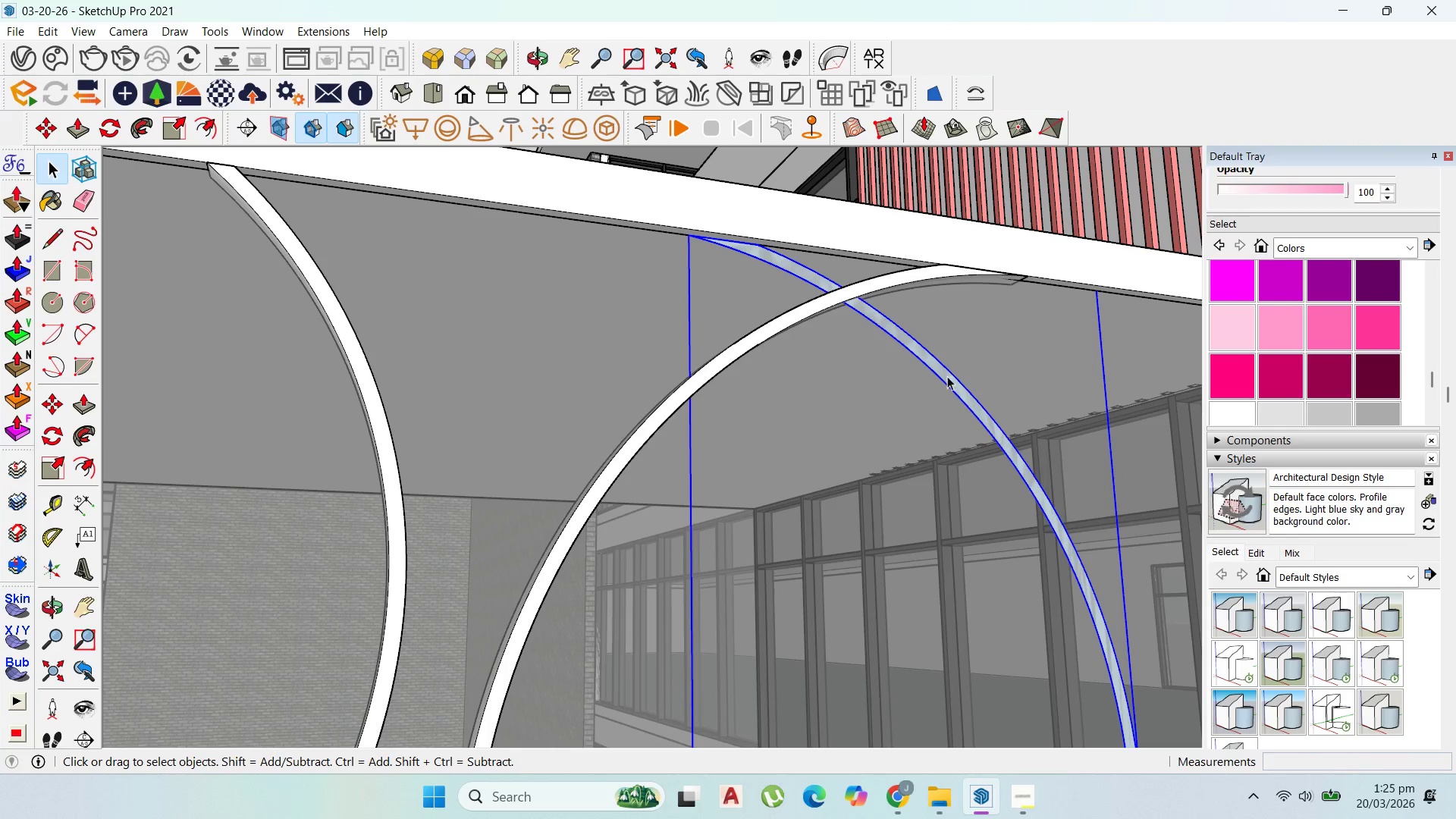 
double_click([946, 378])
 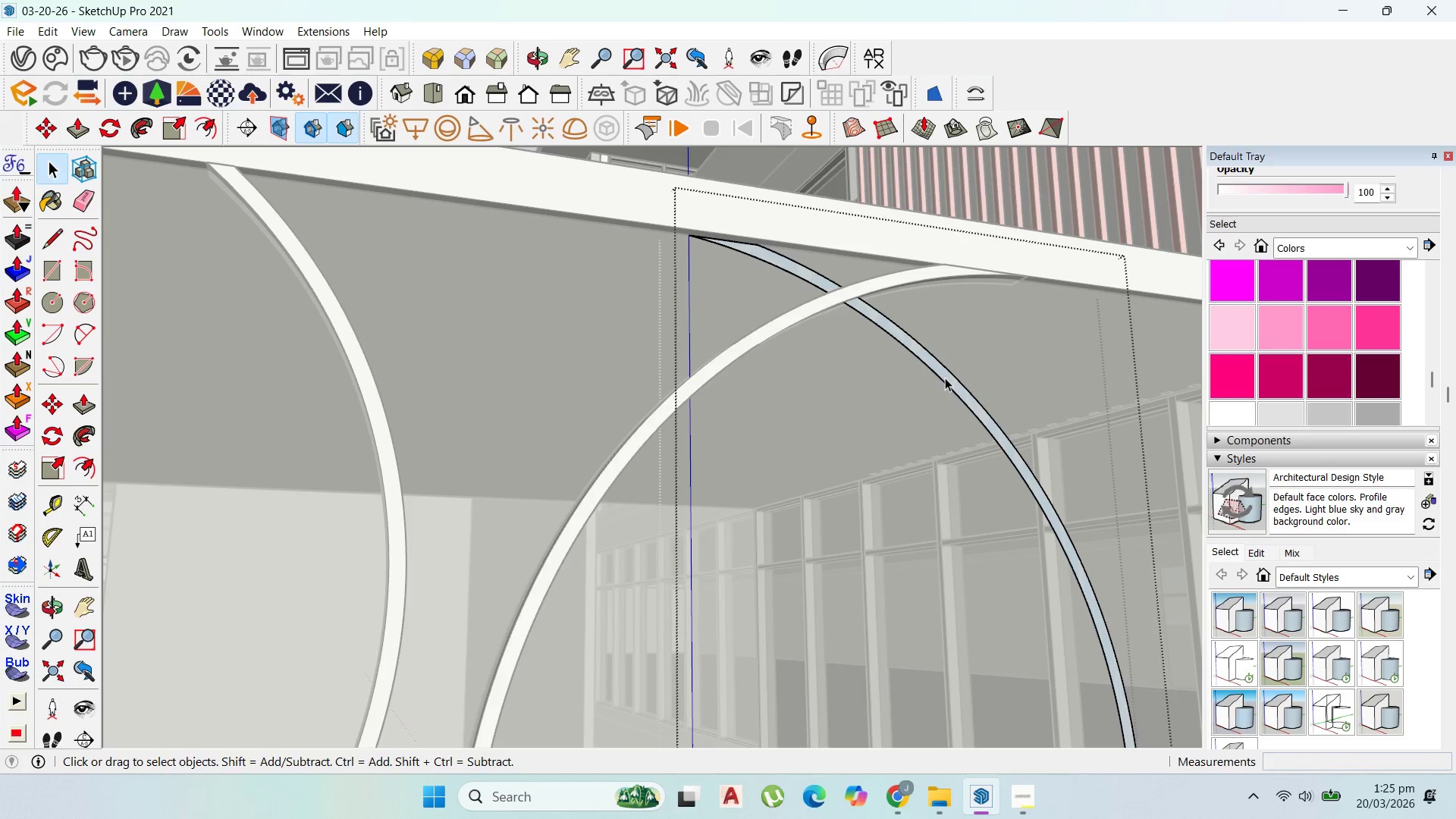 
key(P)
 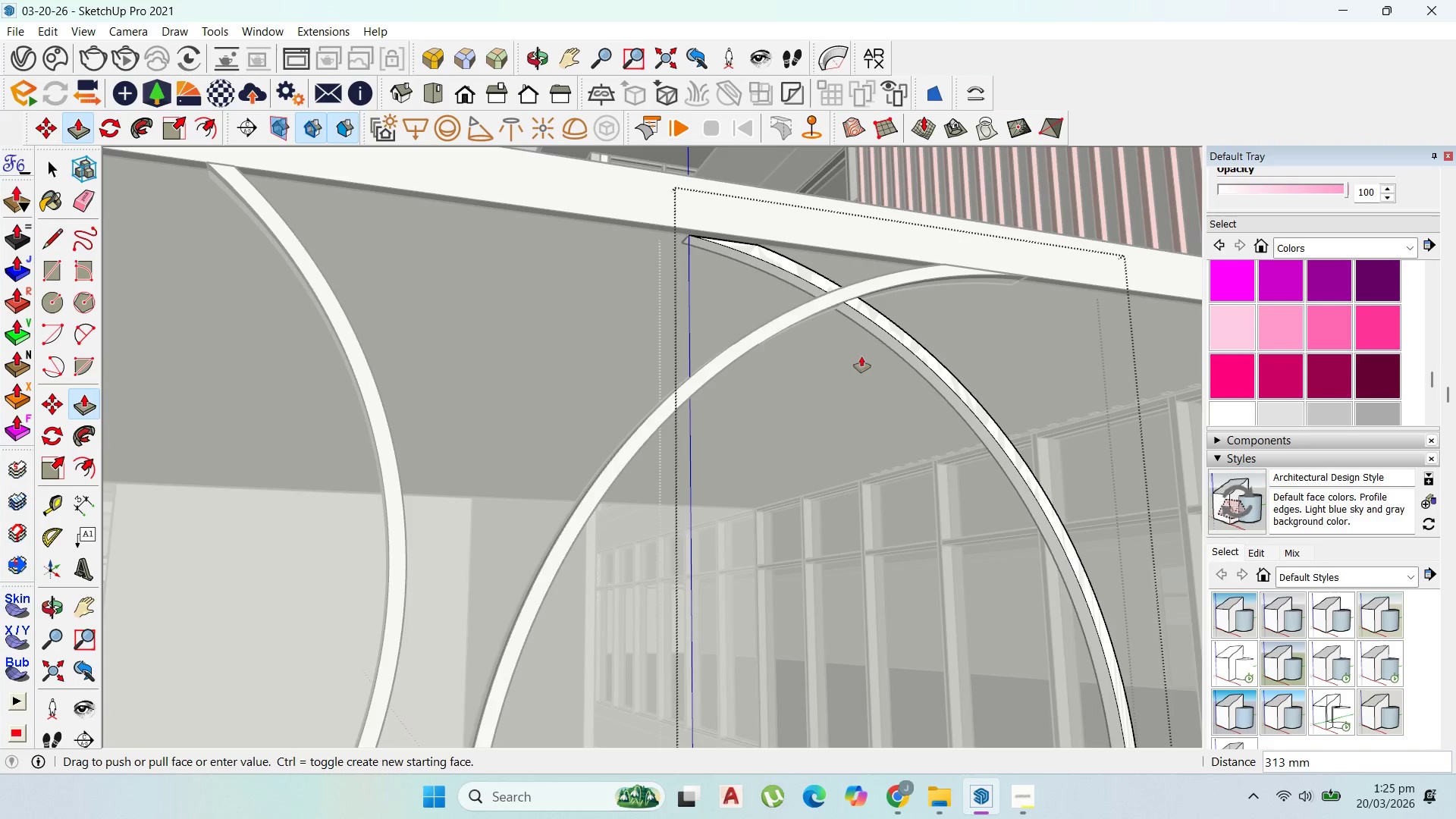 
left_click_drag(start_coordinate=[943, 378], to_coordinate=[783, 234])
 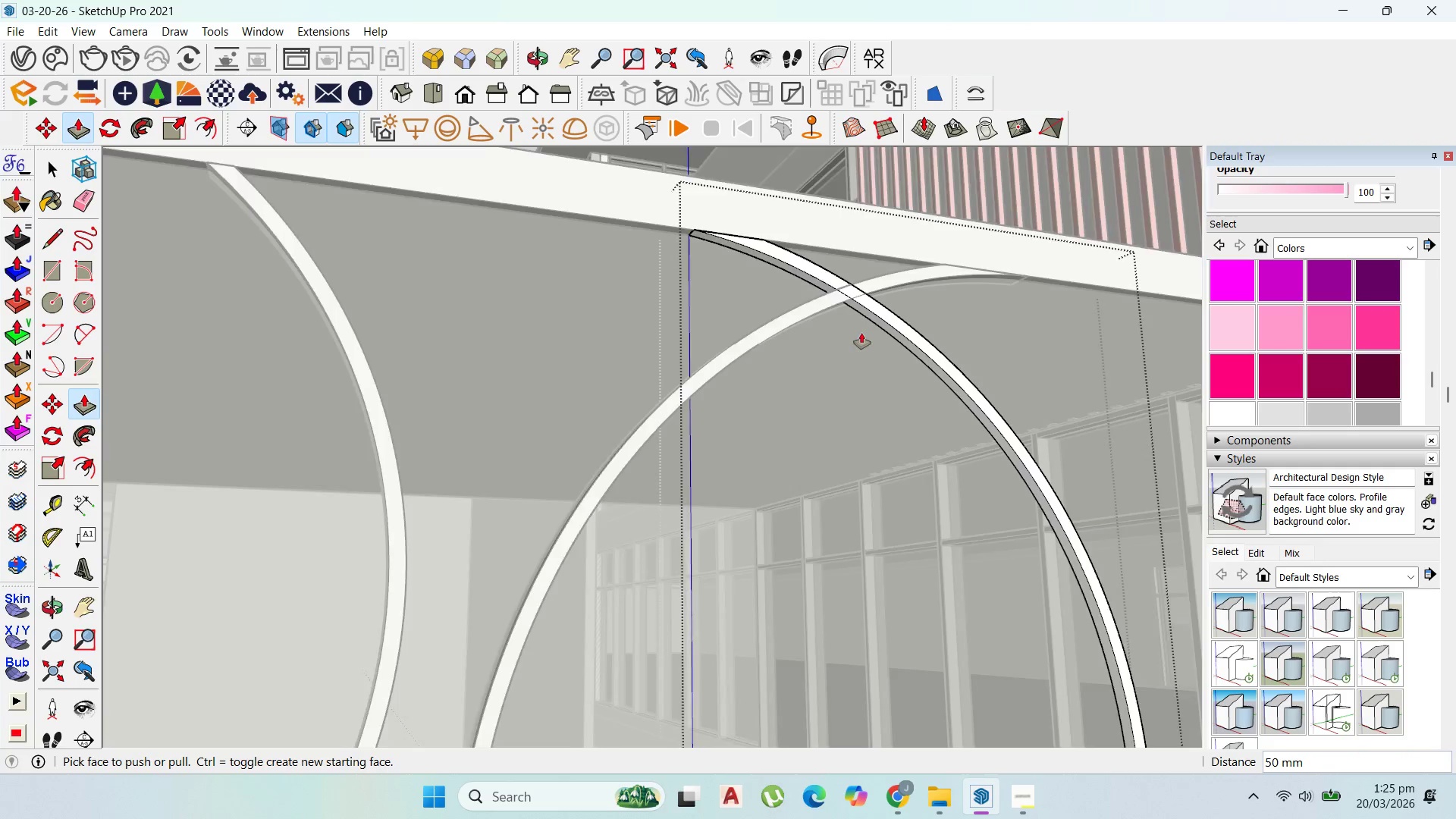 
scroll: coordinate [929, 356], scroll_direction: up, amount: 5.0
 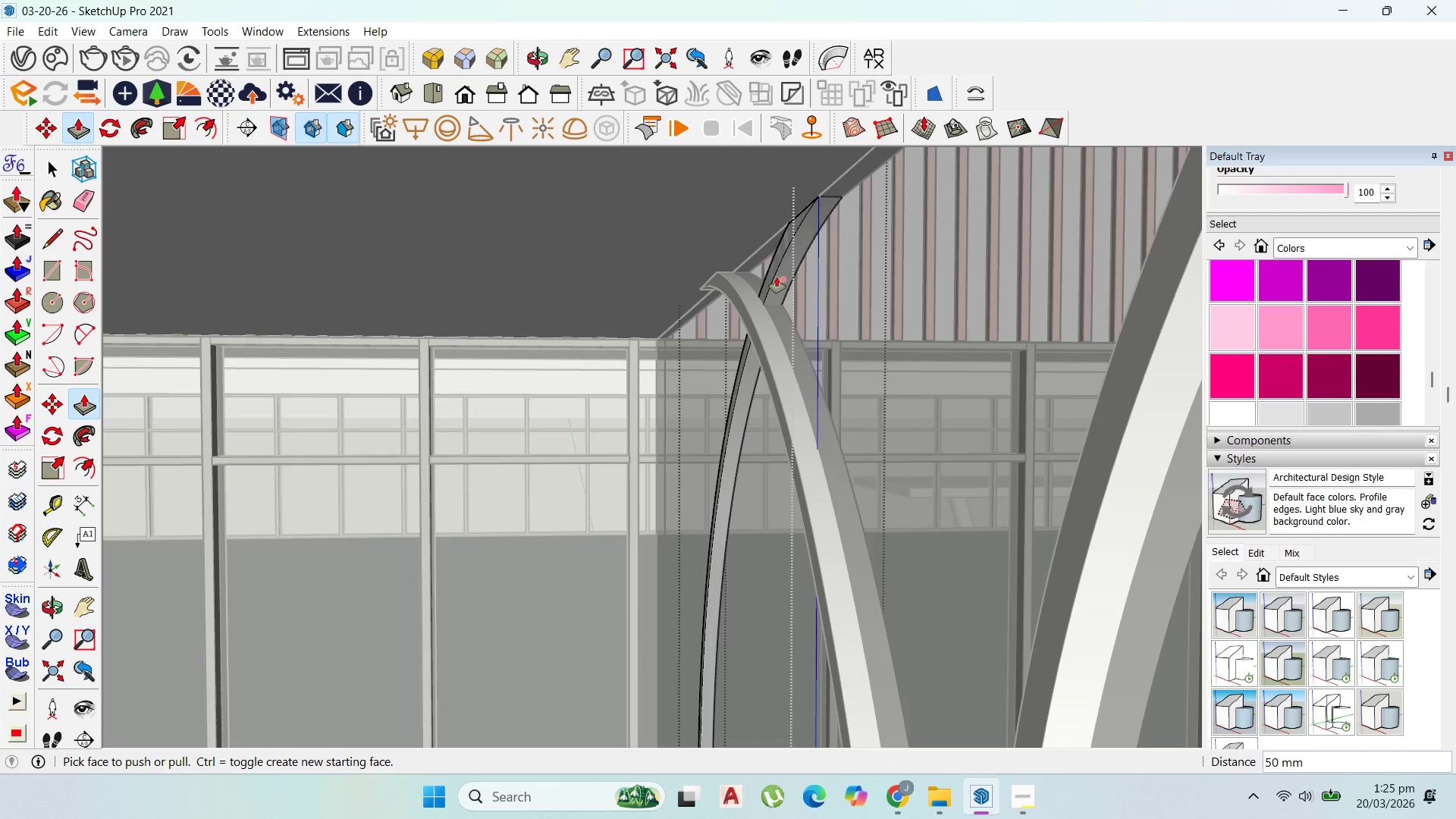 
left_click_drag(start_coordinate=[768, 273], to_coordinate=[764, 362])
 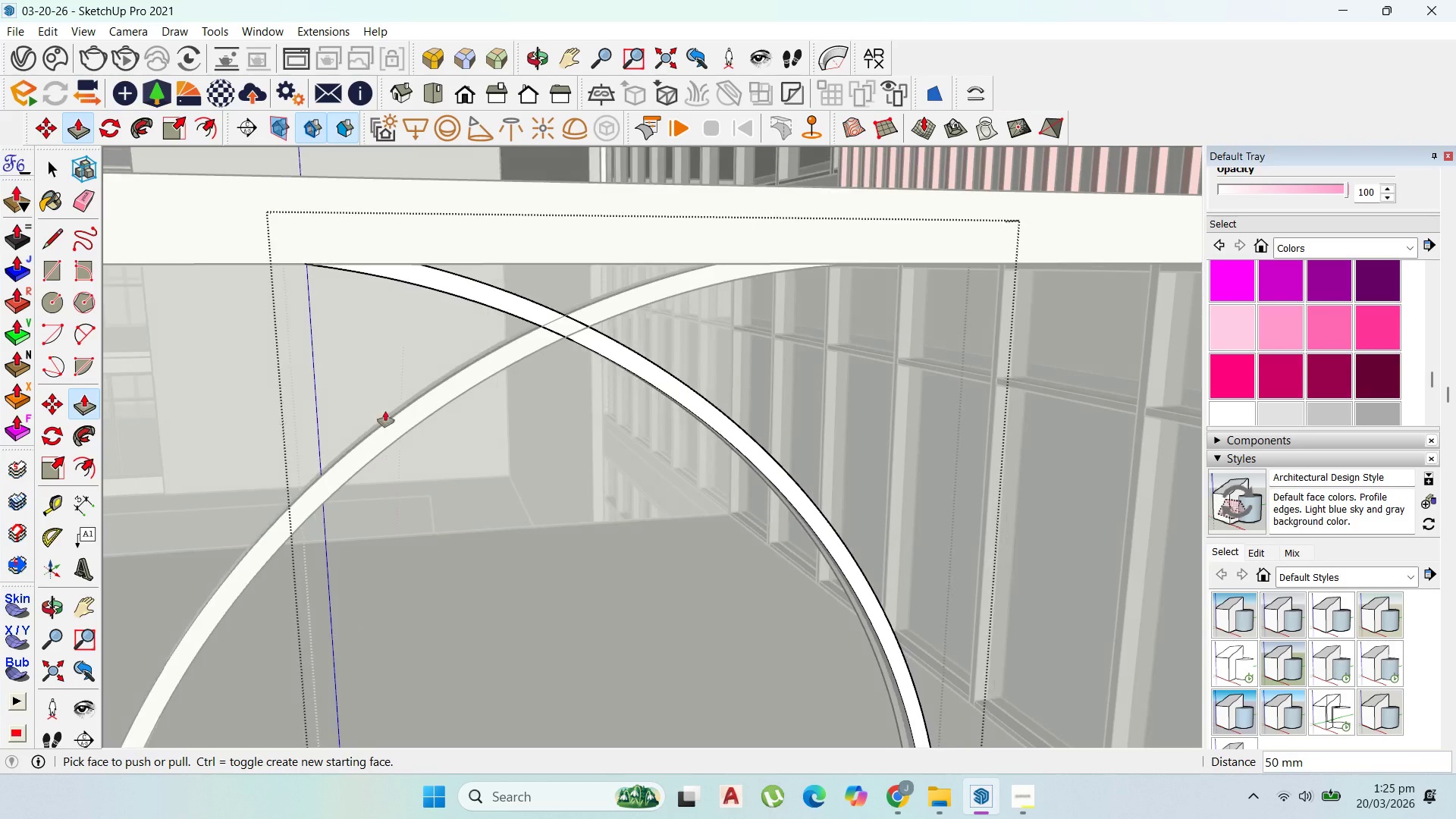 
scroll: coordinate [876, 390], scroll_direction: down, amount: 14.0
 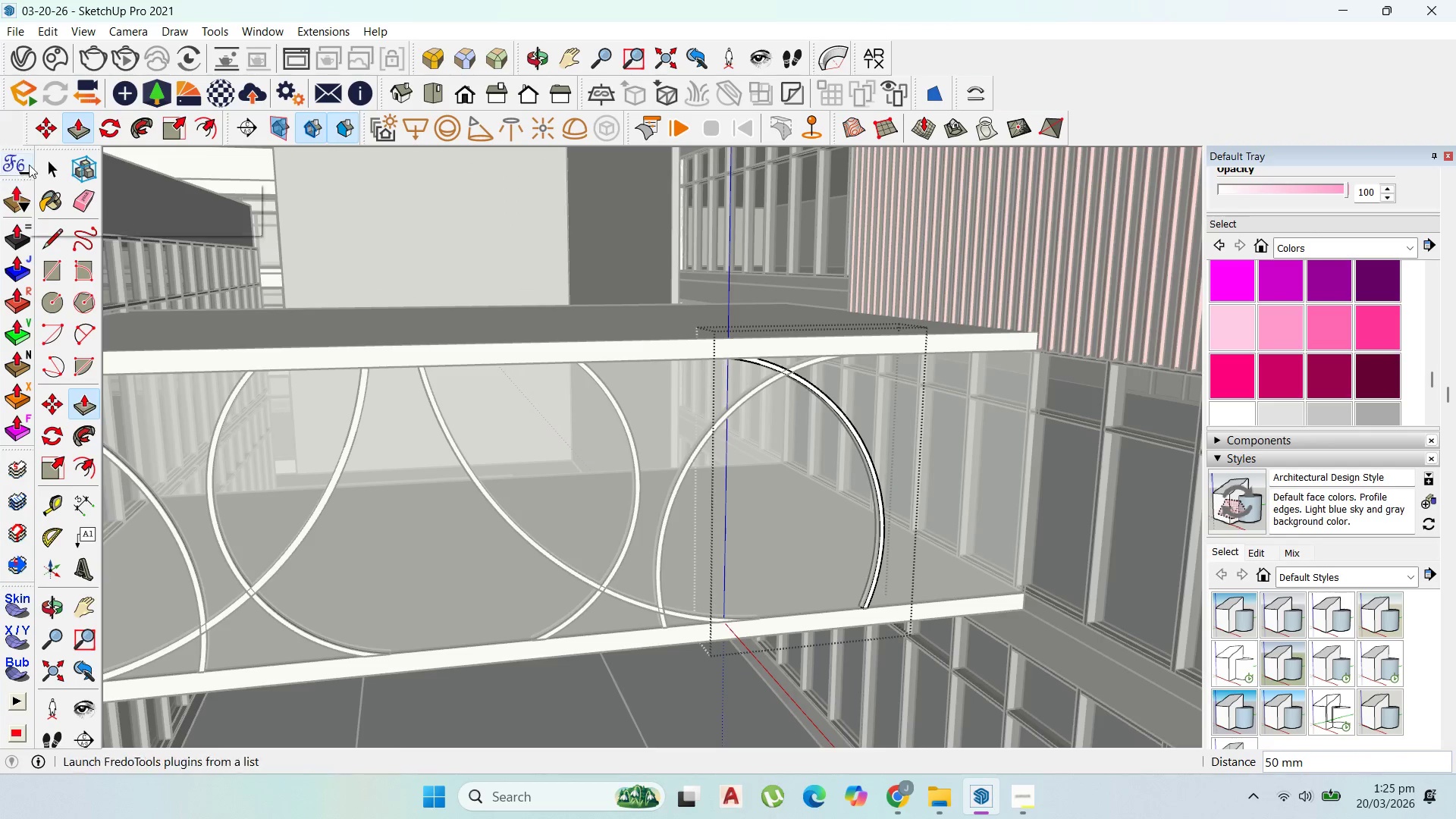 
left_click([39, 164])
 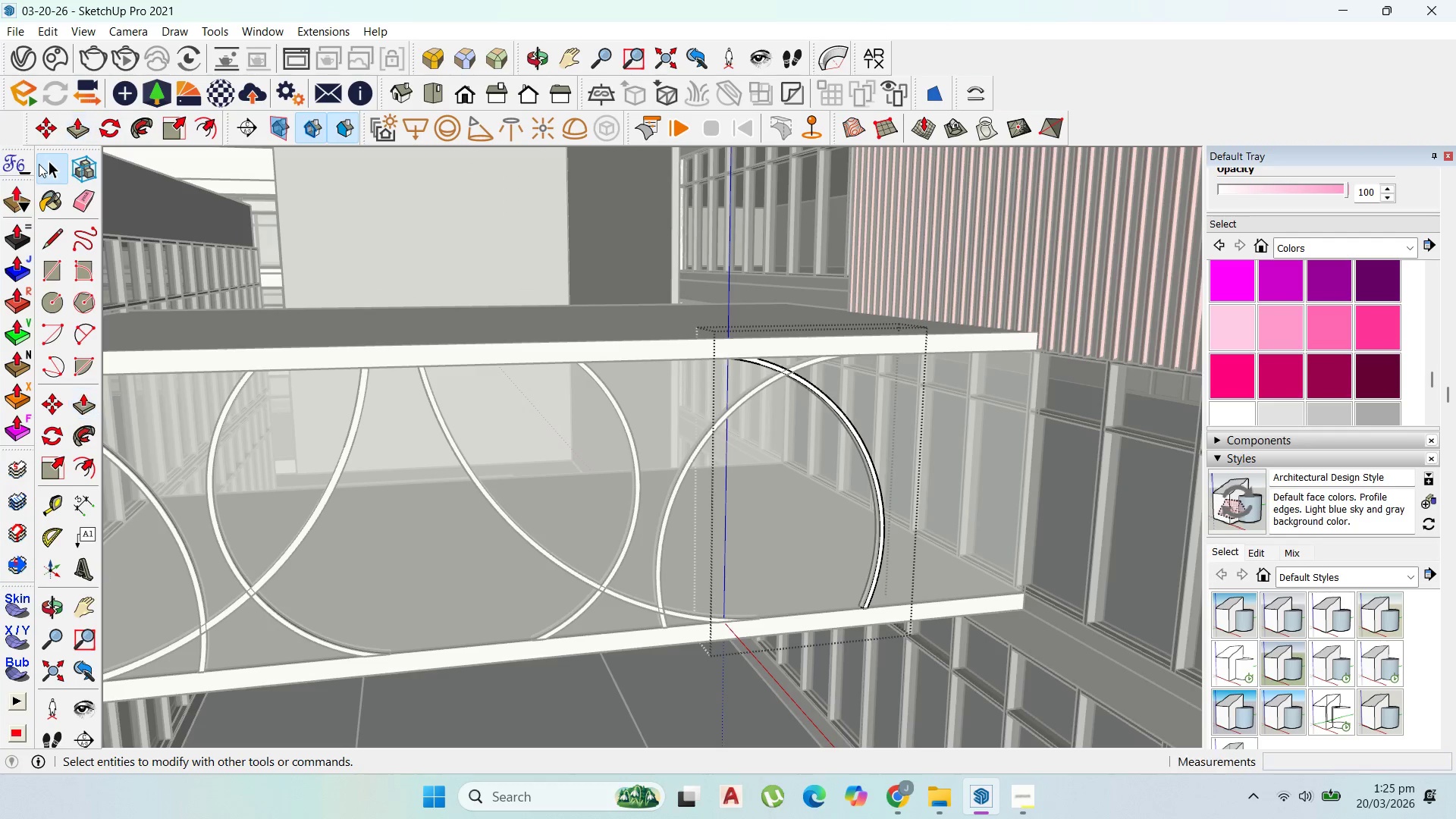 
key(Escape)
 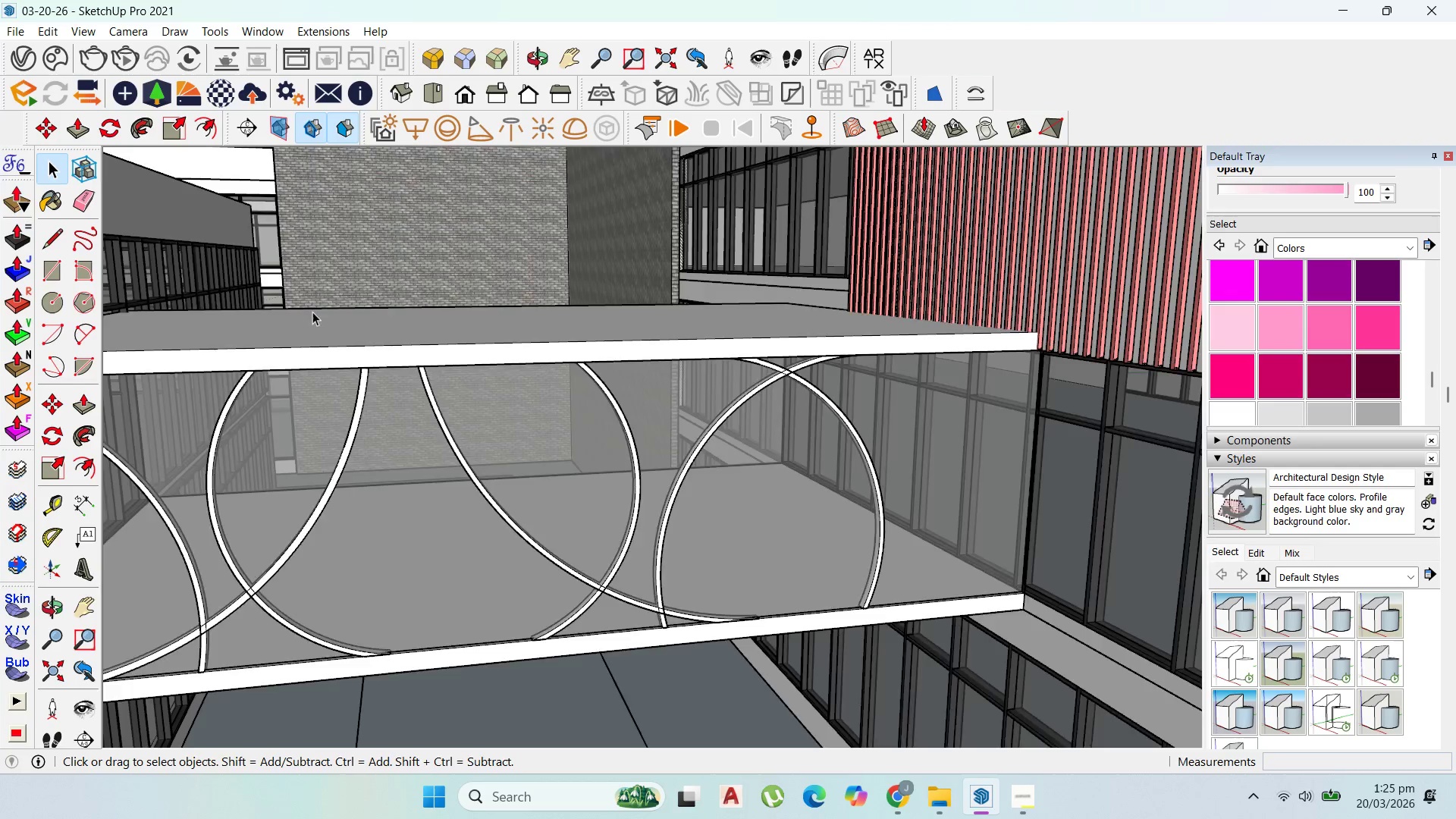 
scroll: coordinate [472, 372], scroll_direction: down, amount: 10.0
 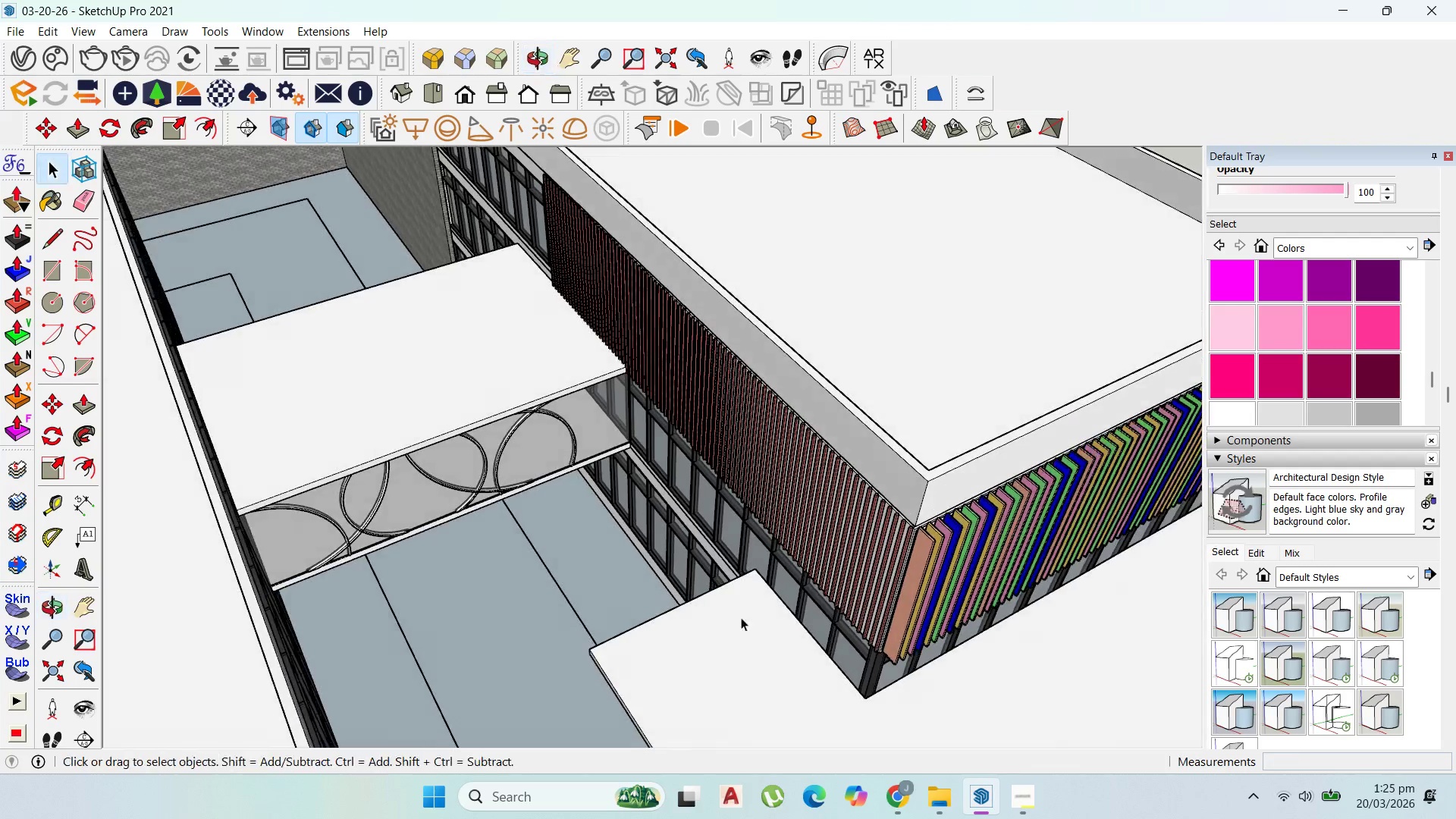 
scroll: coordinate [508, 475], scroll_direction: up, amount: 5.0
 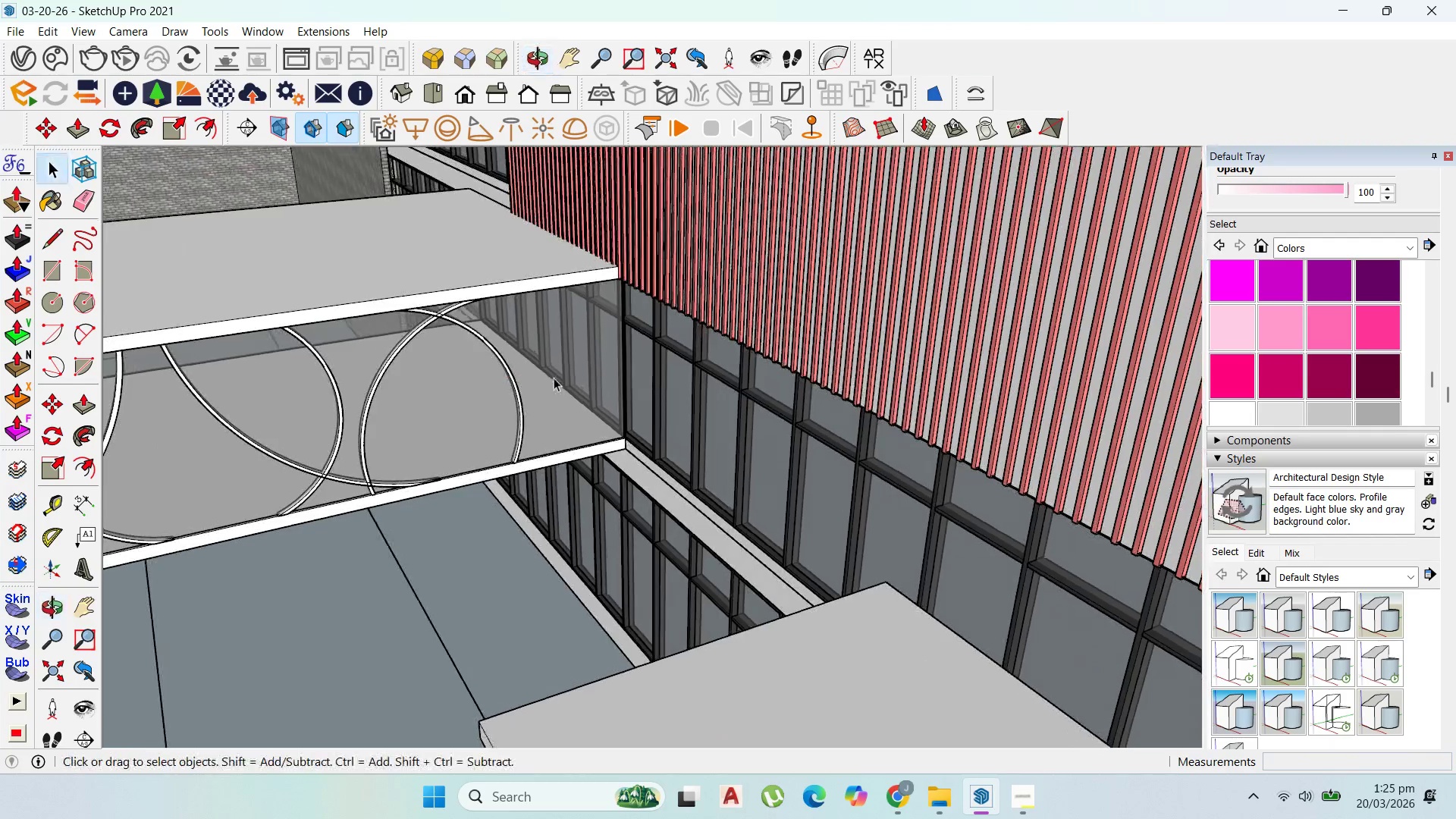 
scroll: coordinate [604, 416], scroll_direction: down, amount: 2.0
 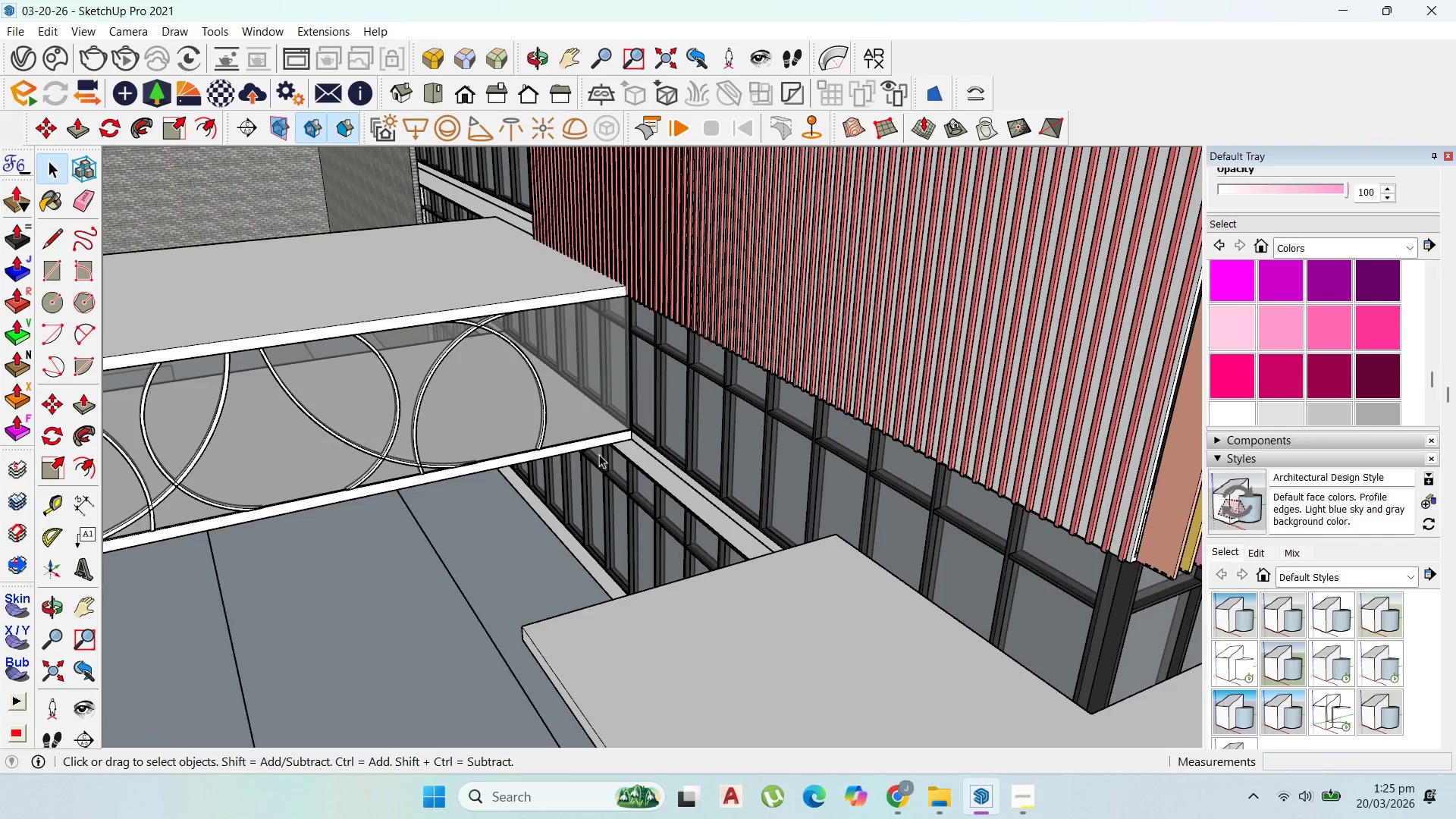 
scroll: coordinate [606, 340], scroll_direction: up, amount: 4.0
 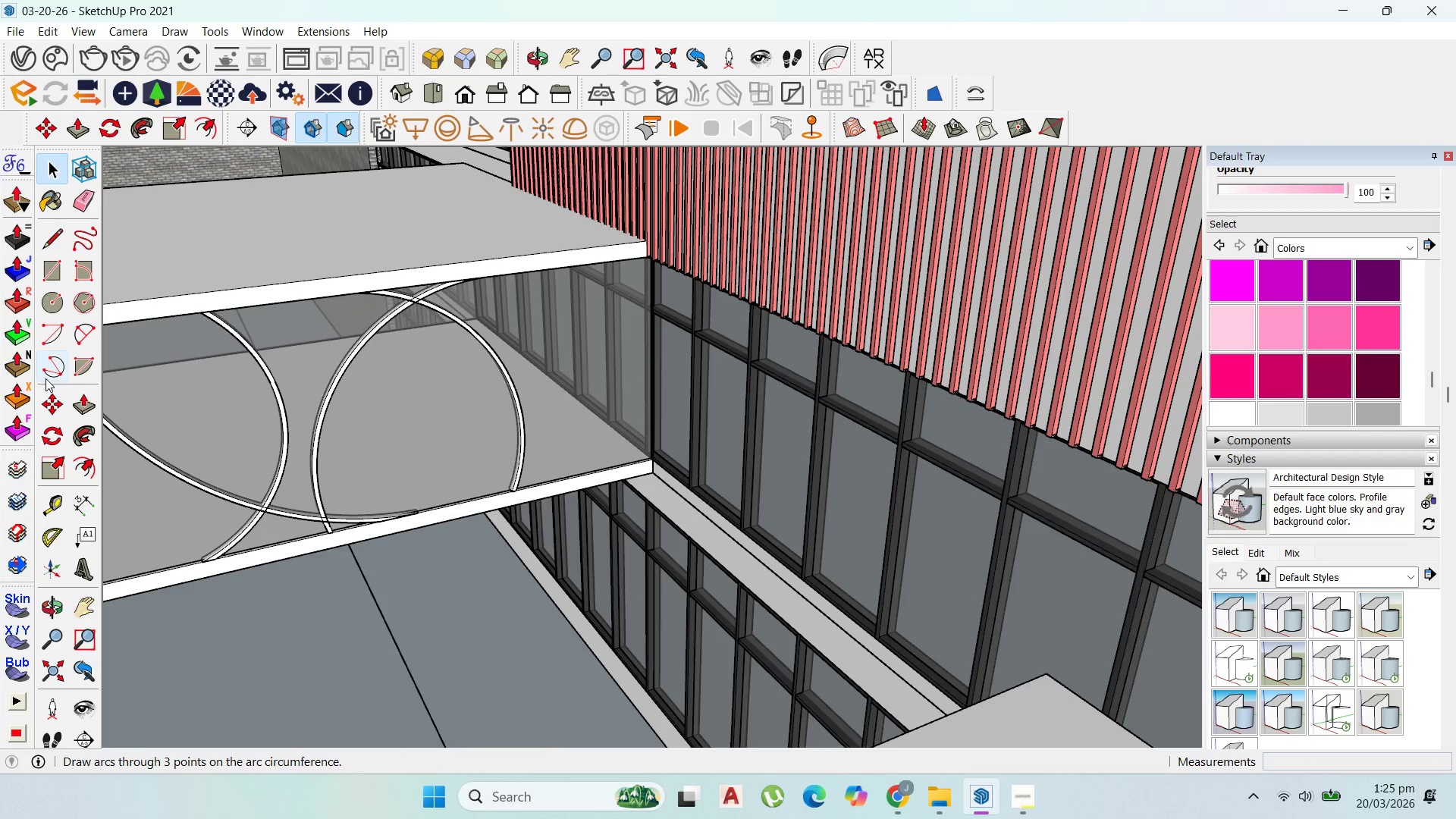 
left_click([84, 338])
 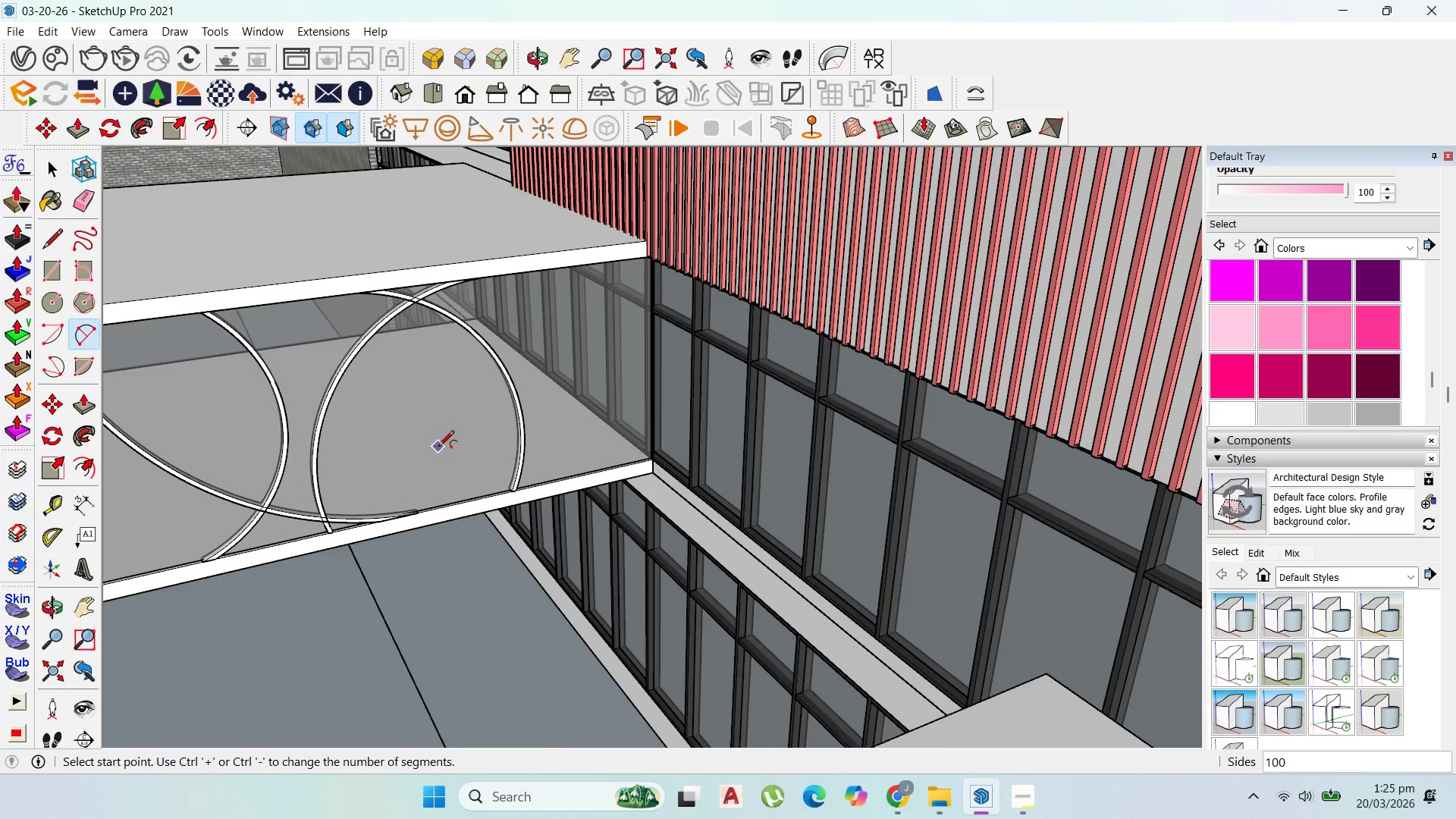 
scroll: coordinate [749, 256], scroll_direction: up, amount: 13.0
 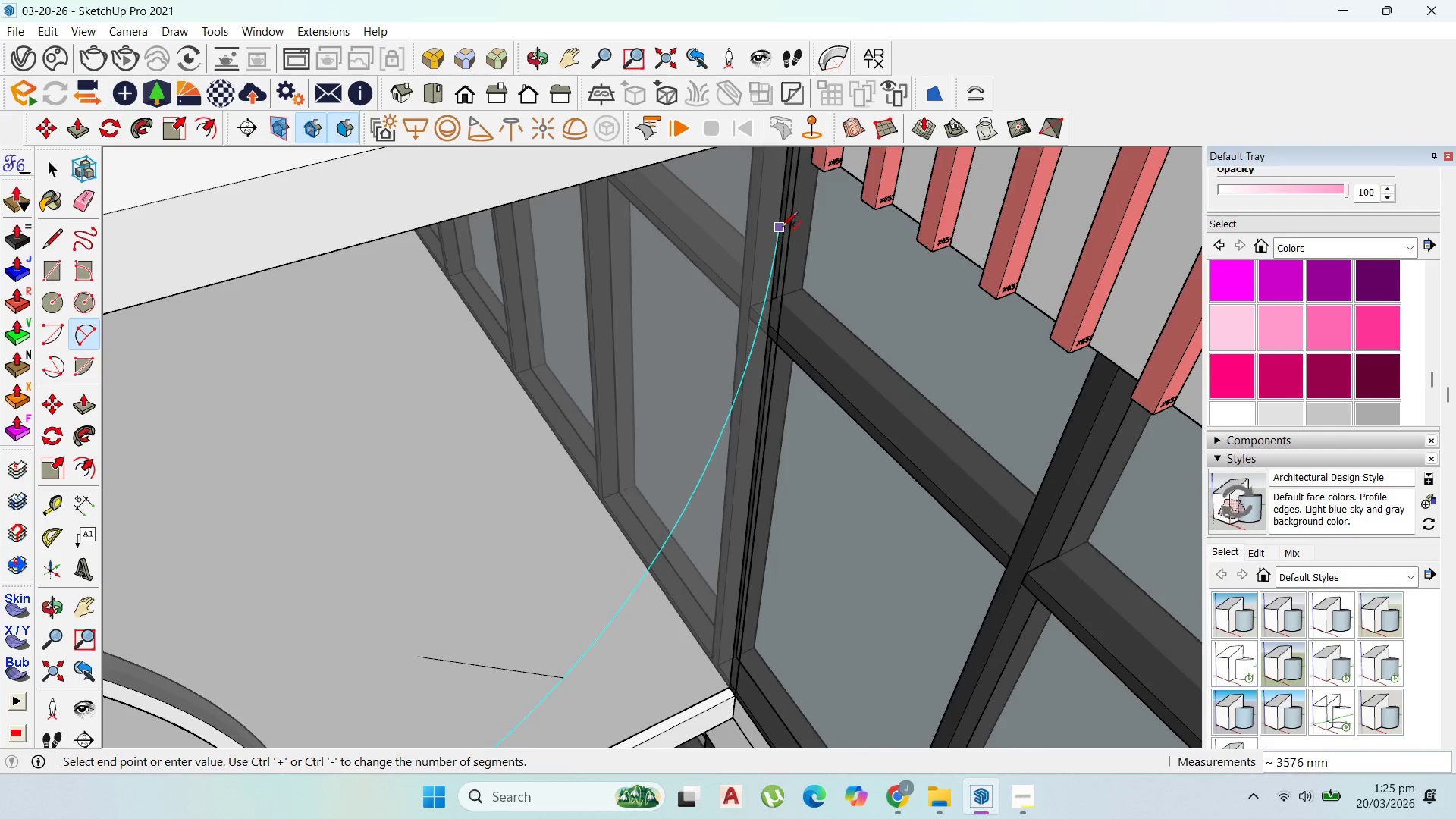 
left_click([782, 228])
 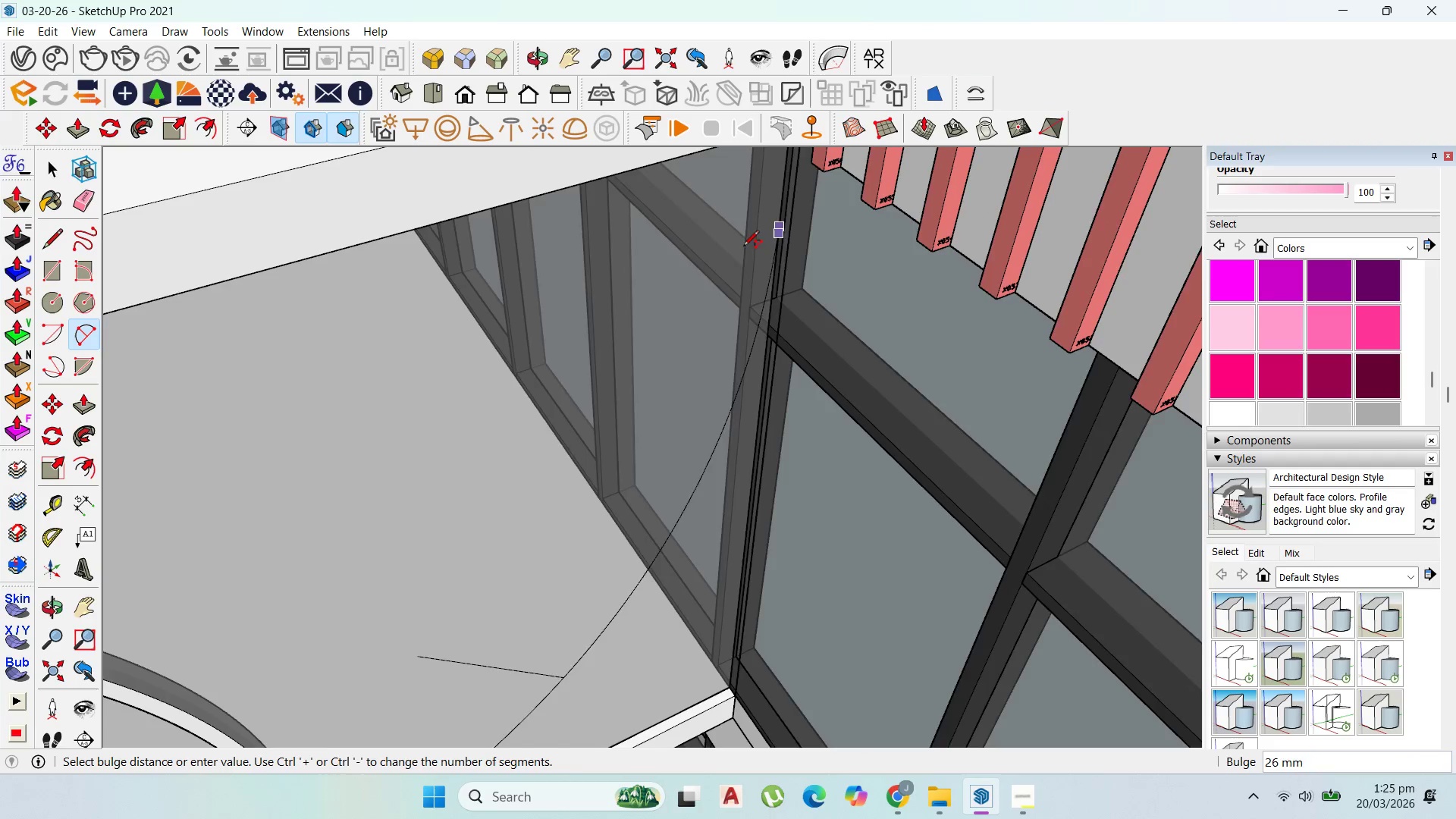 
scroll: coordinate [563, 329], scroll_direction: down, amount: 6.0
 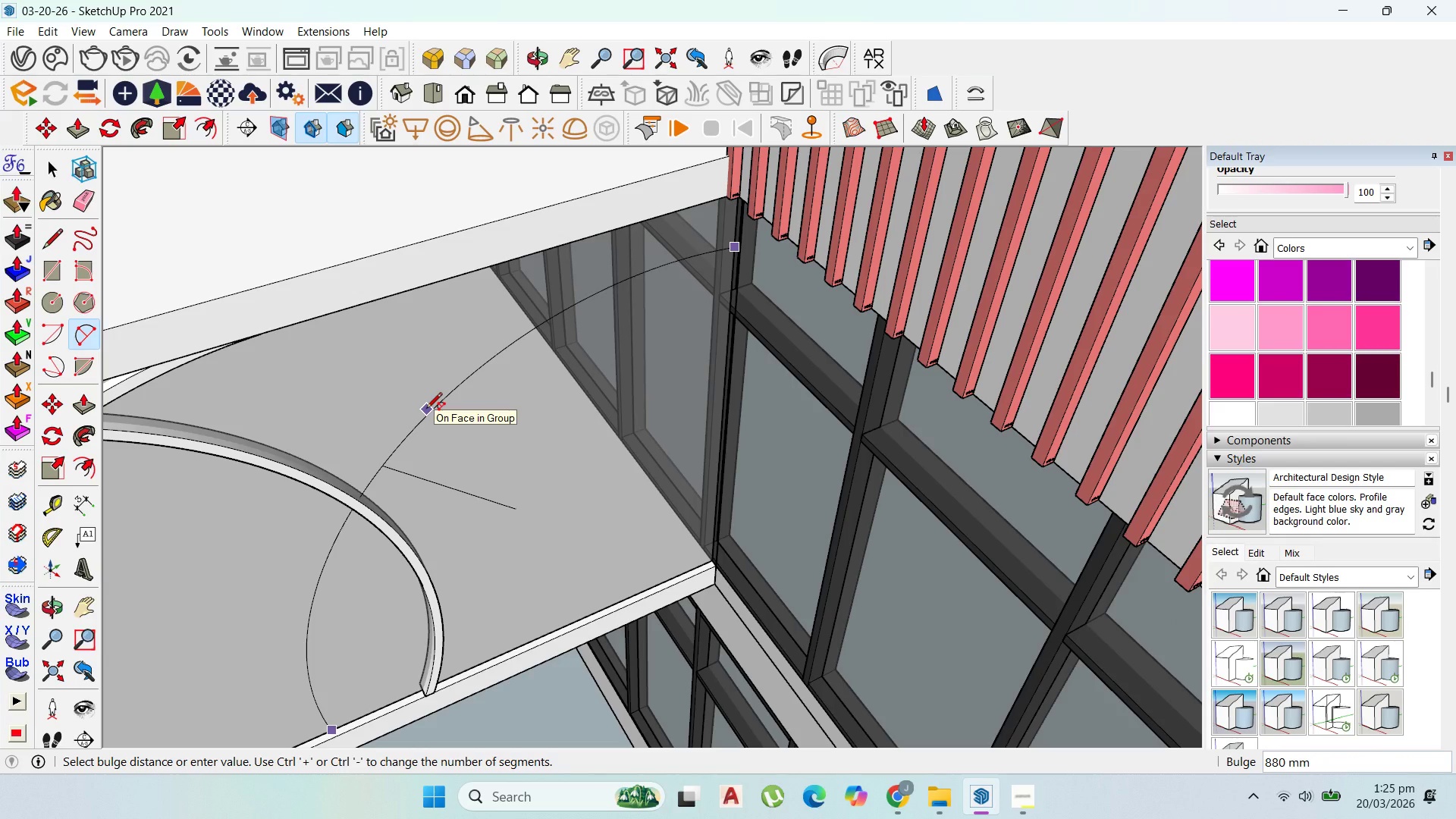 
left_click([426, 410])
 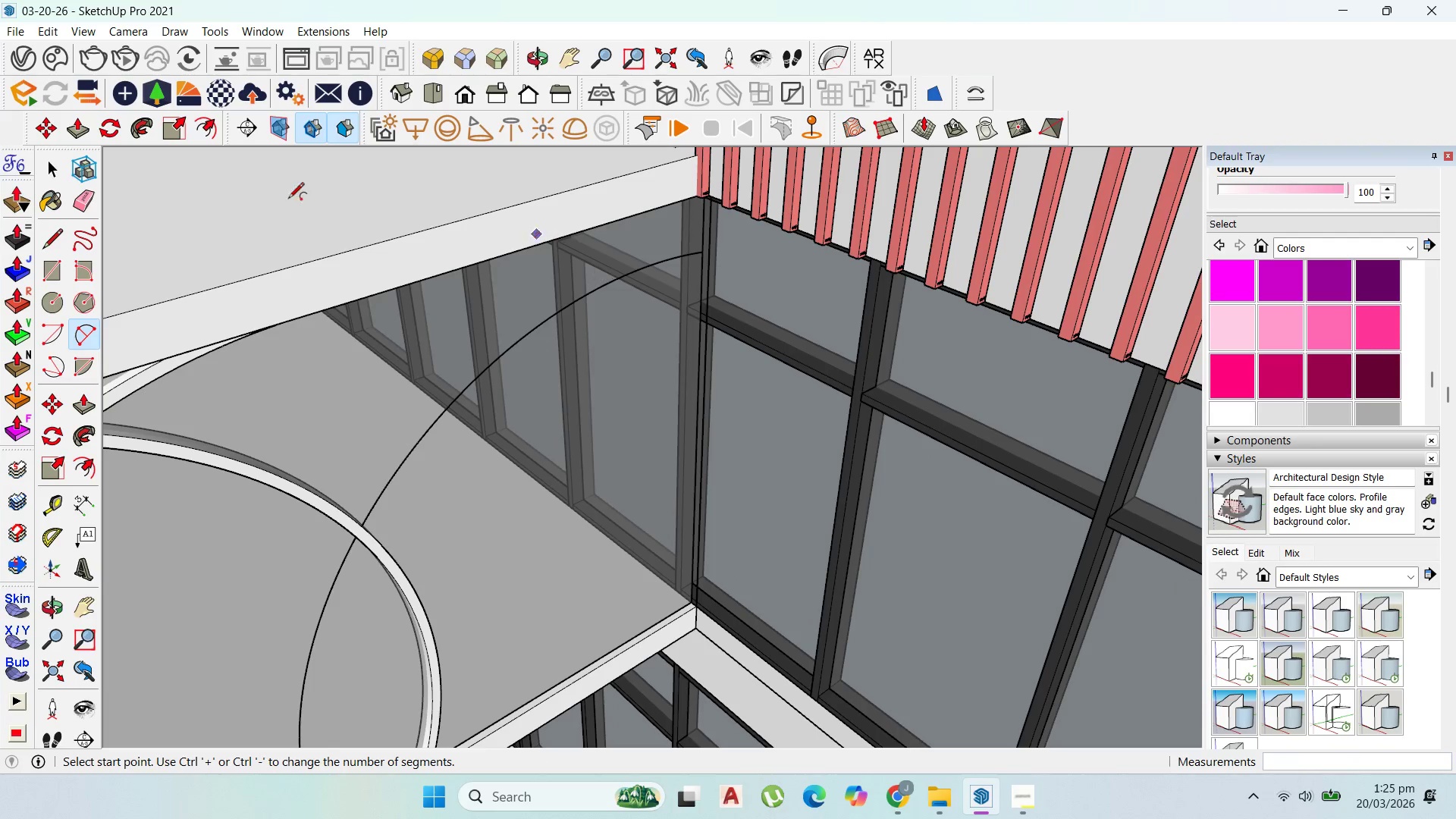 
scroll: coordinate [537, 404], scroll_direction: down, amount: 12.0
 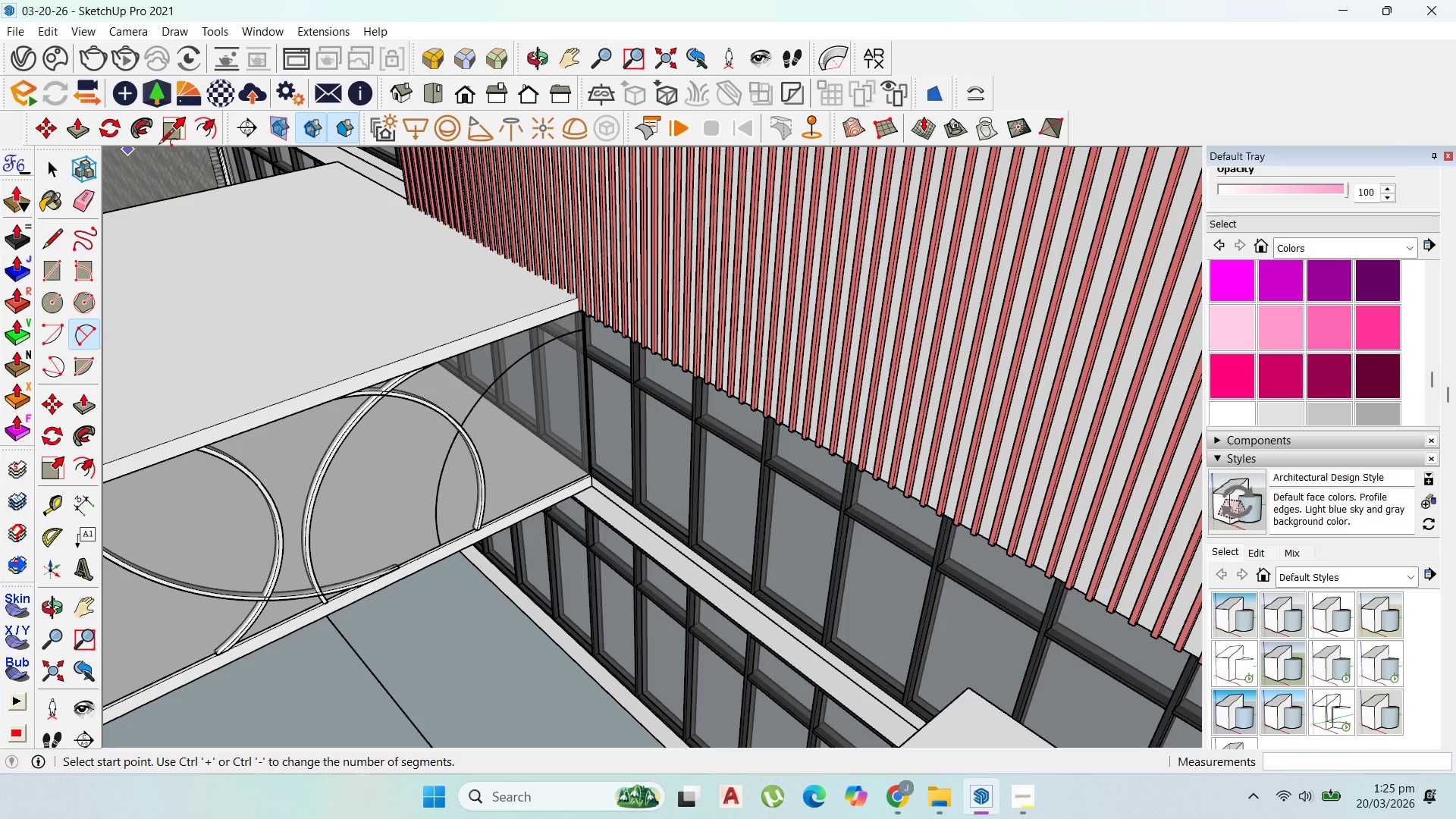 
left_click([201, 142])
 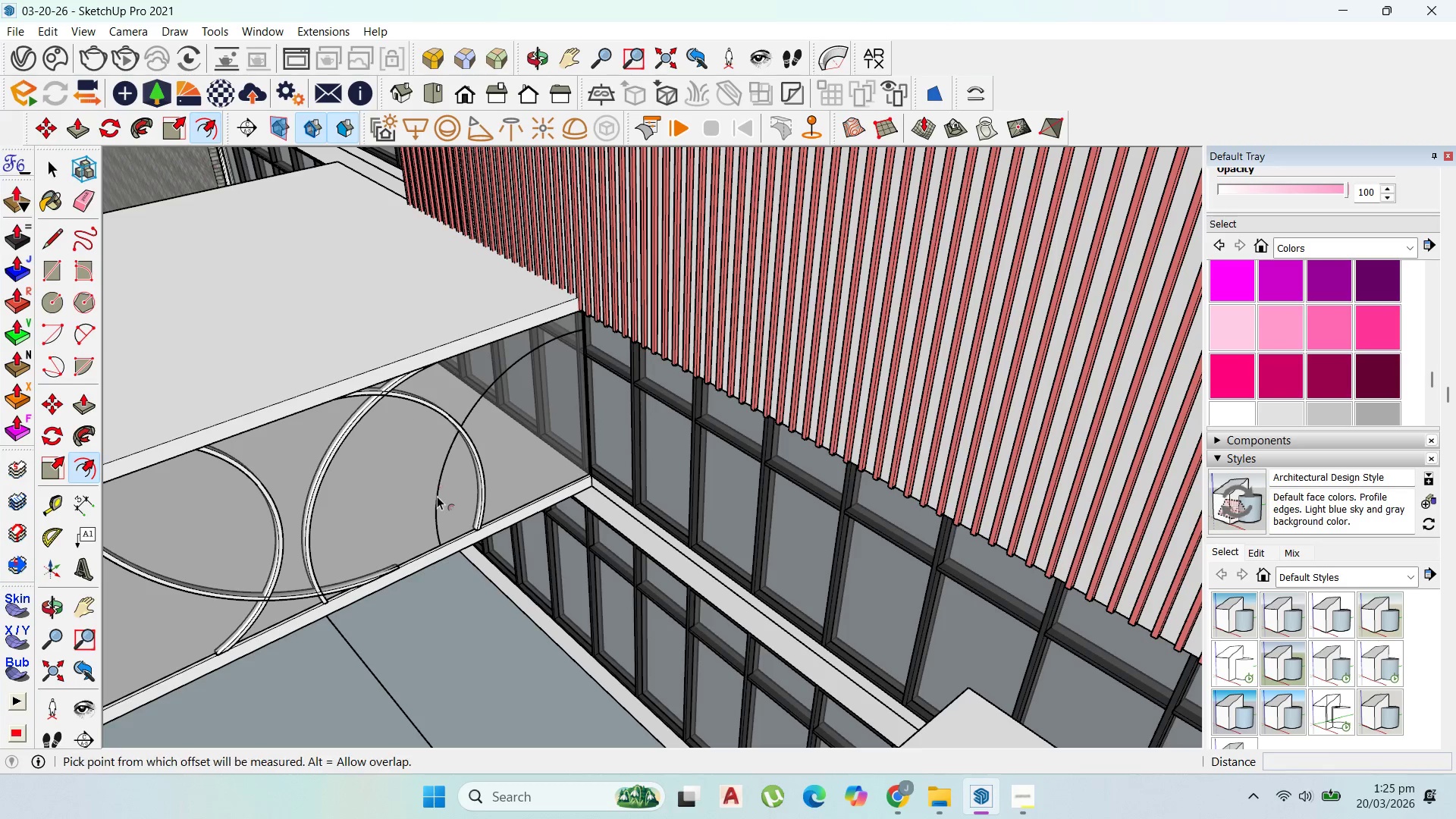 
scroll: coordinate [437, 503], scroll_direction: up, amount: 2.0
 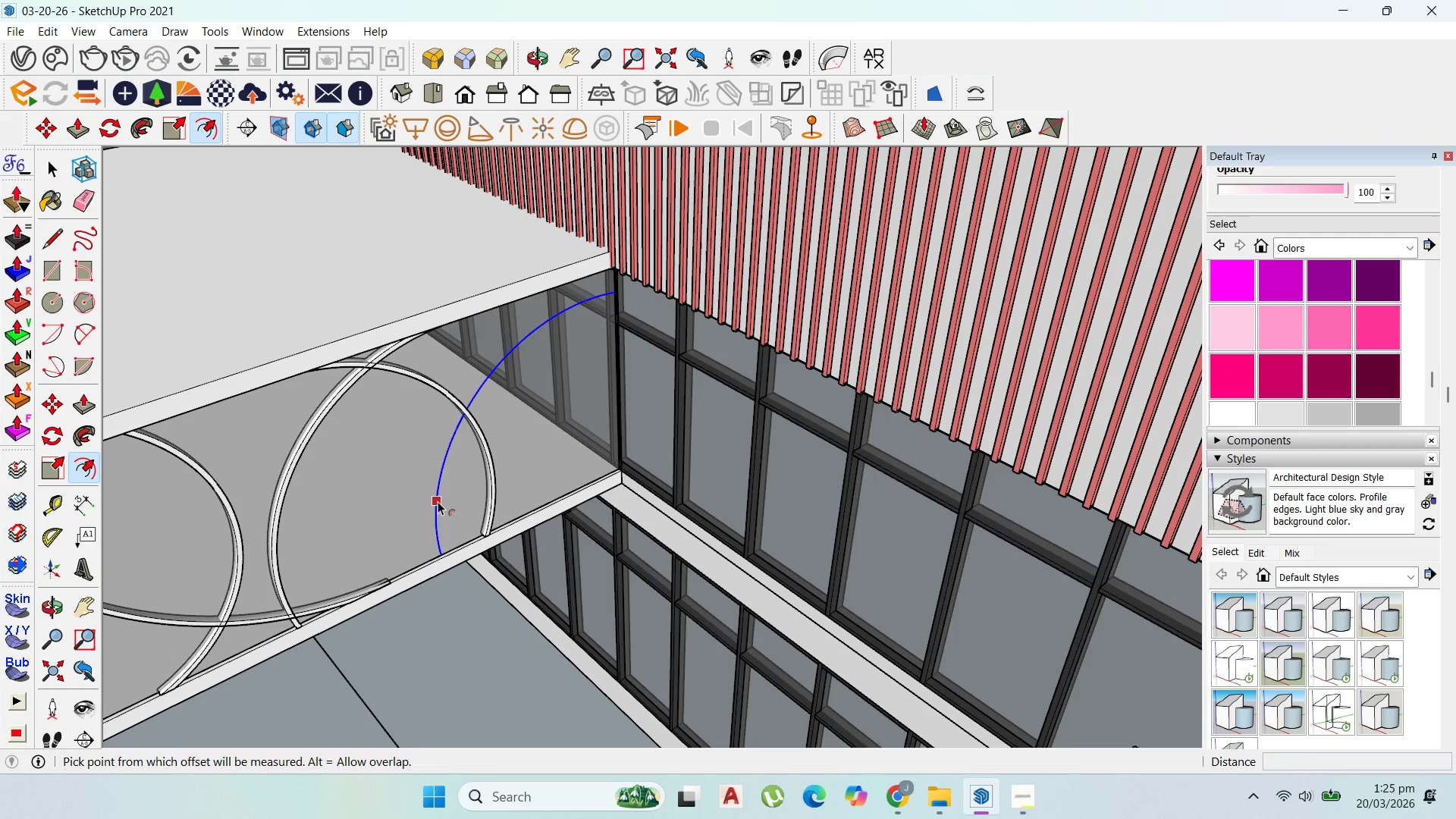 
left_click_drag(start_coordinate=[438, 501], to_coordinate=[422, 494])
 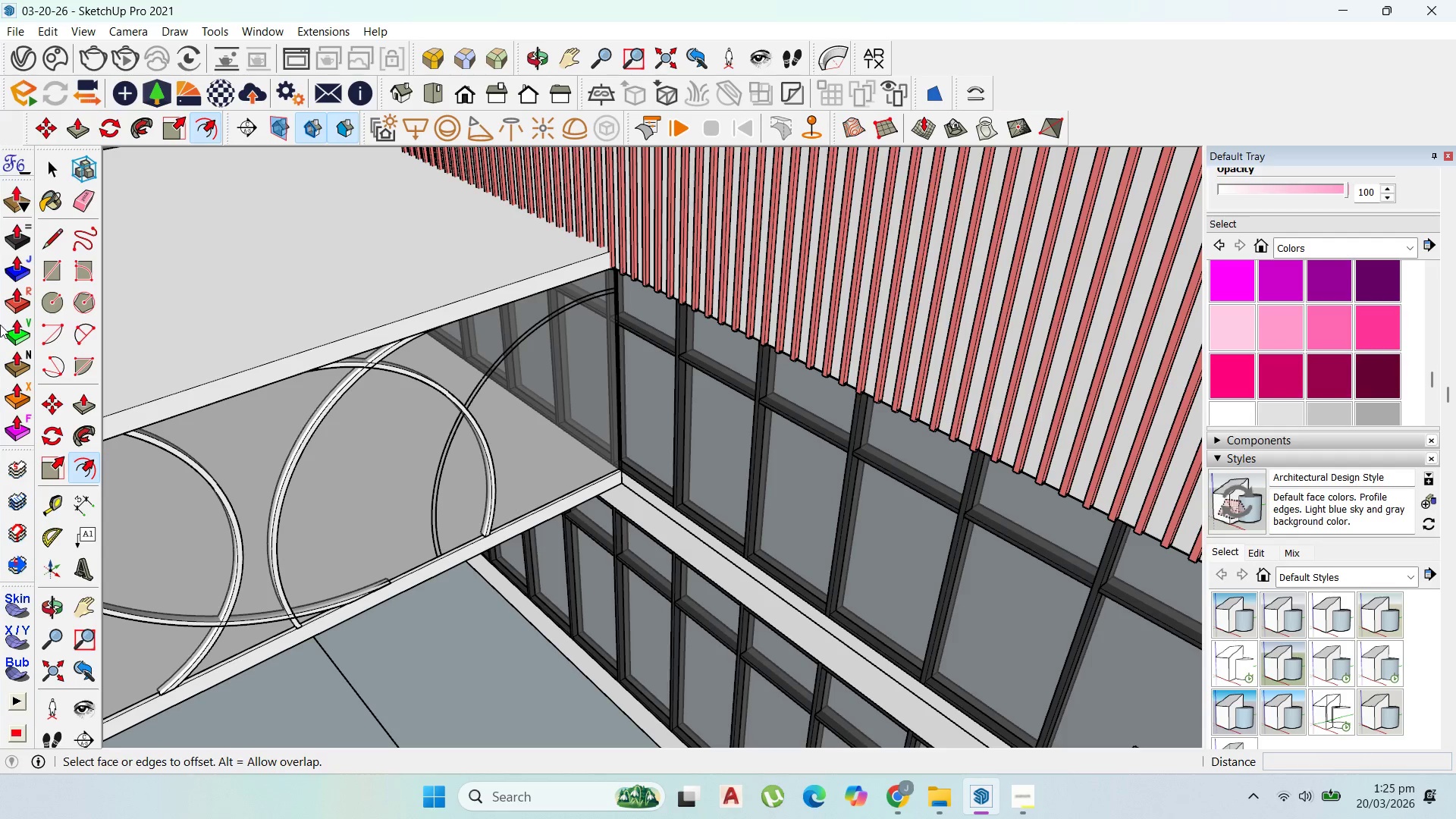 
type(50)
 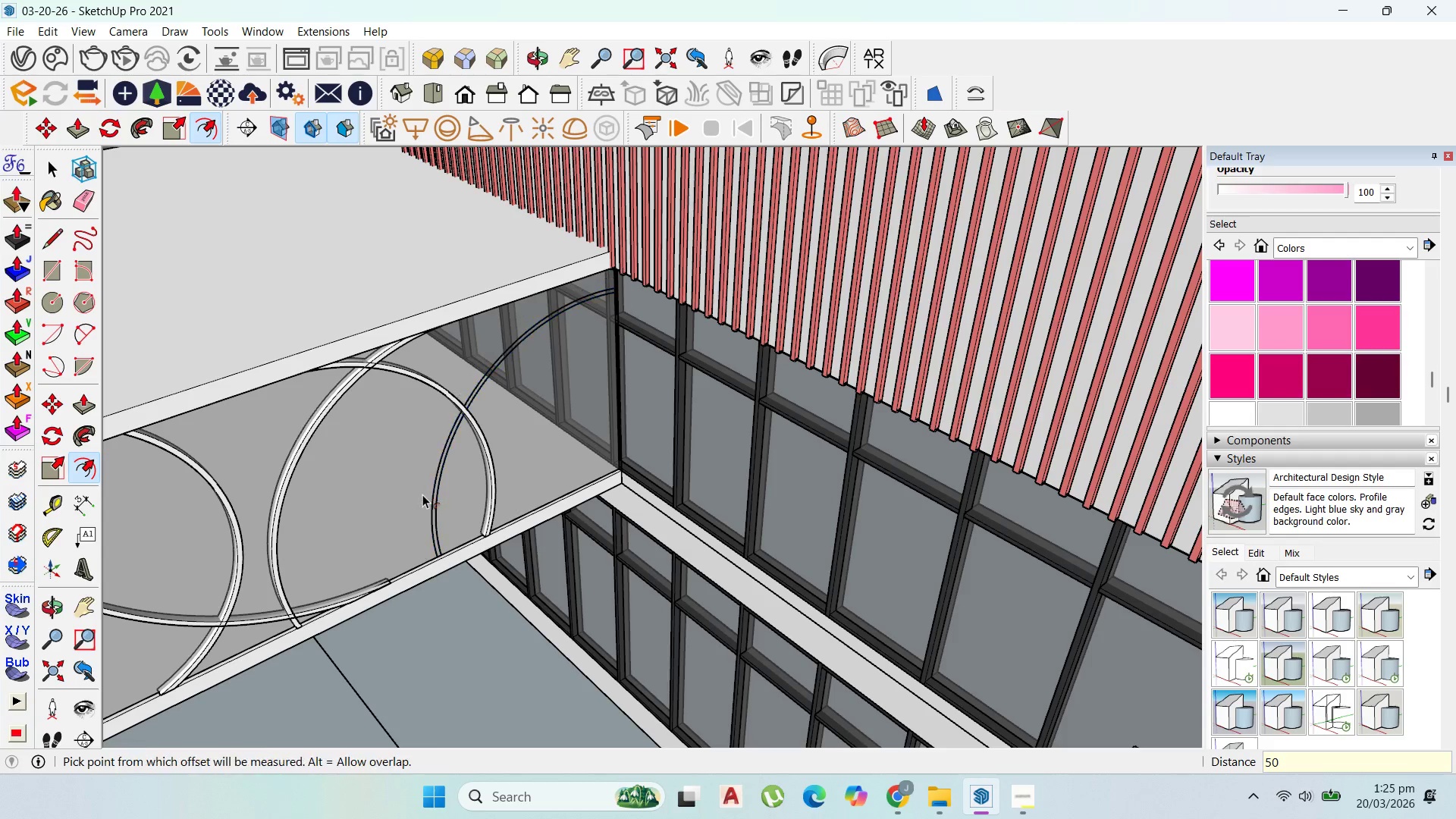 
key(Enter)
 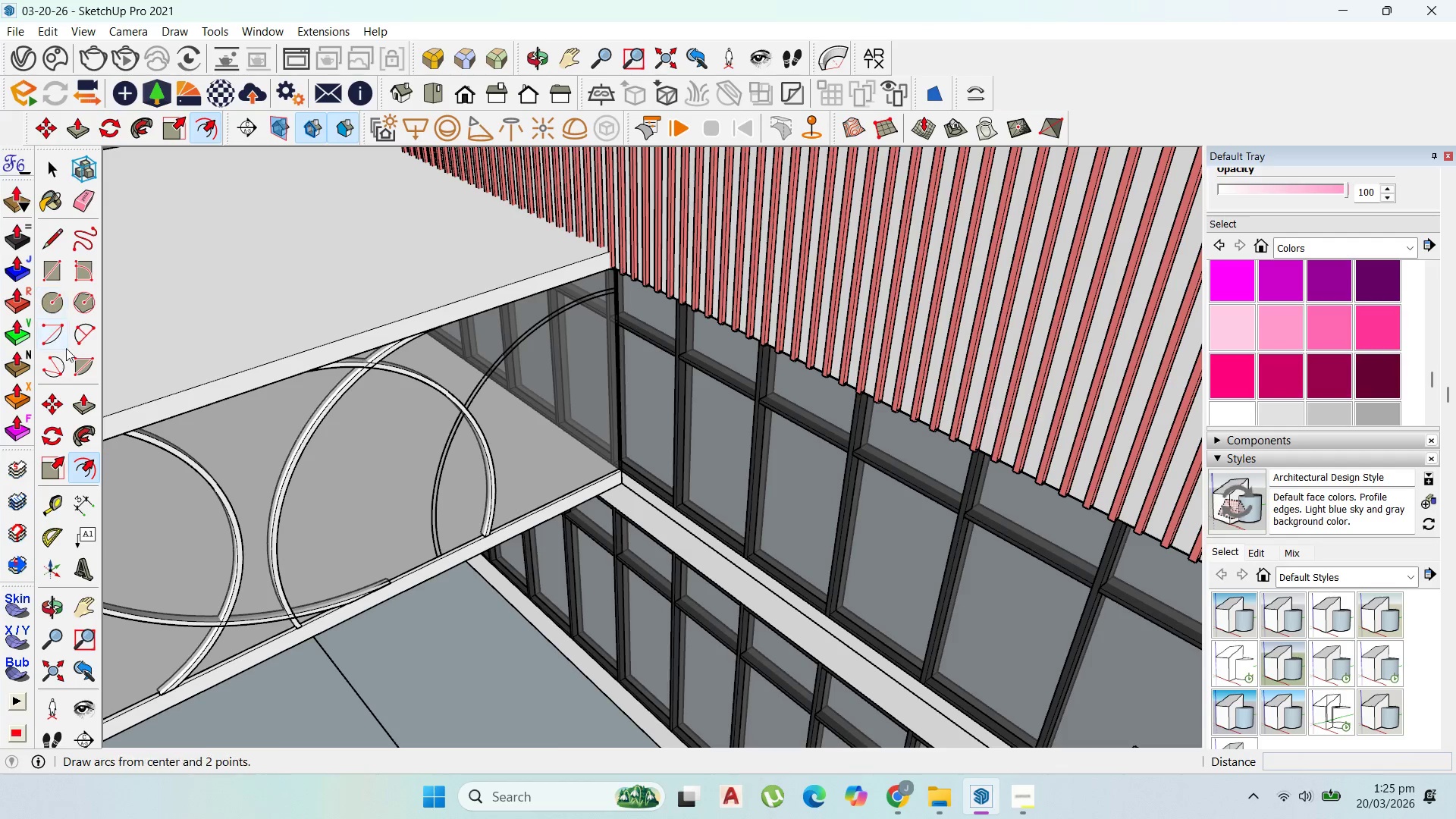 
left_click([58, 235])
 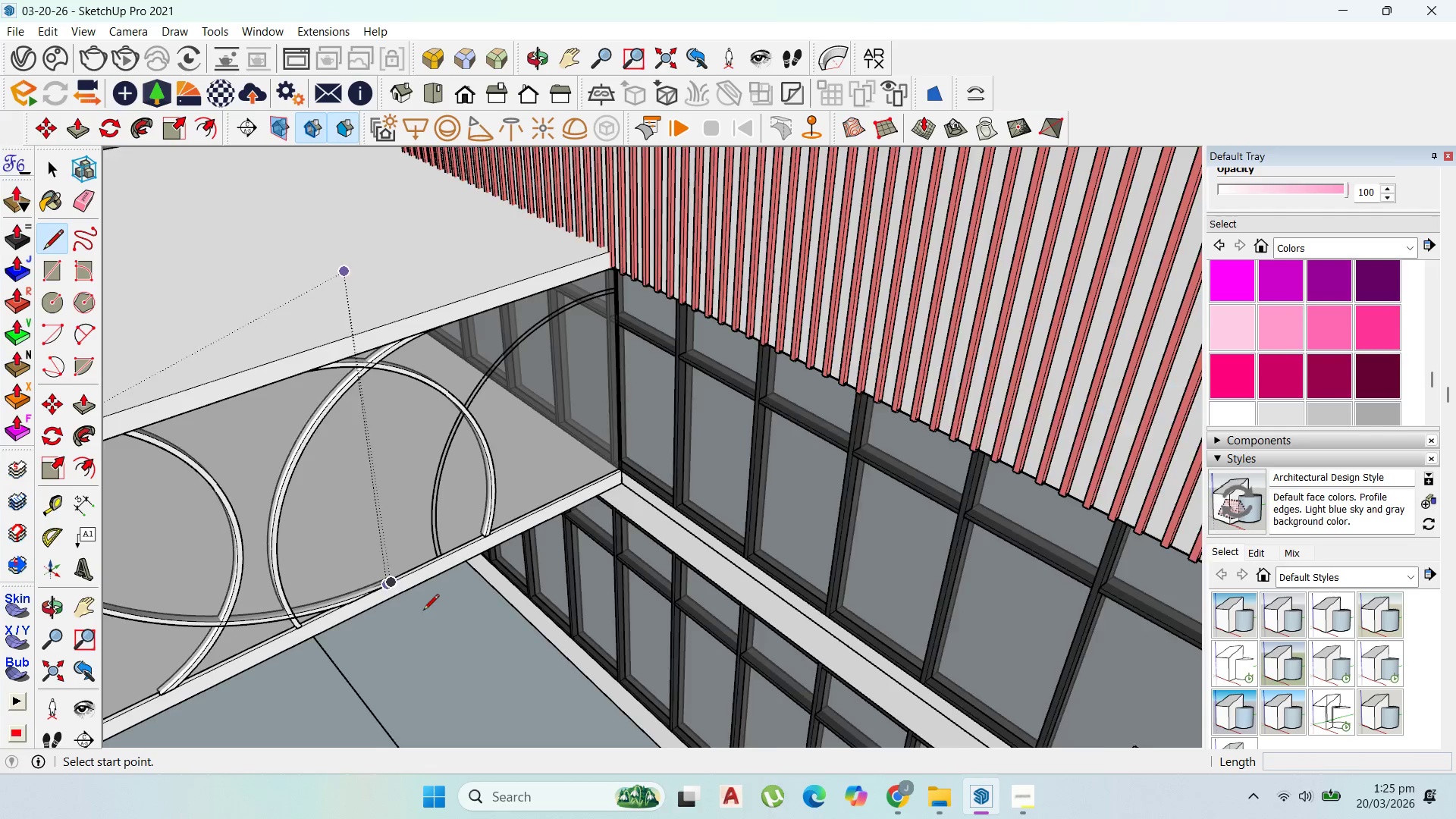 
scroll: coordinate [461, 519], scroll_direction: up, amount: 12.0
 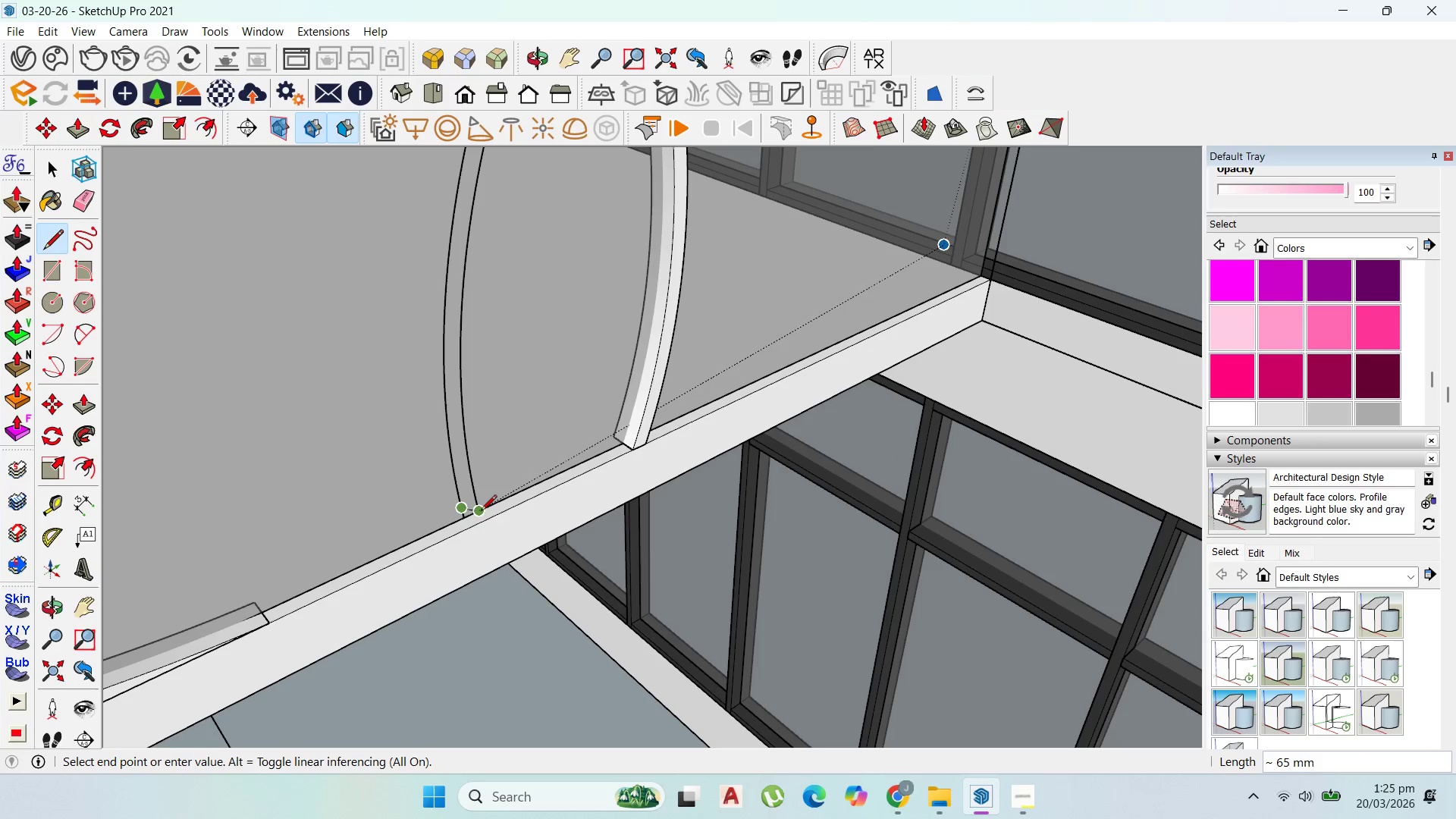 
left_click([481, 512])
 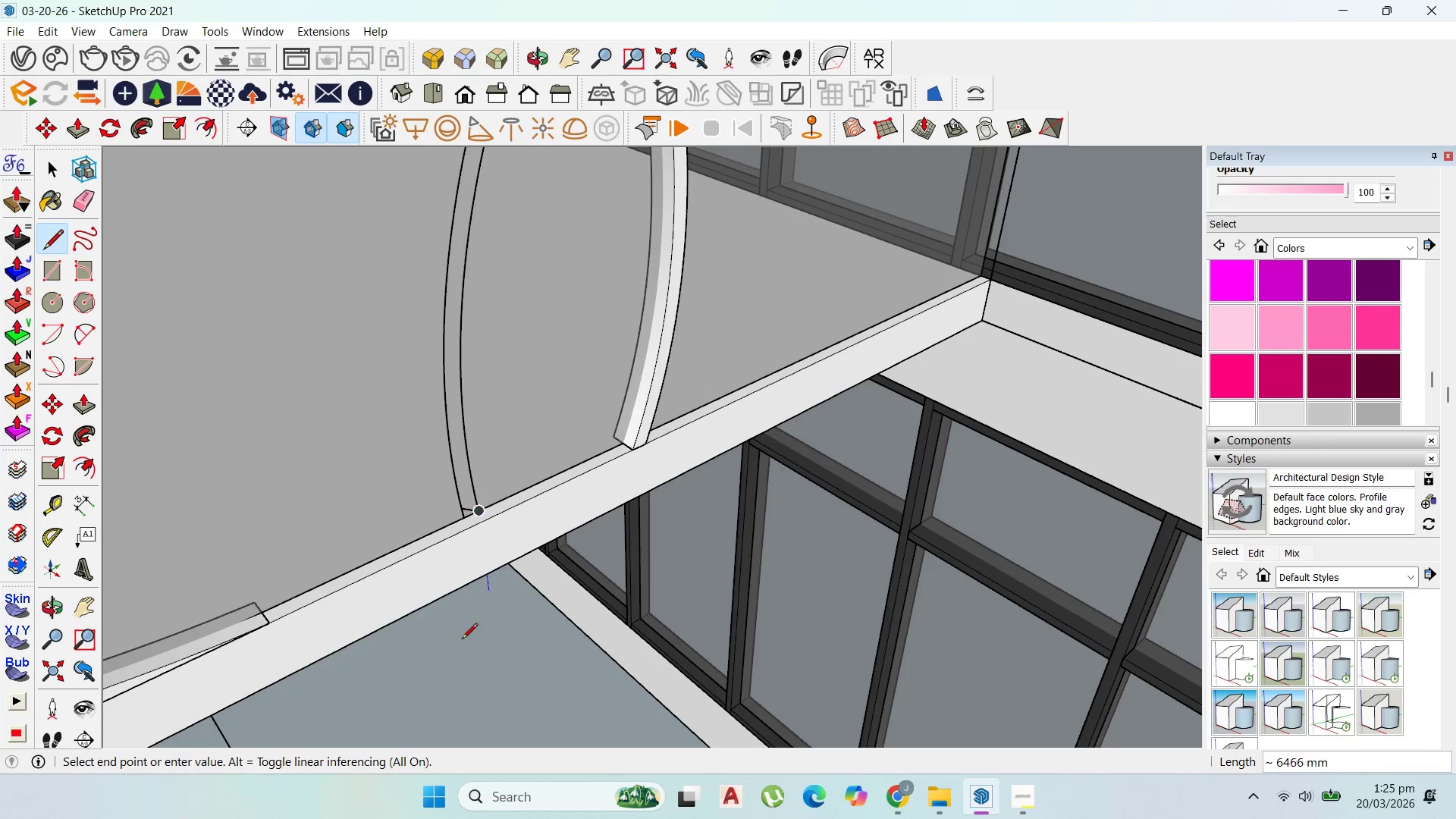 
key(Escape)
 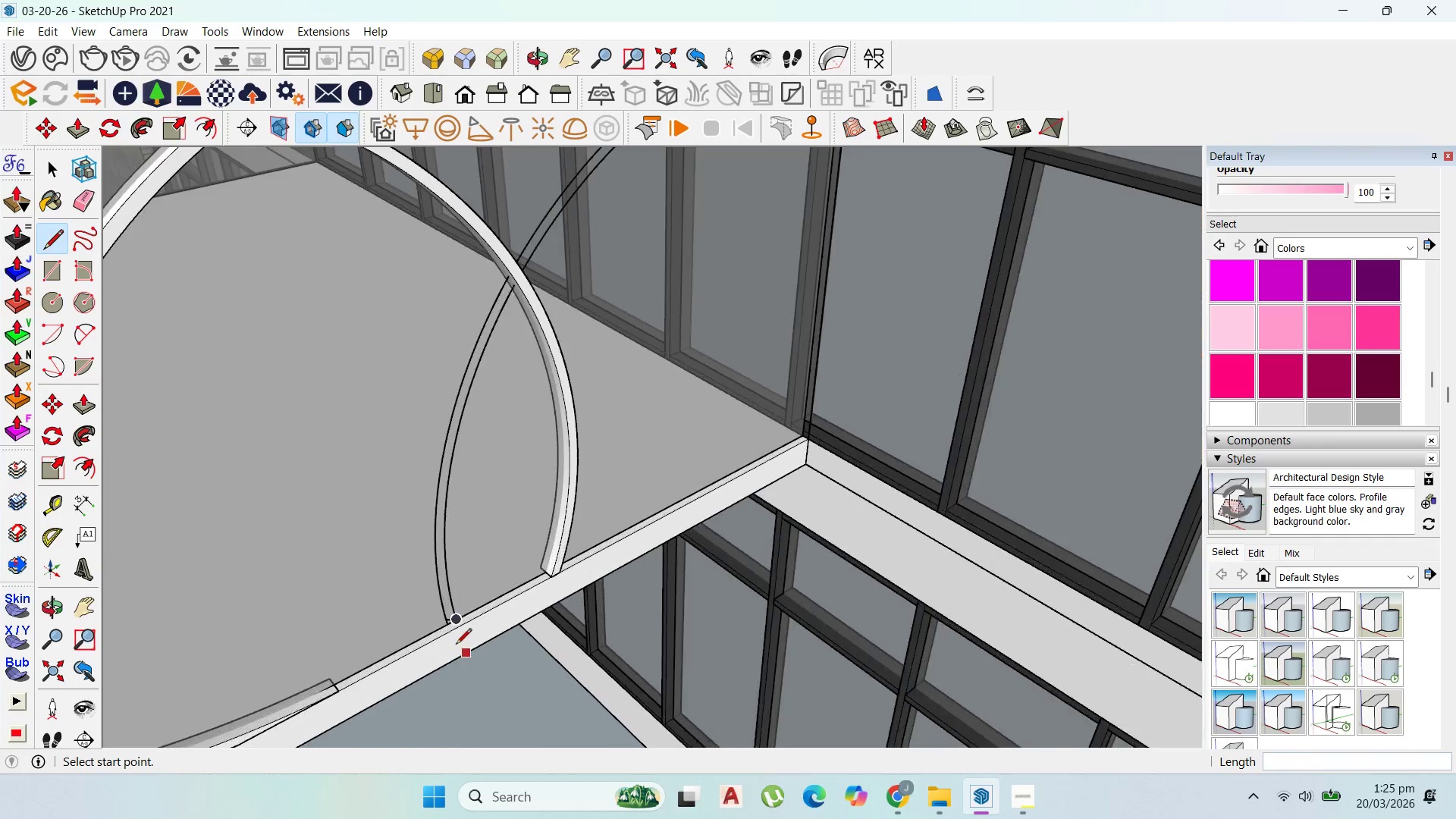 
key(Control+Z)
 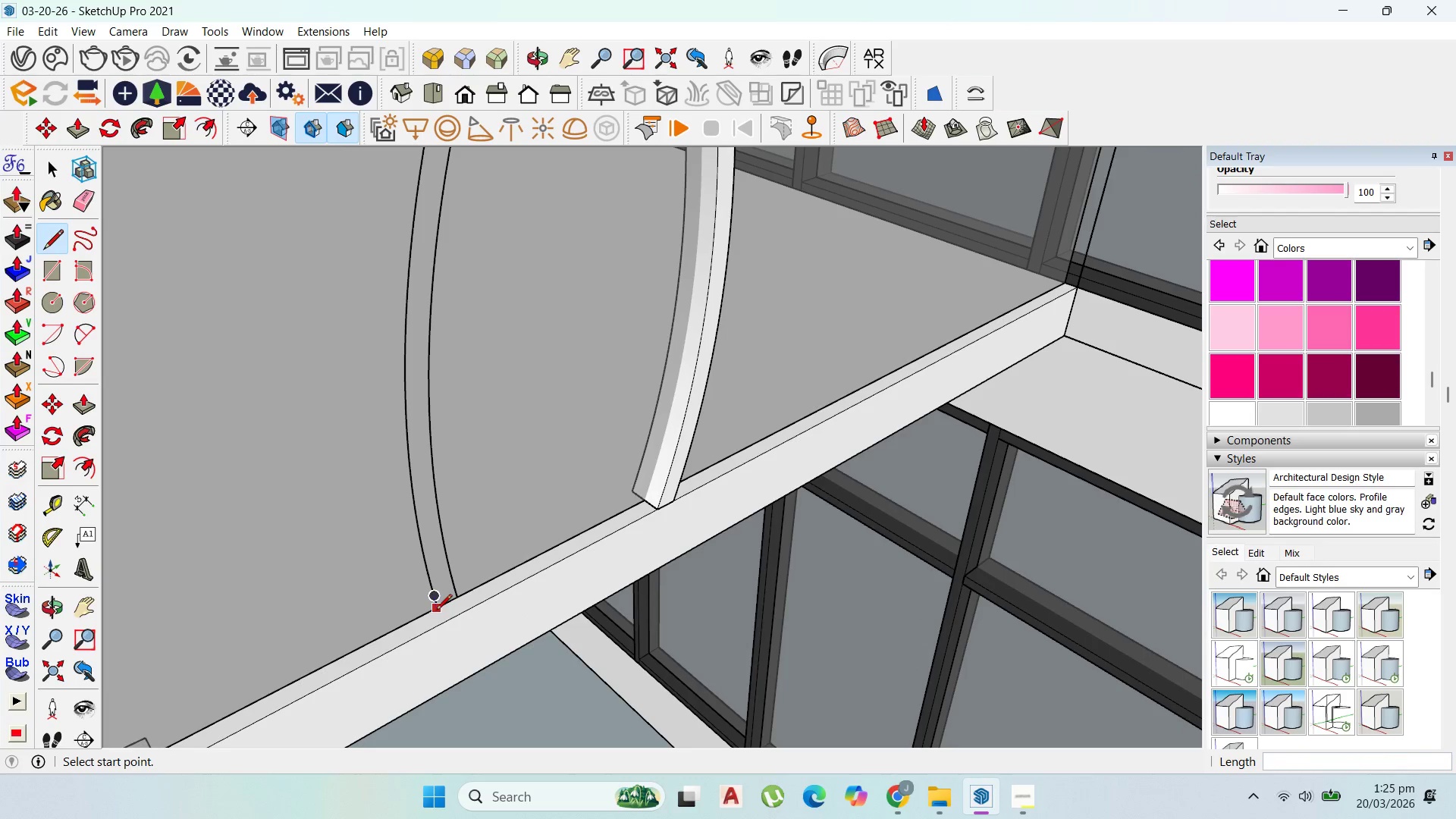 
scroll: coordinate [454, 605], scroll_direction: up, amount: 9.0
 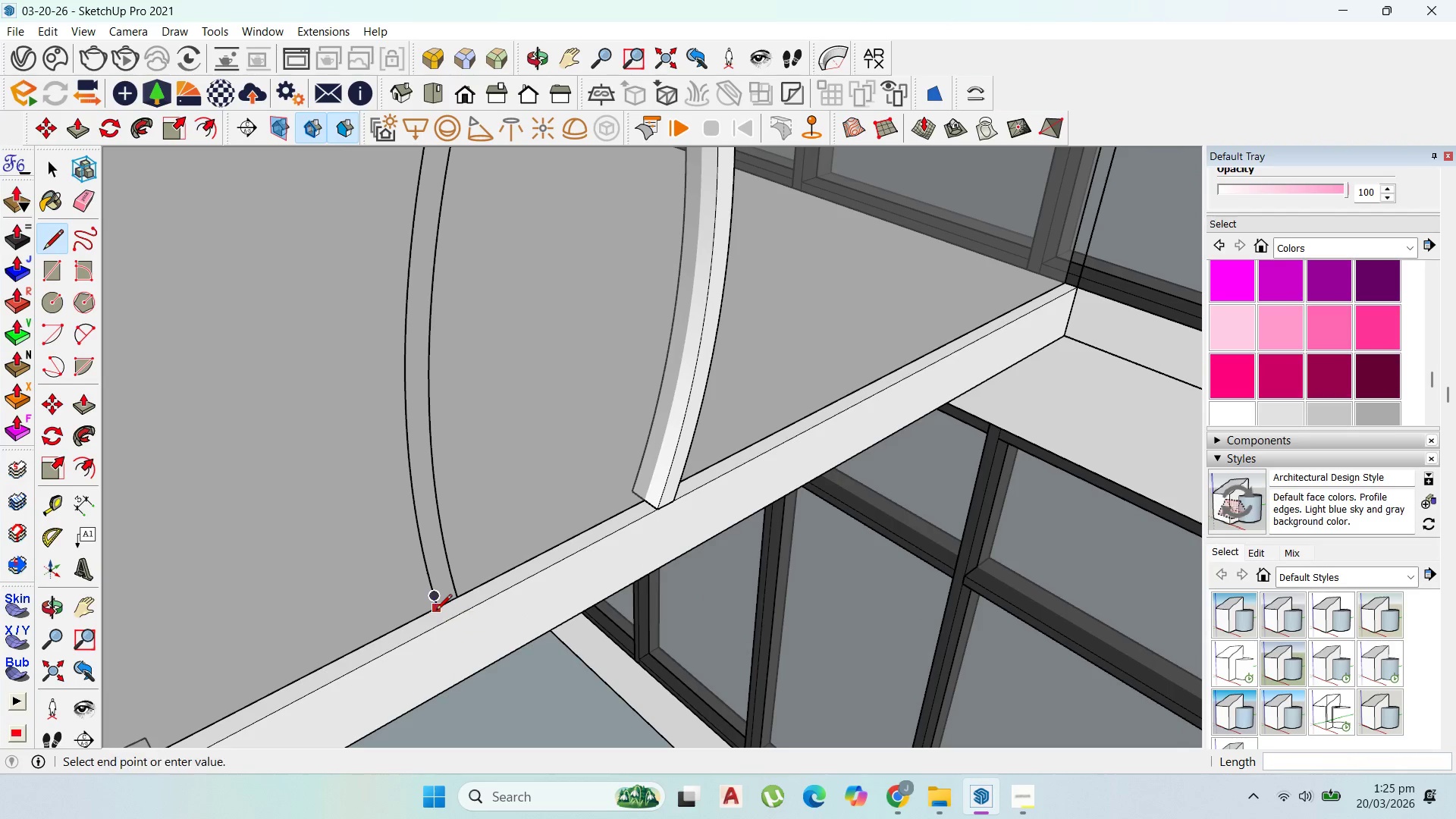 
left_click([436, 611])
 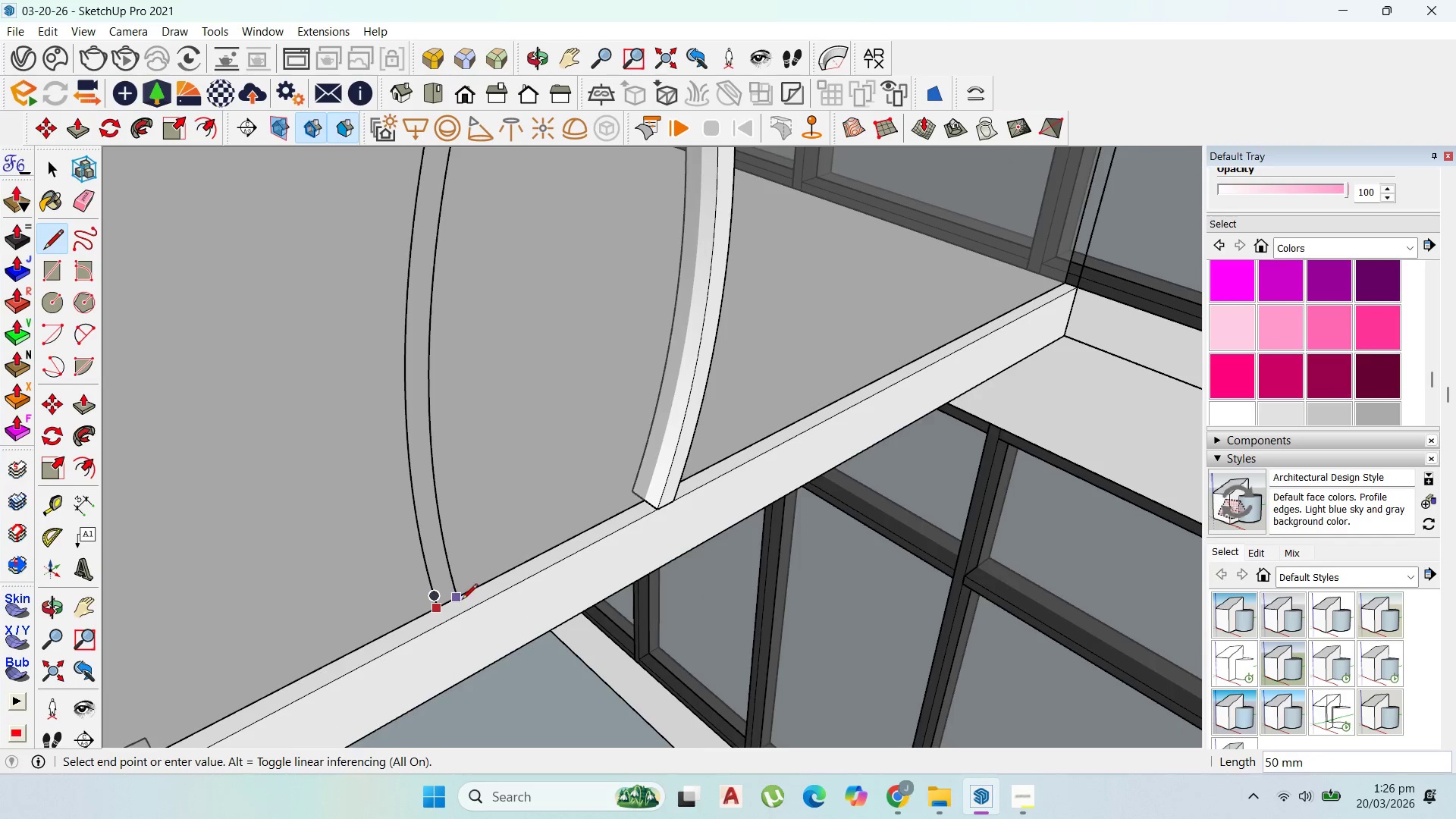 
key(Escape)
 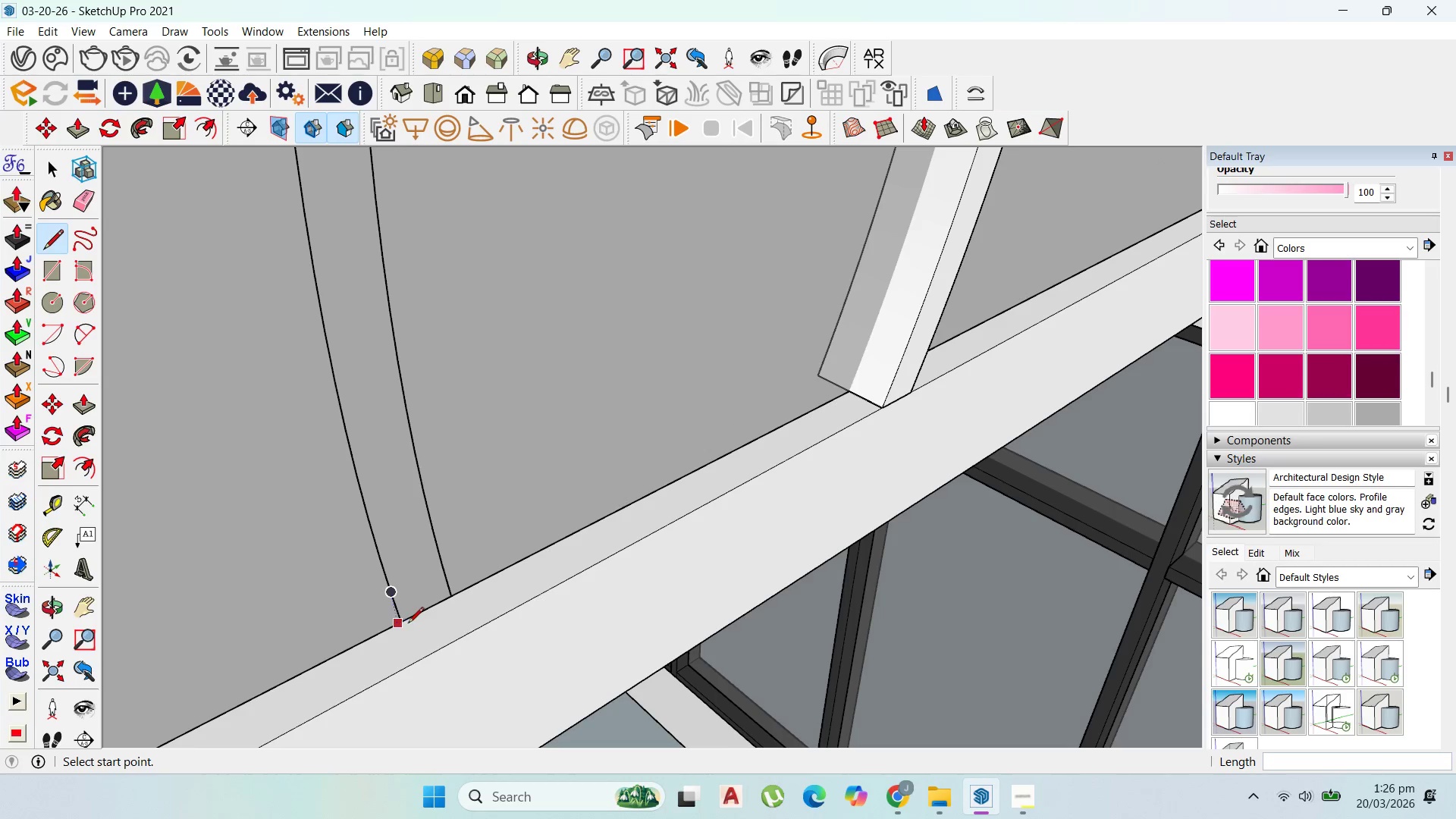 
scroll: coordinate [461, 594], scroll_direction: up, amount: 9.0
 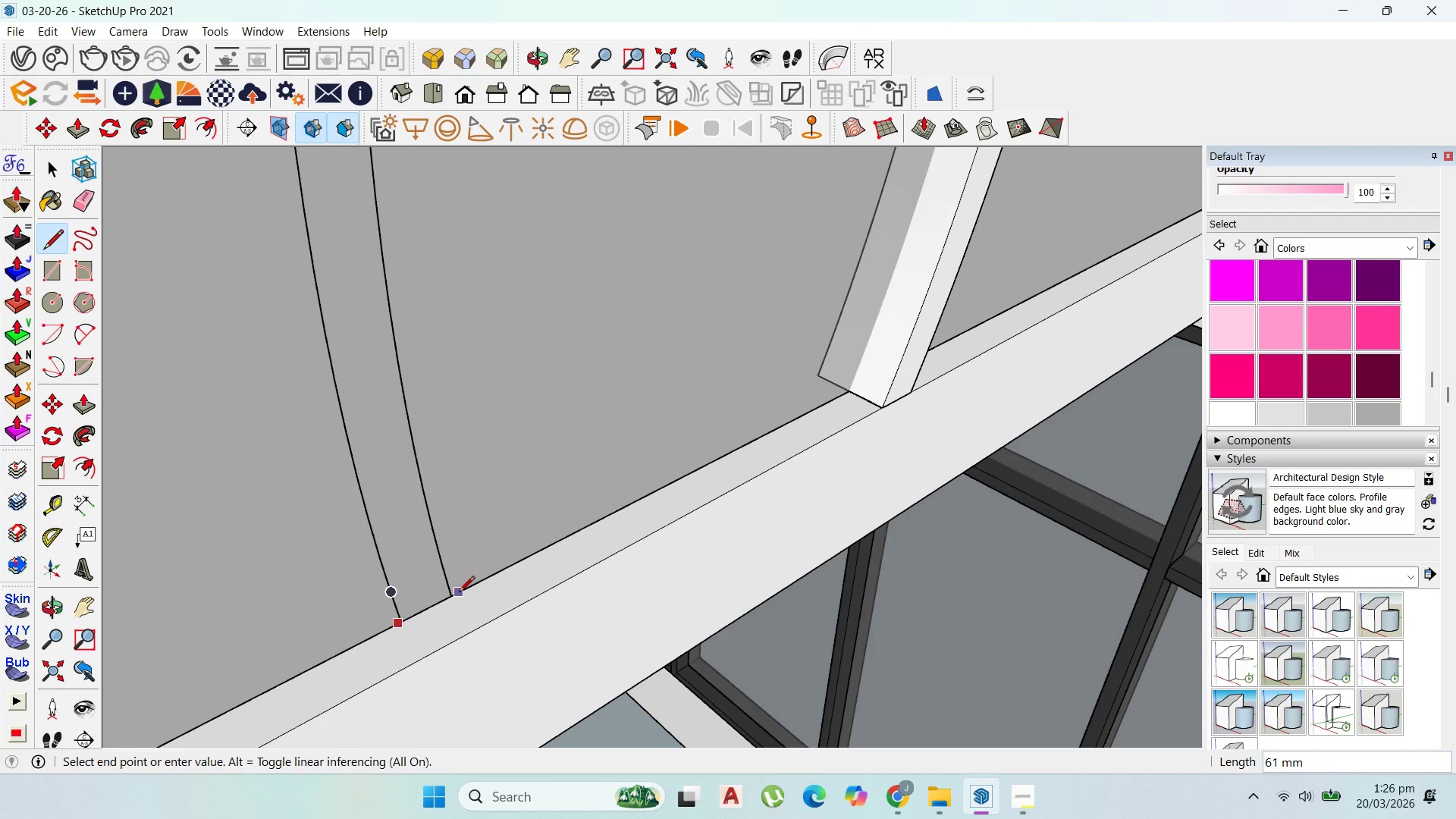 
left_click([406, 624])
 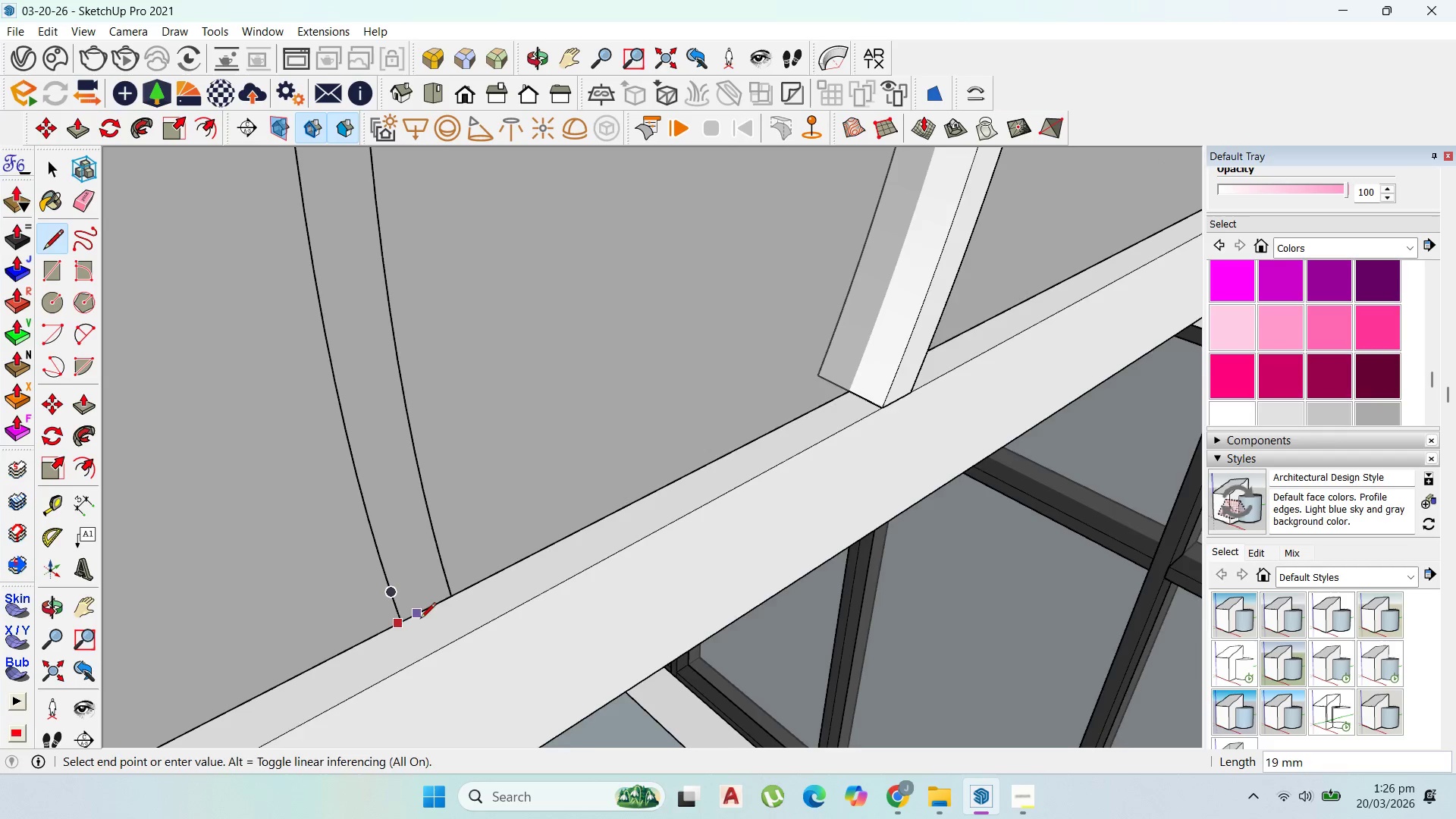 
key(Escape)
 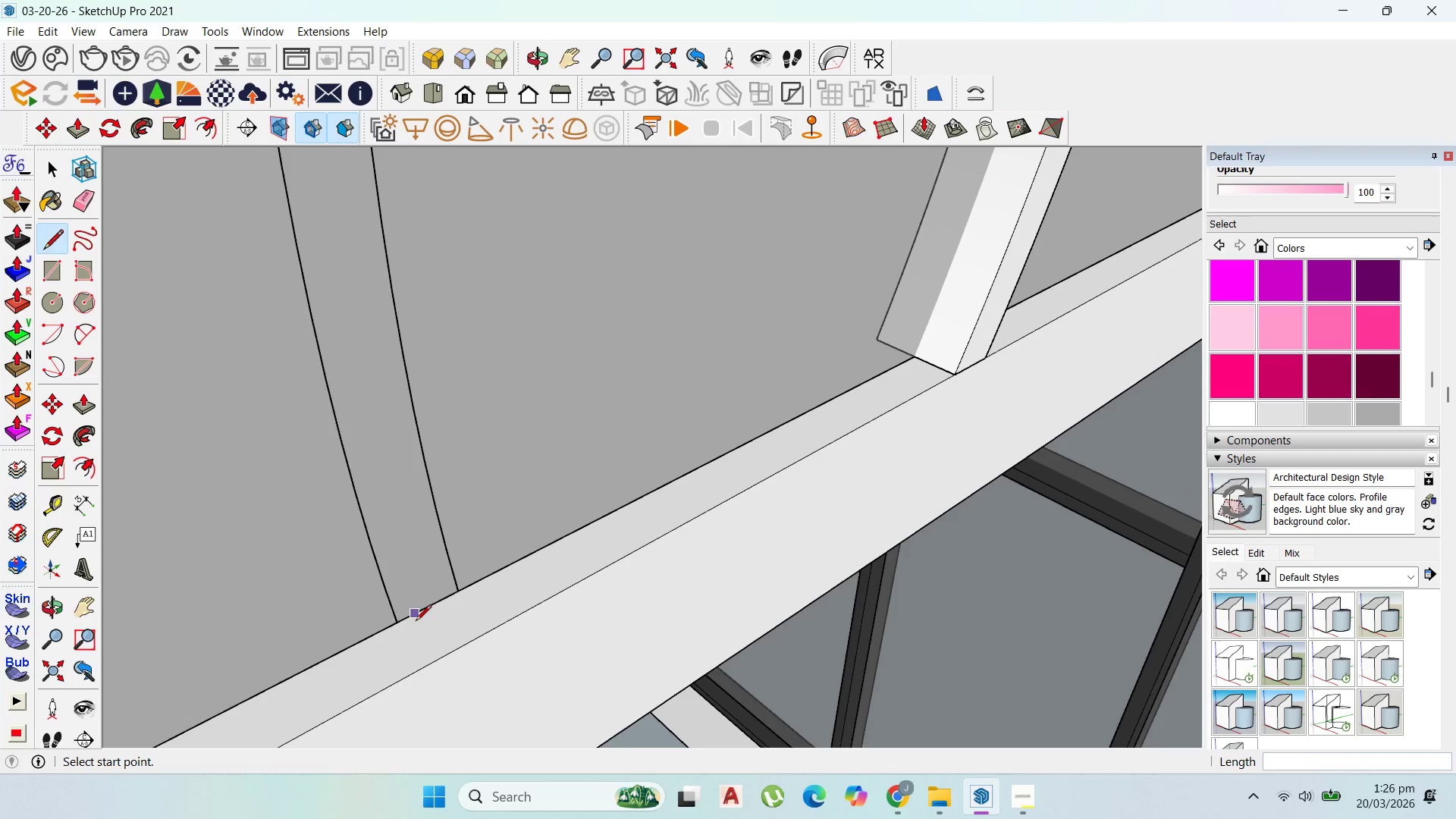 
scroll: coordinate [407, 624], scroll_direction: up, amount: 5.0
 